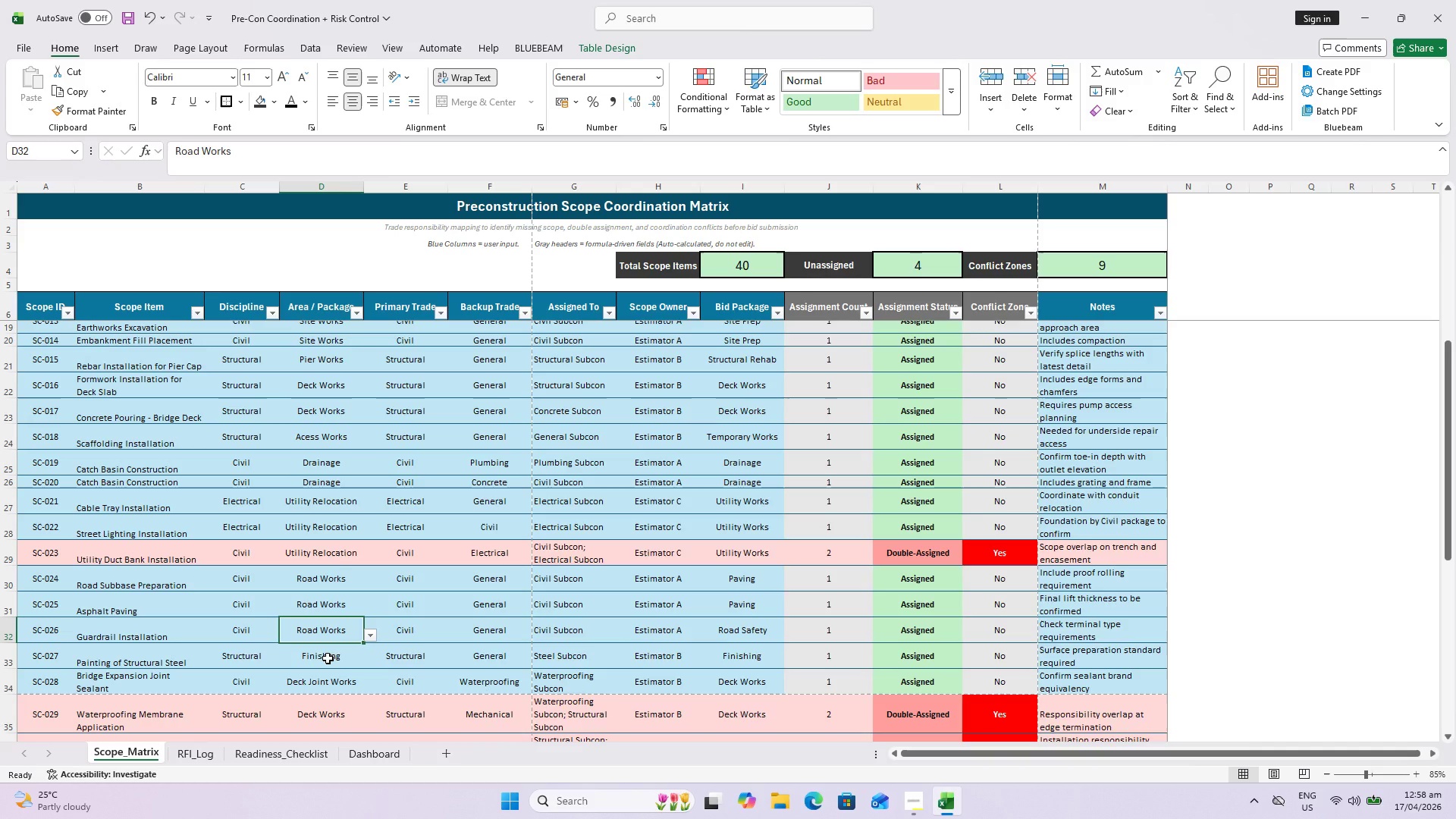 
left_click([328, 658])
 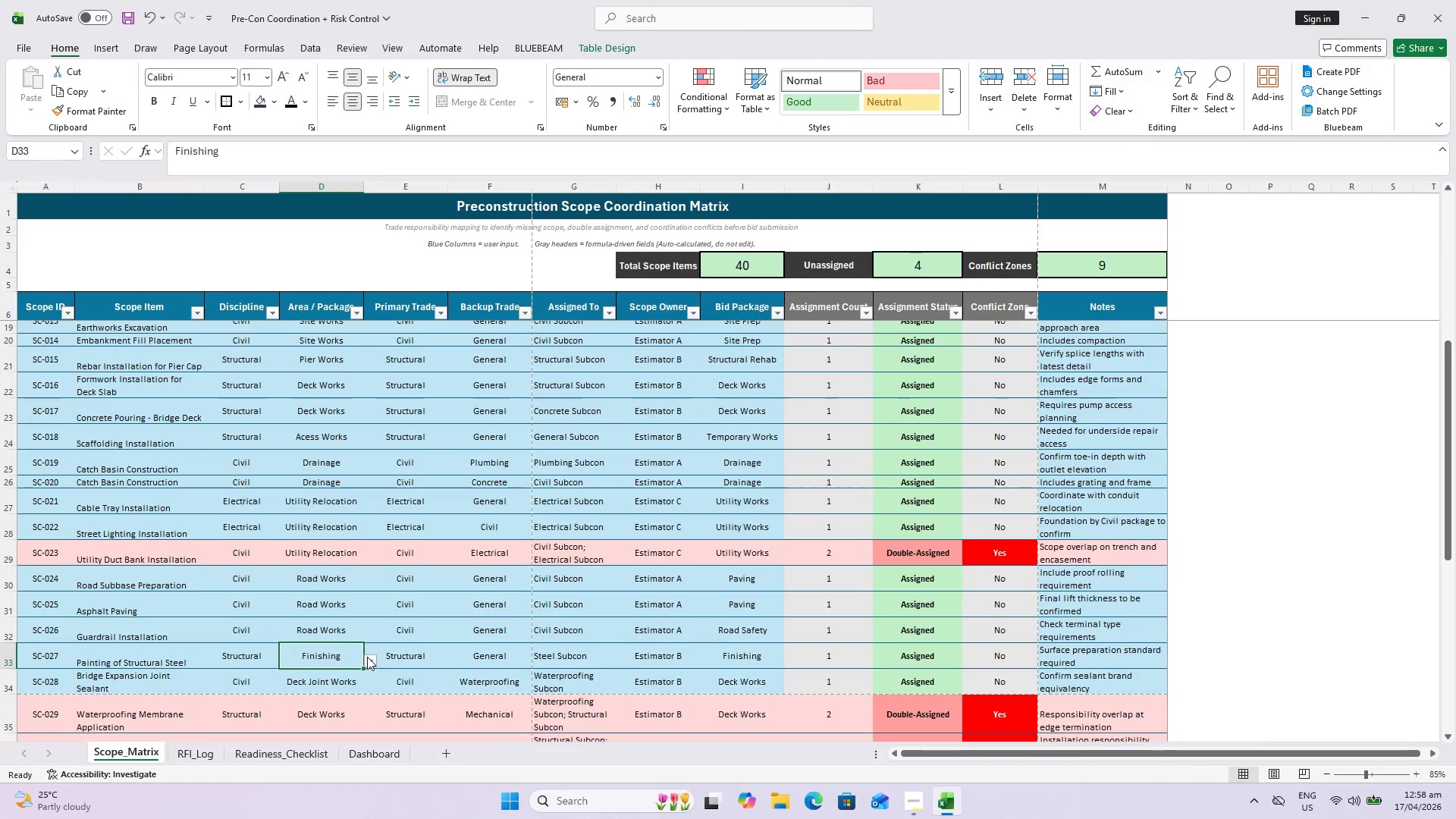 
left_click([367, 657])
 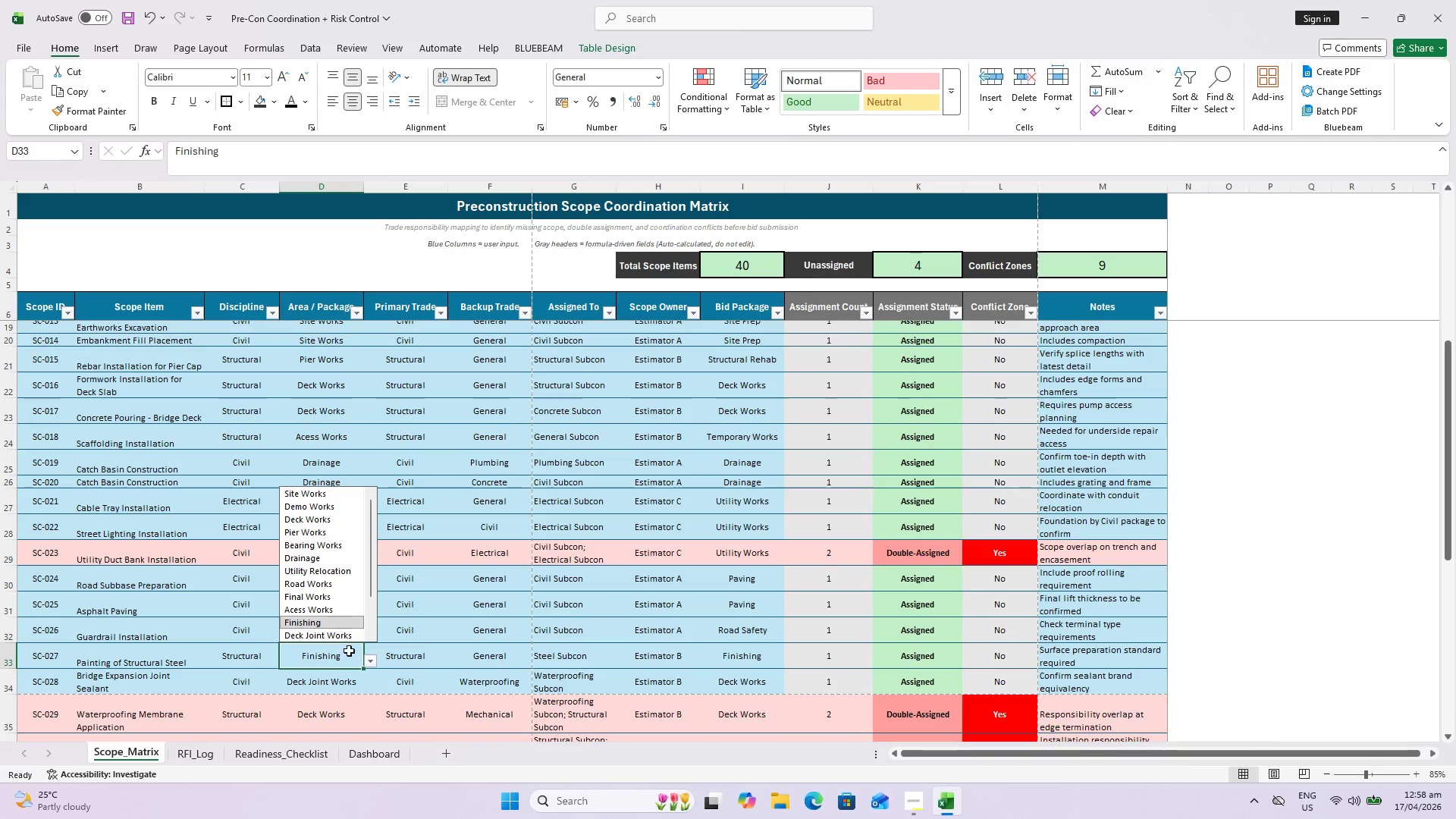 
scroll: coordinate [337, 630], scroll_direction: down, amount: 6.0
 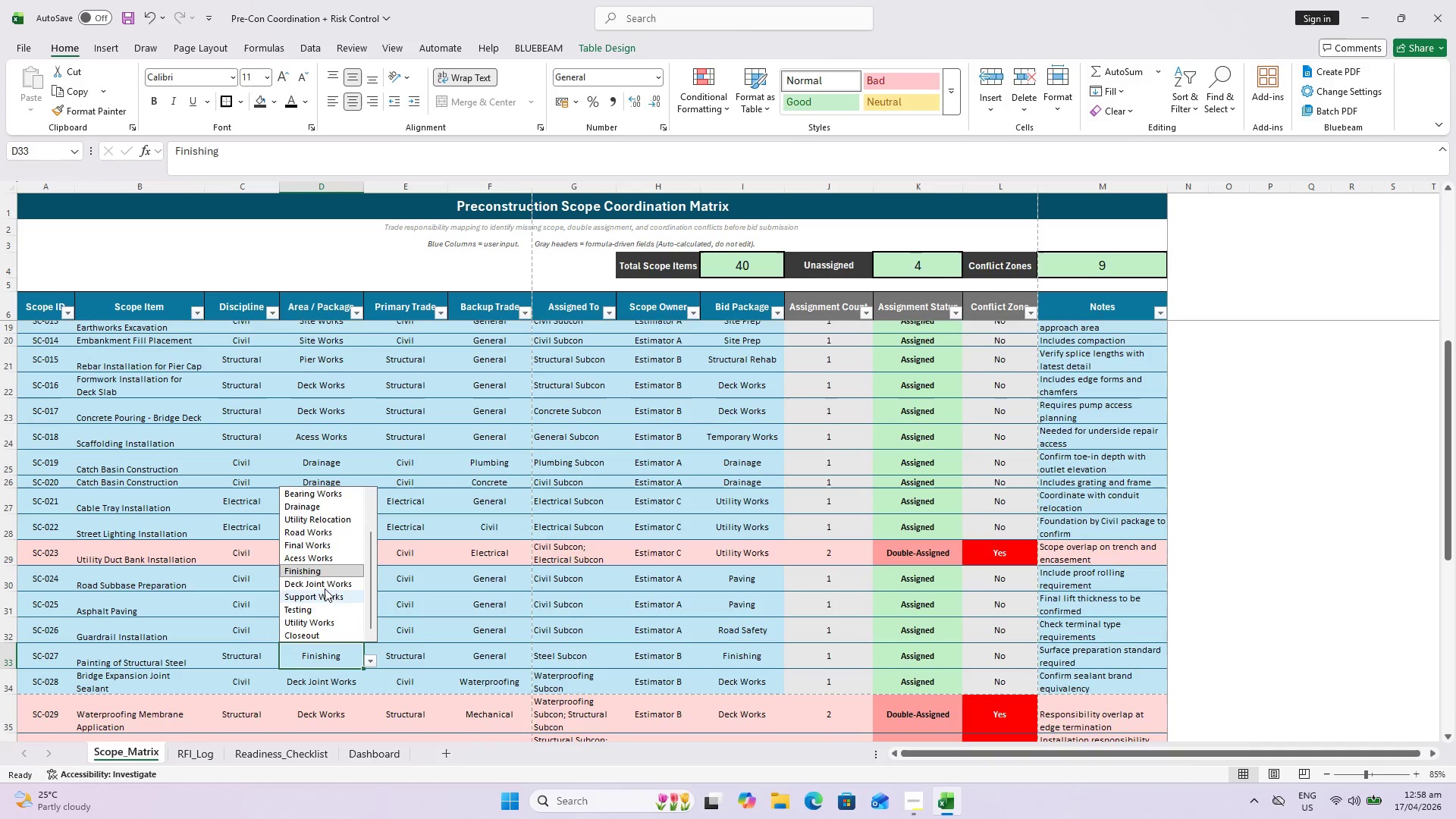 
left_click([331, 544])
 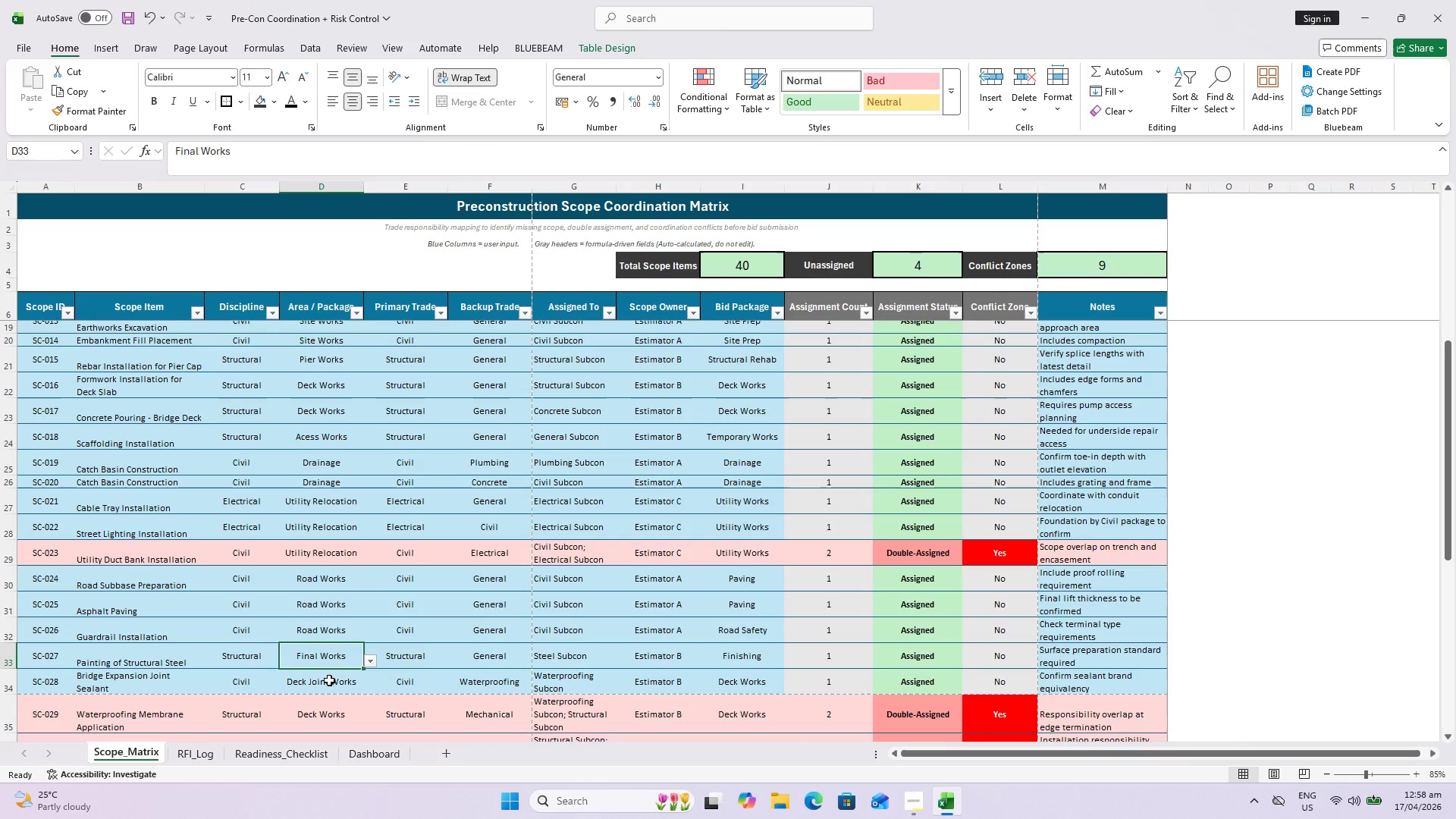 
left_click([330, 680])
 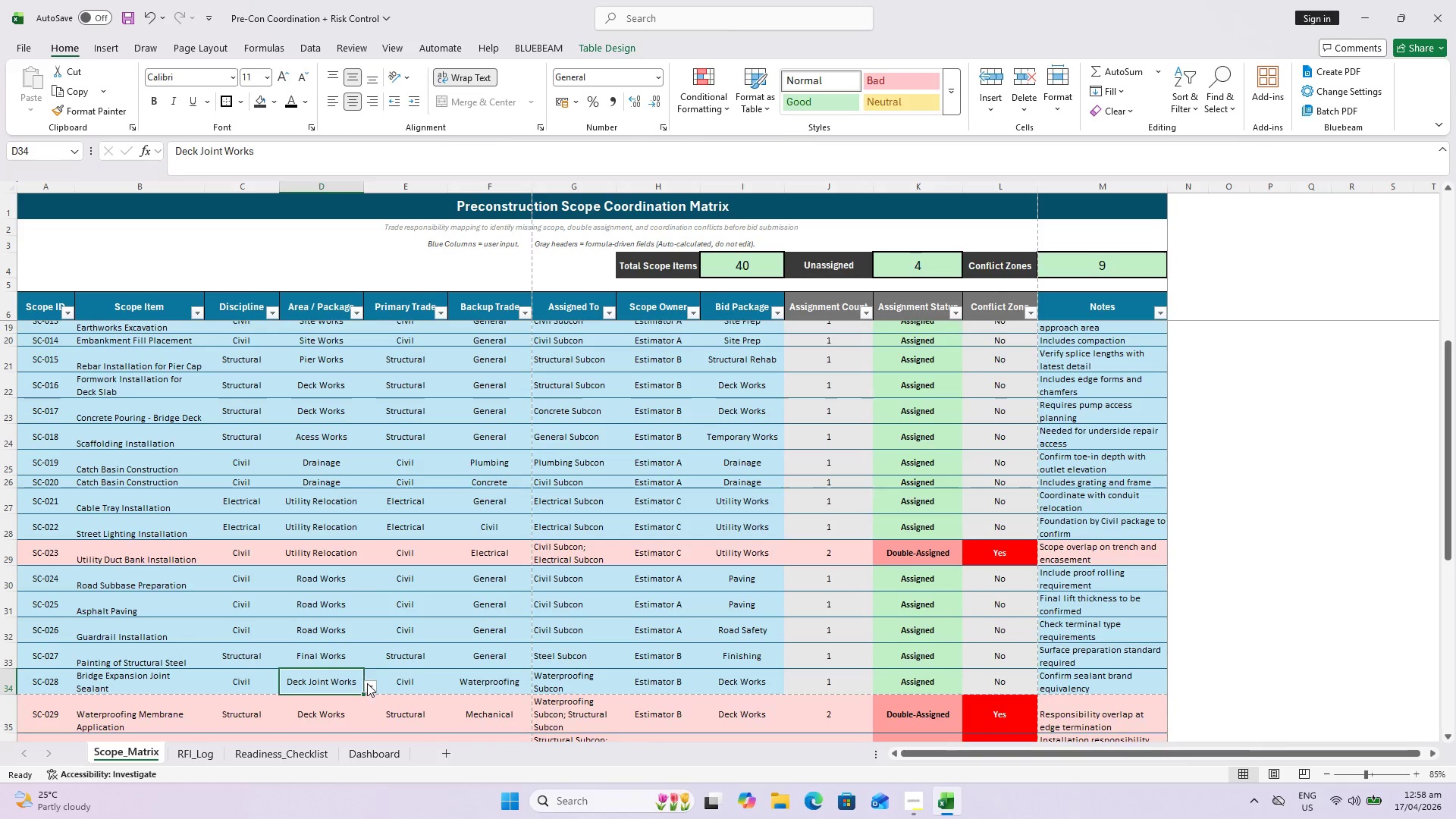 
left_click([369, 686])
 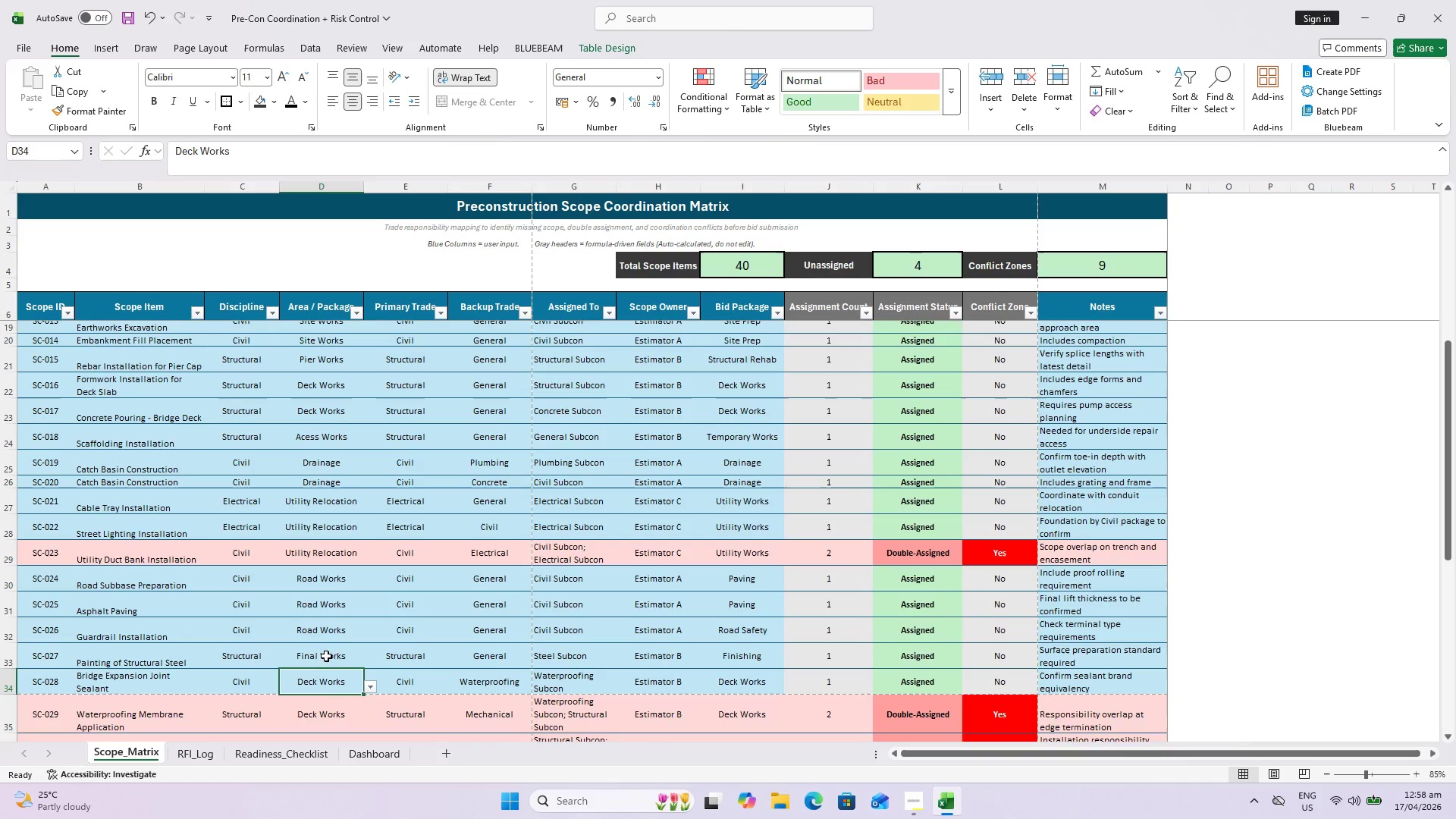 
scroll: coordinate [333, 704], scroll_direction: down, amount: 2.0
 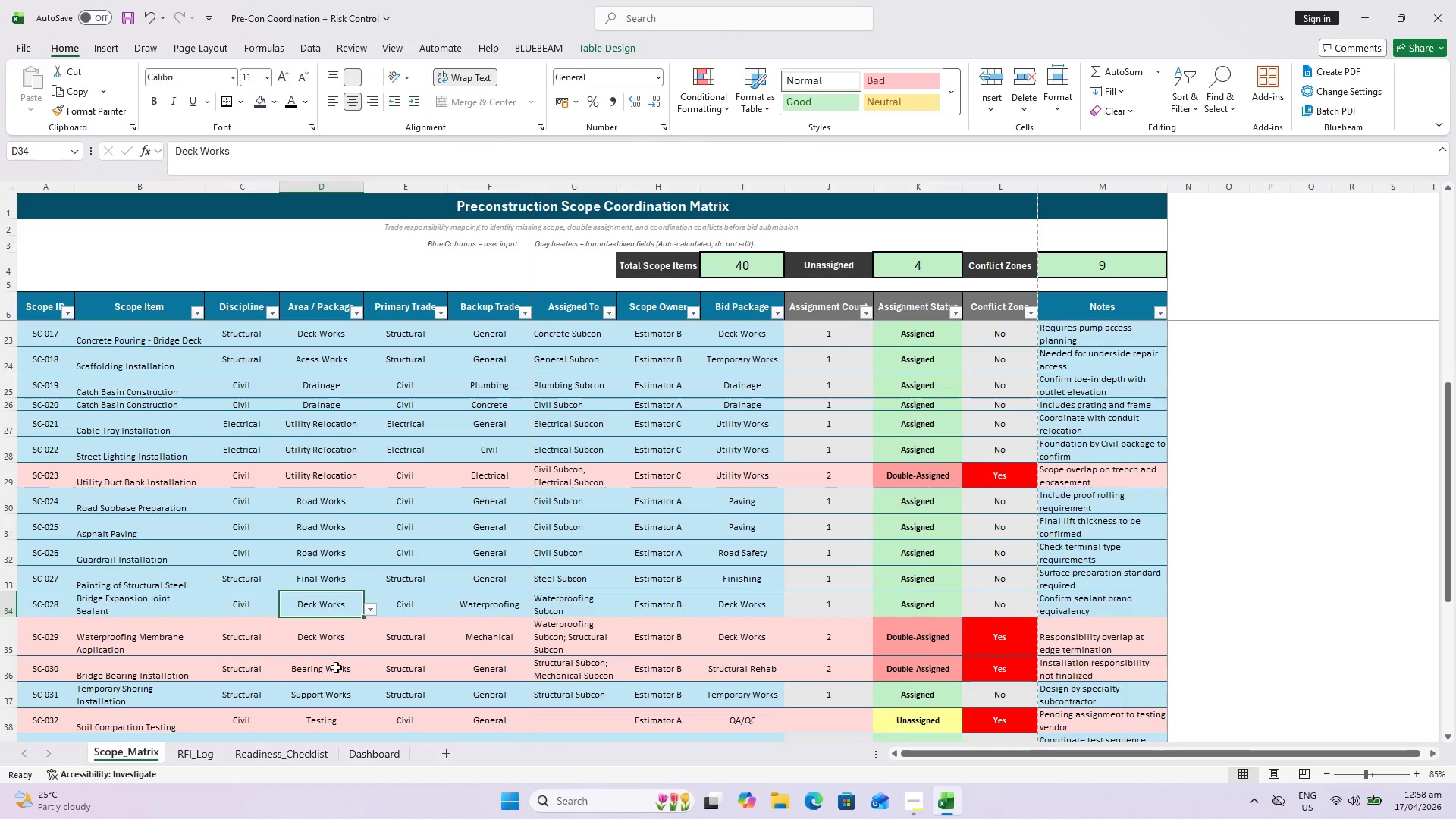 
left_click([337, 670])
 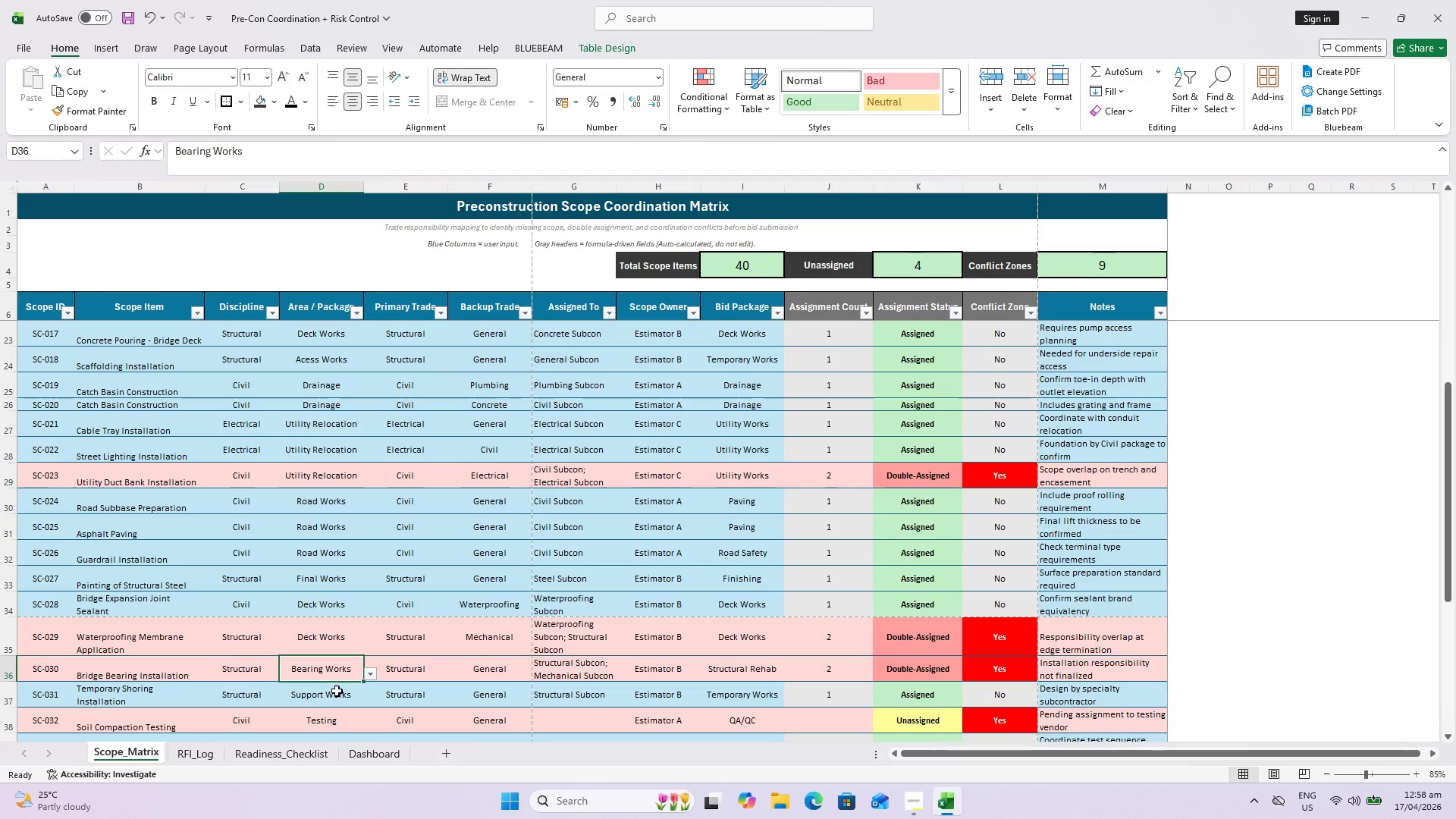 
wait(7.7)
 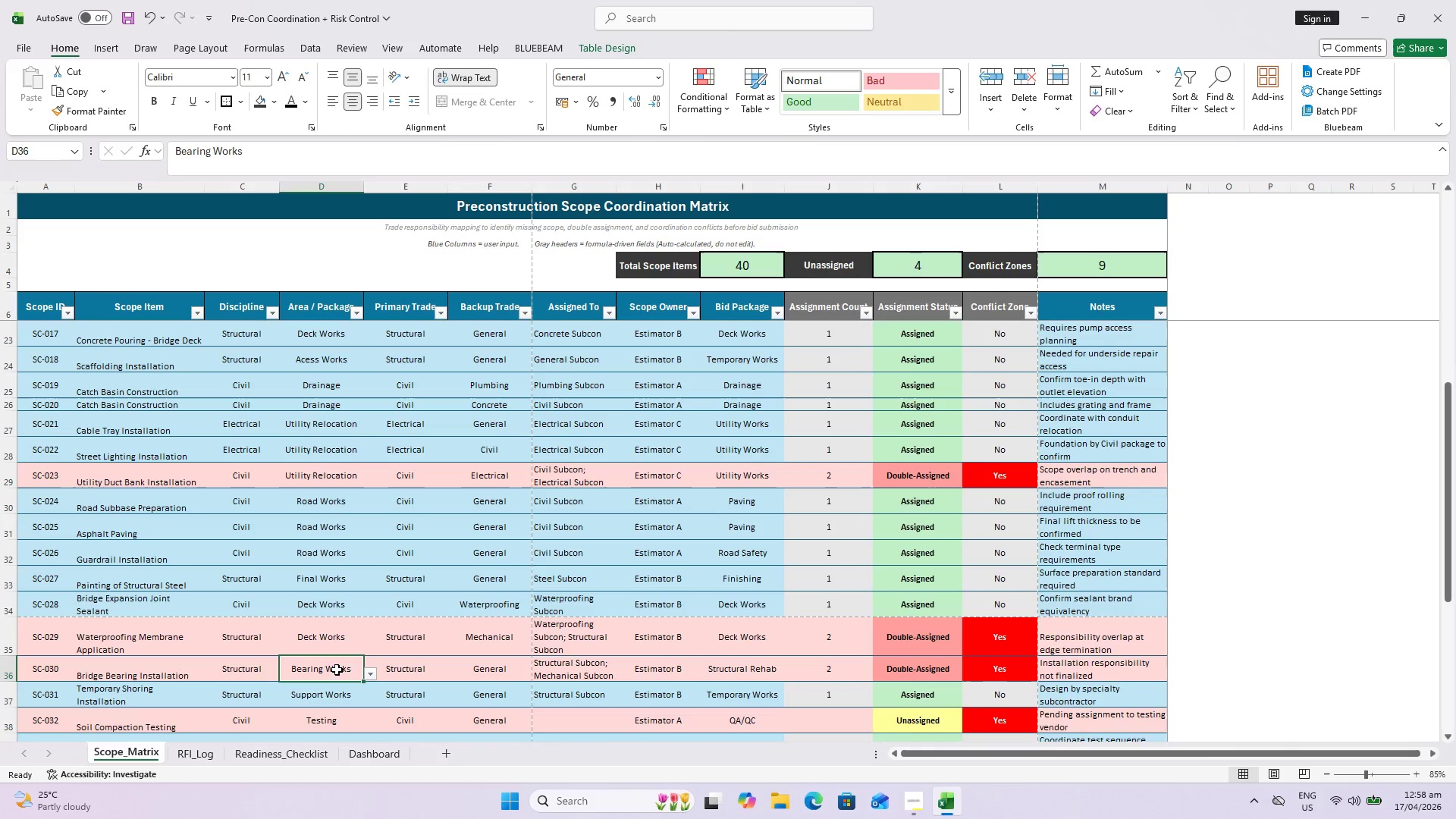 
left_click([369, 699])
 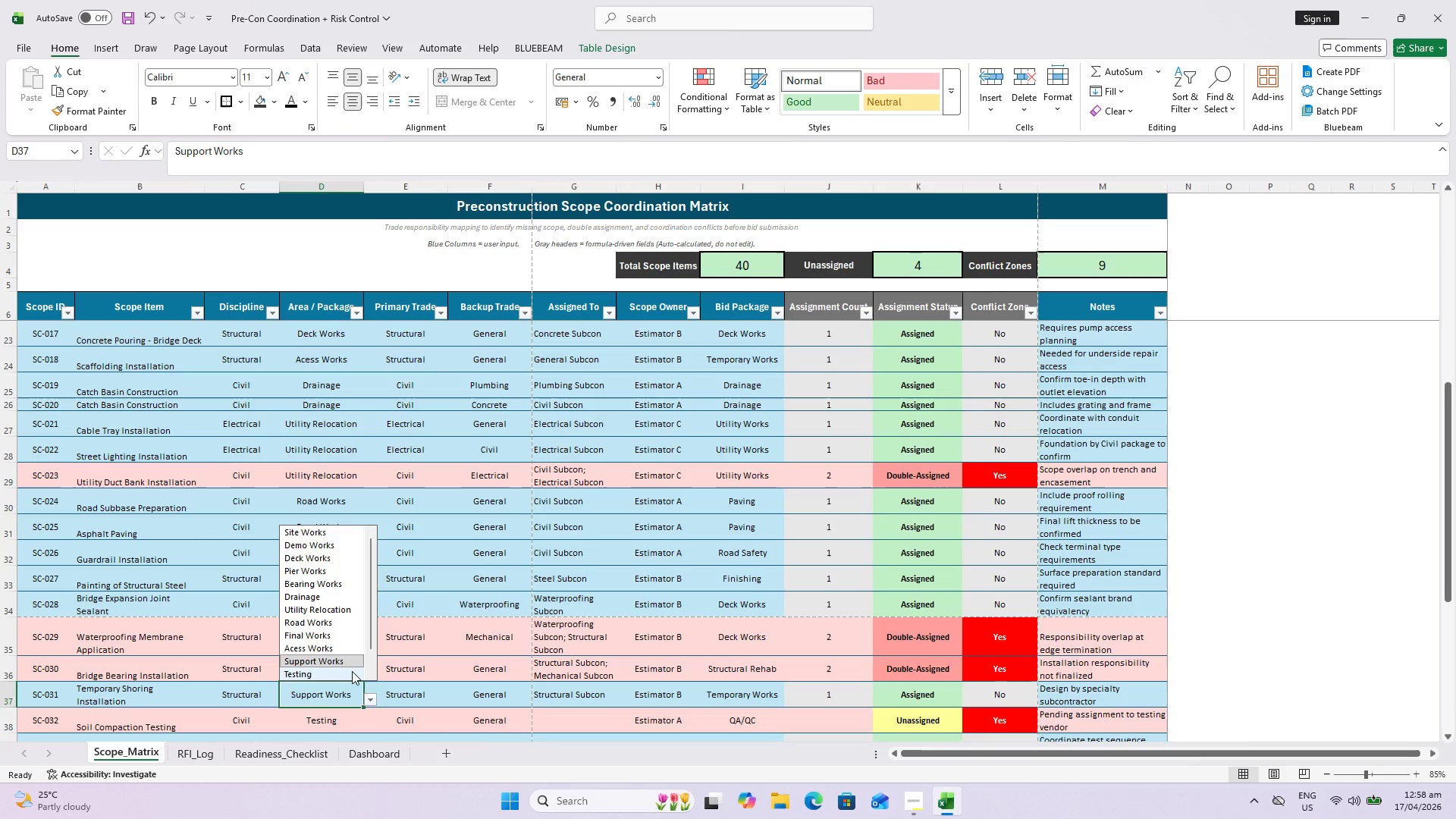 
scroll: coordinate [348, 666], scroll_direction: down, amount: 3.0
 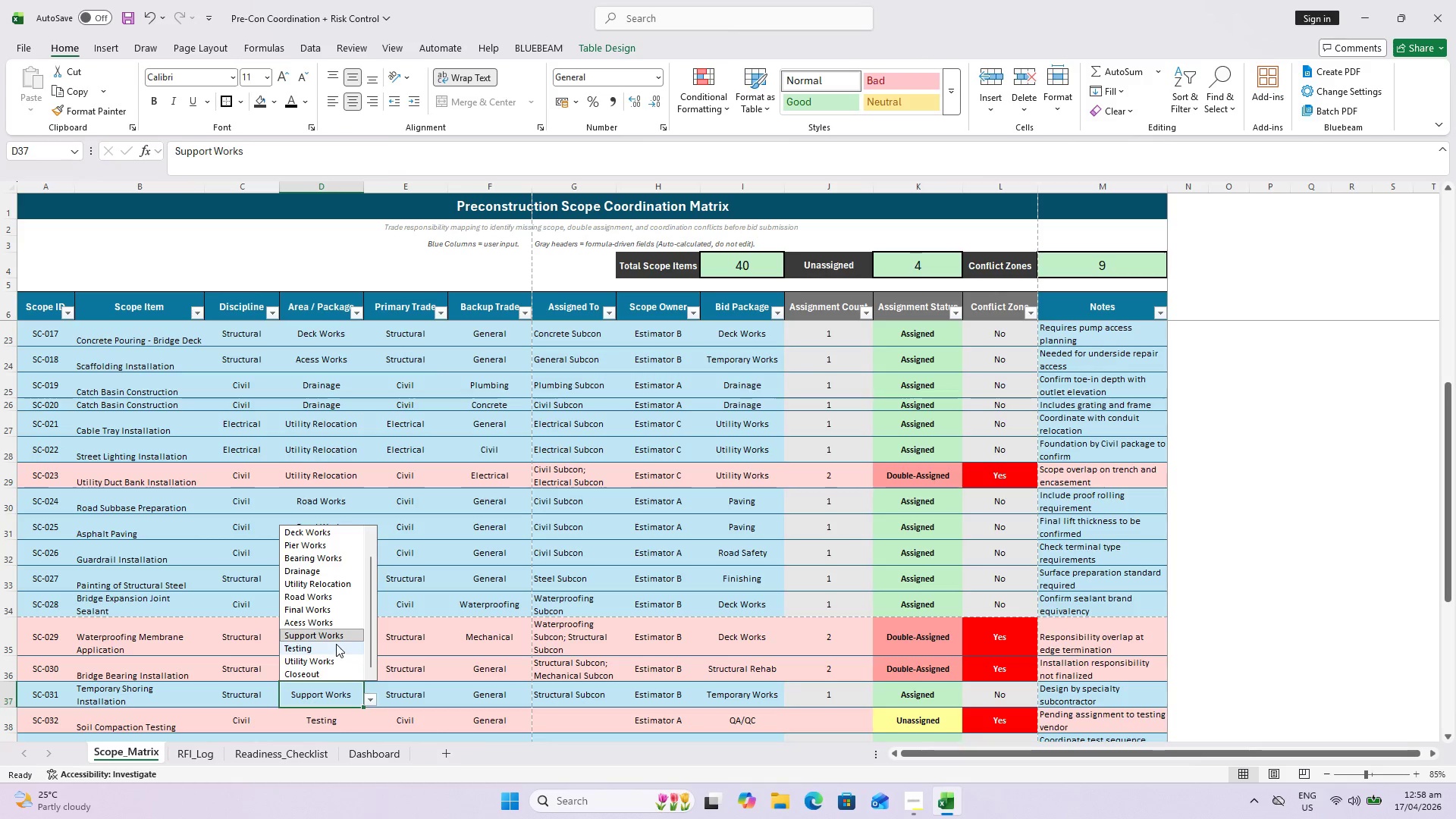 
scroll: coordinate [331, 624], scroll_direction: up, amount: 2.0
 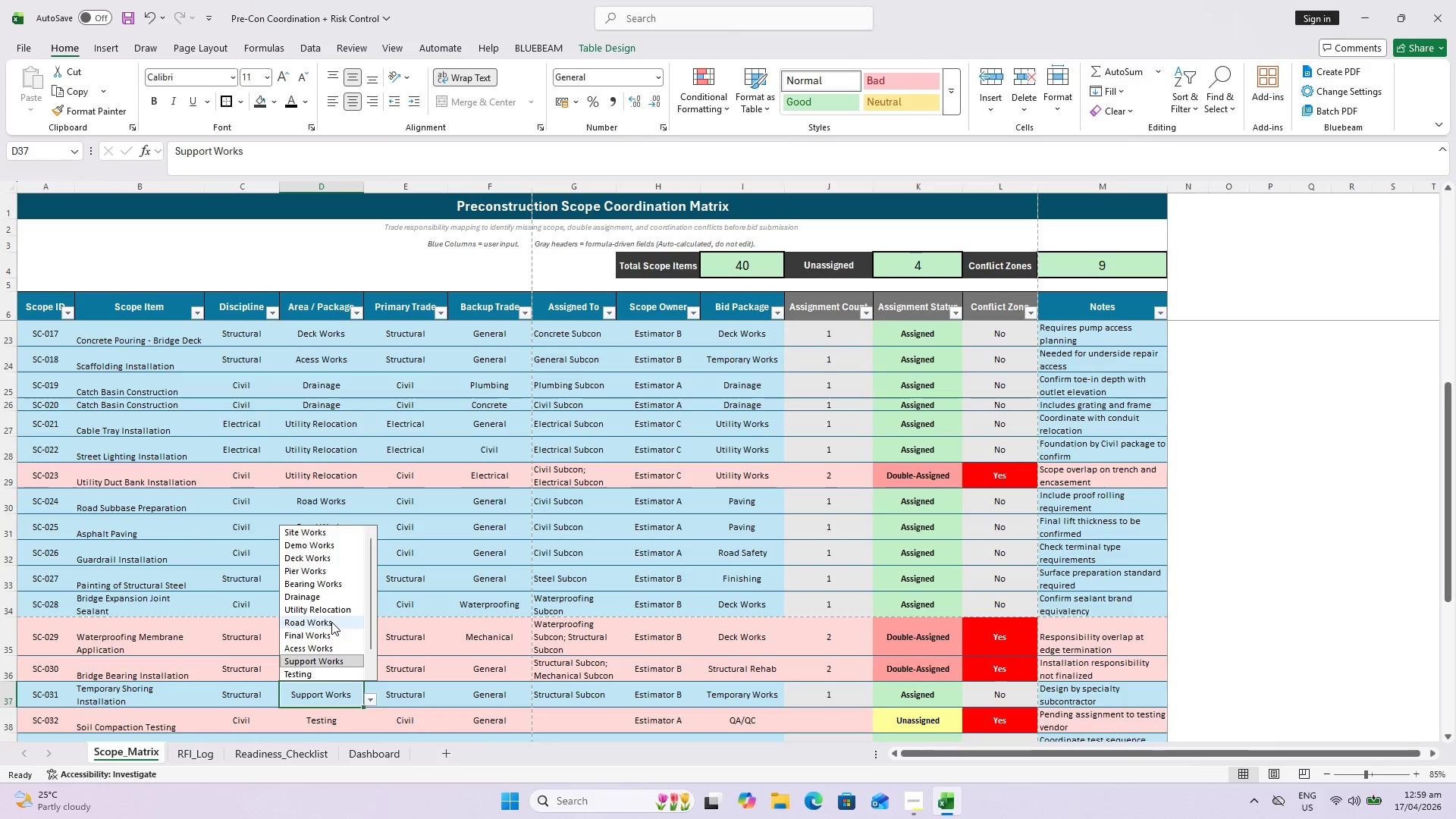 
scroll: coordinate [333, 620], scroll_direction: down, amount: 2.0
 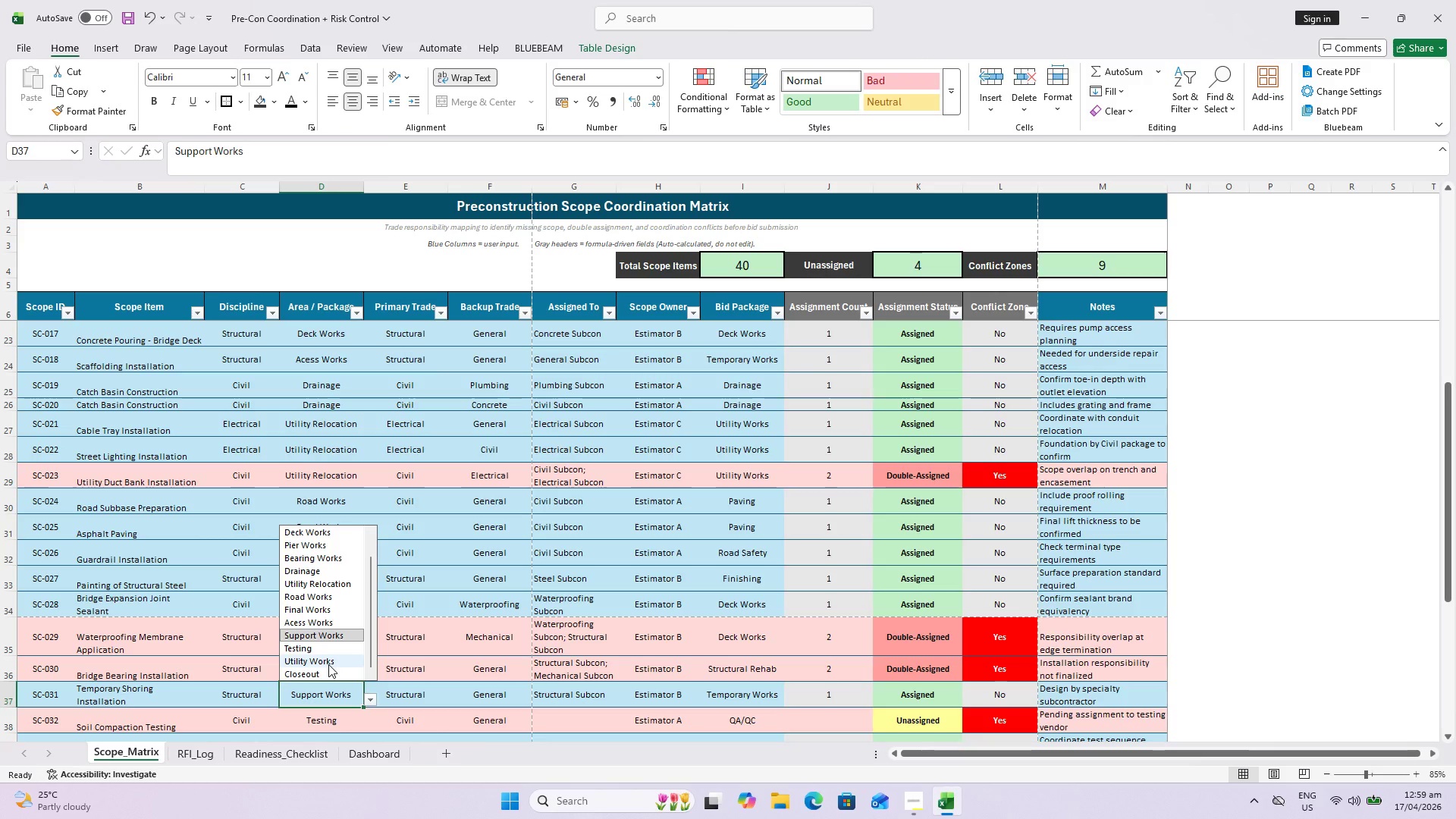 
key(Escape)
 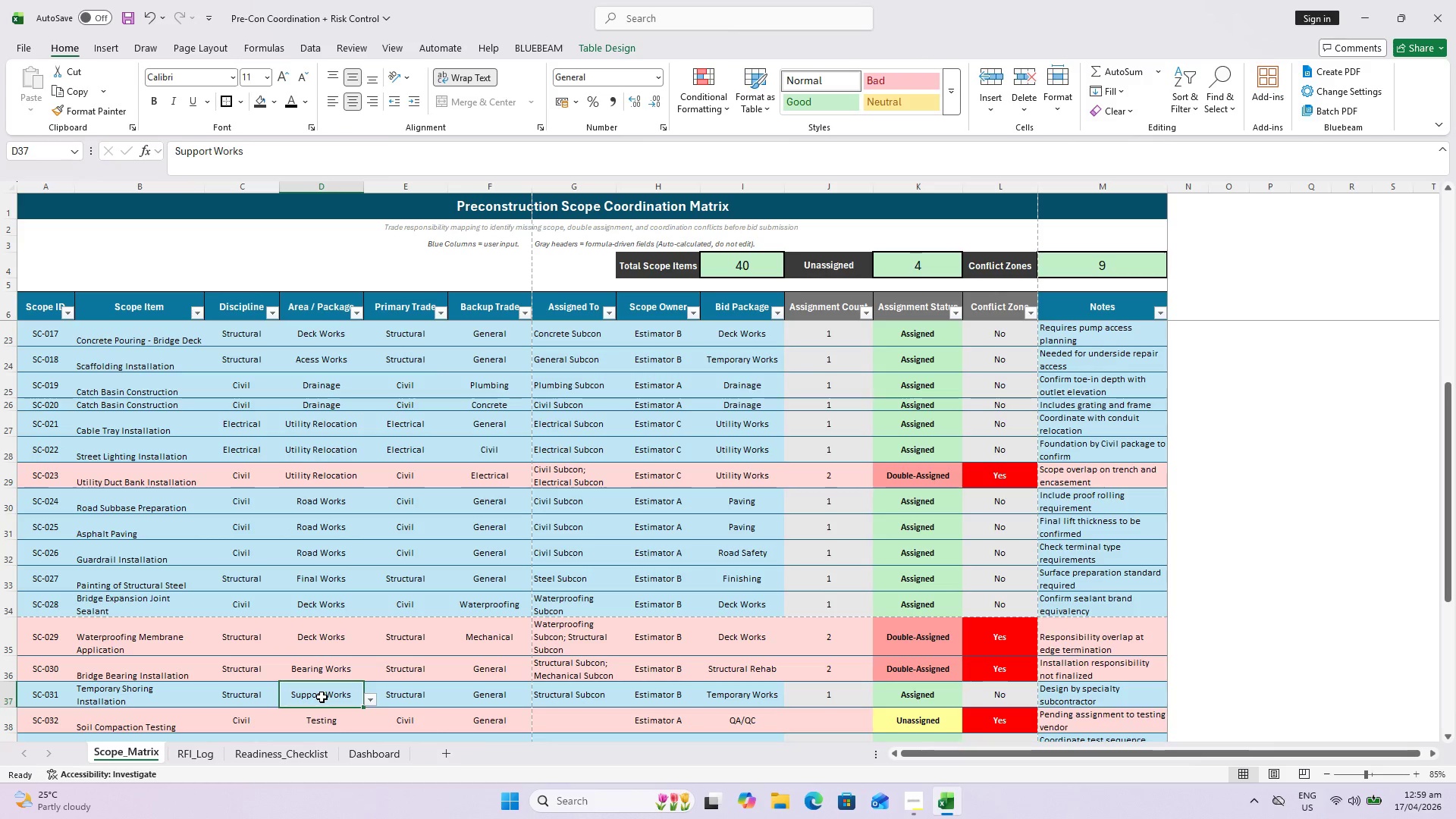 
double_click([322, 697])
 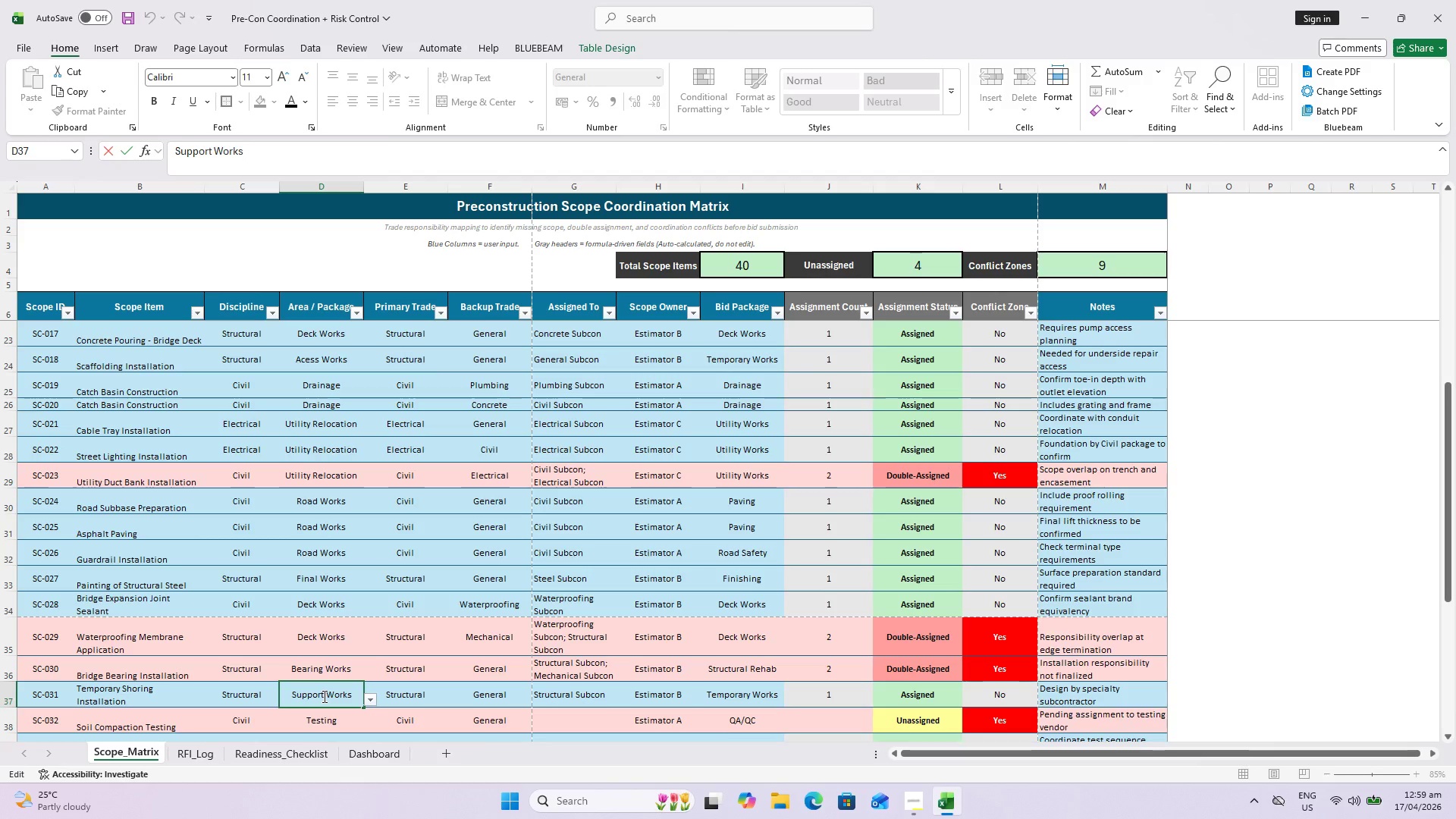 
left_click_drag(start_coordinate=[323, 695], to_coordinate=[278, 686])
 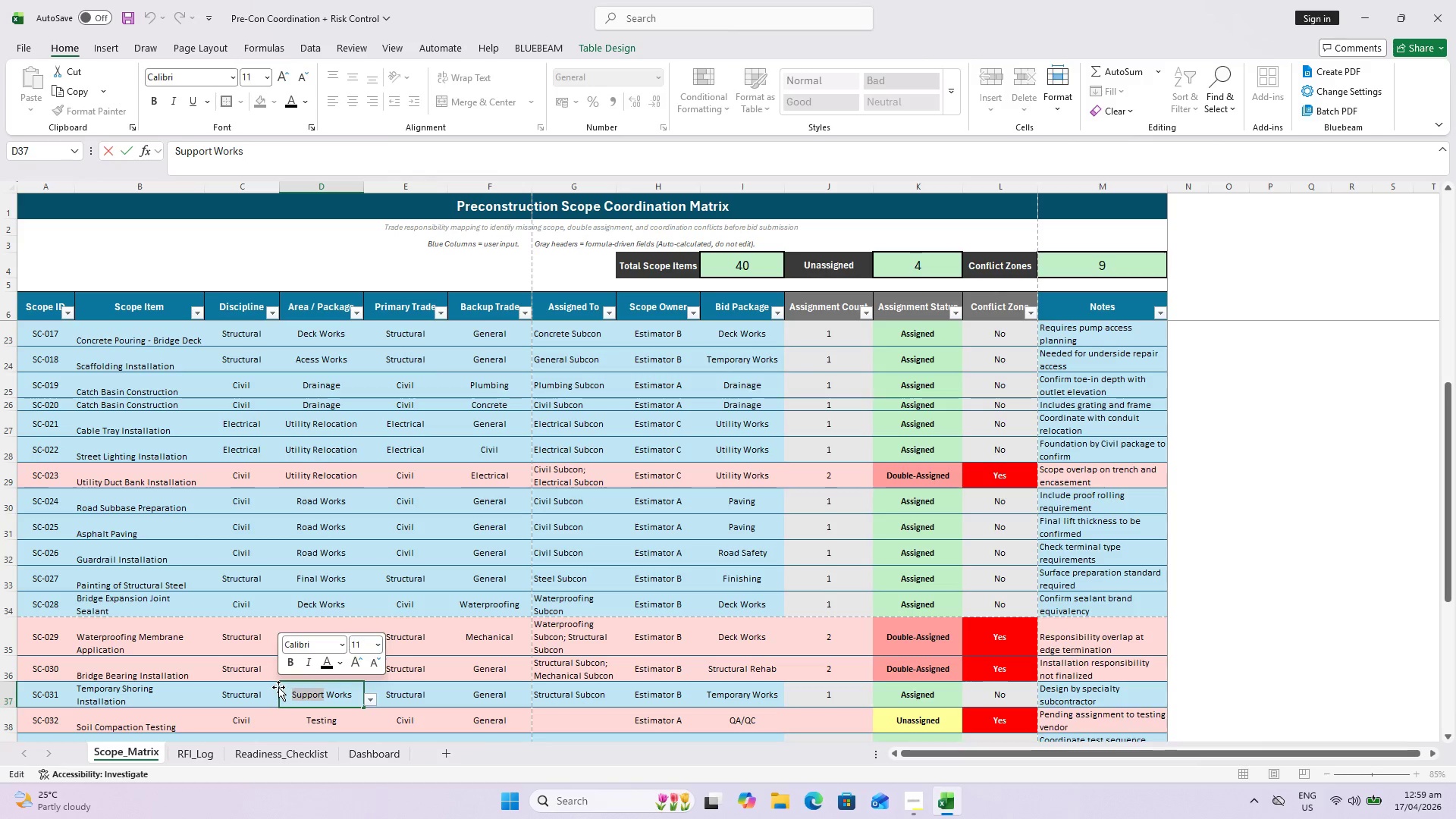 
type(Twe)
key(Backspace)
type(mporary)
 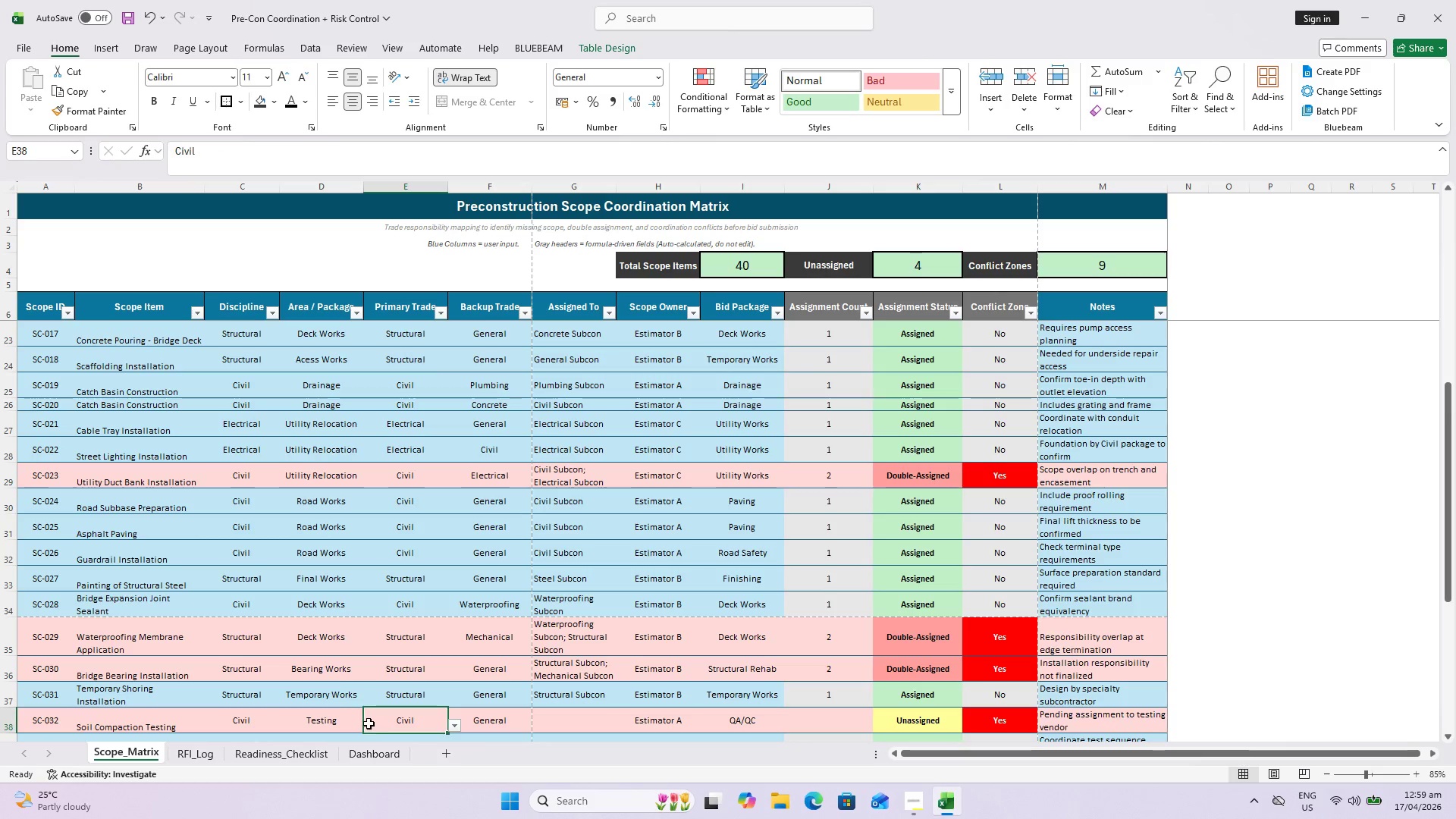 
left_click([347, 692])
 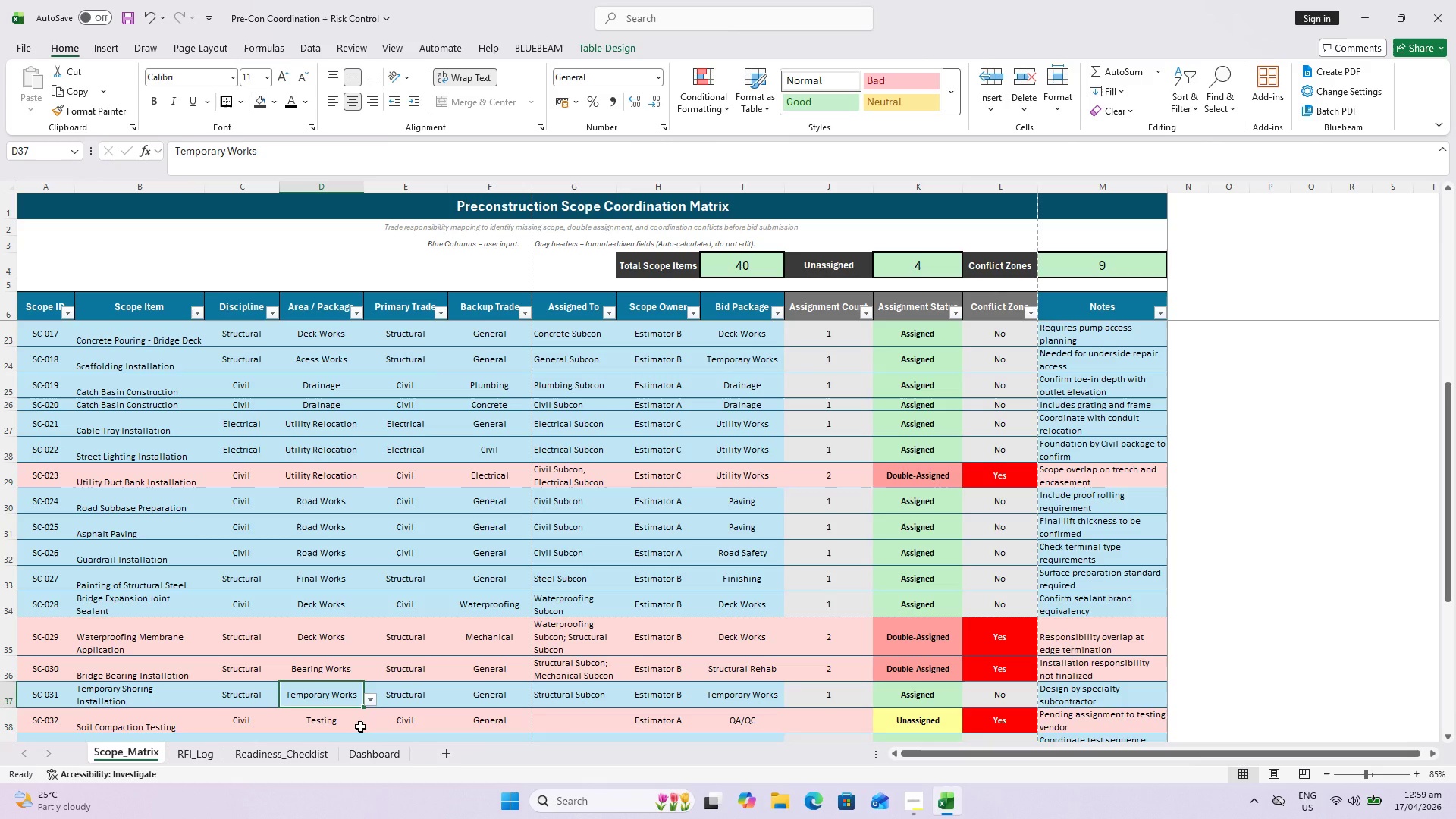 
wait(5.14)
 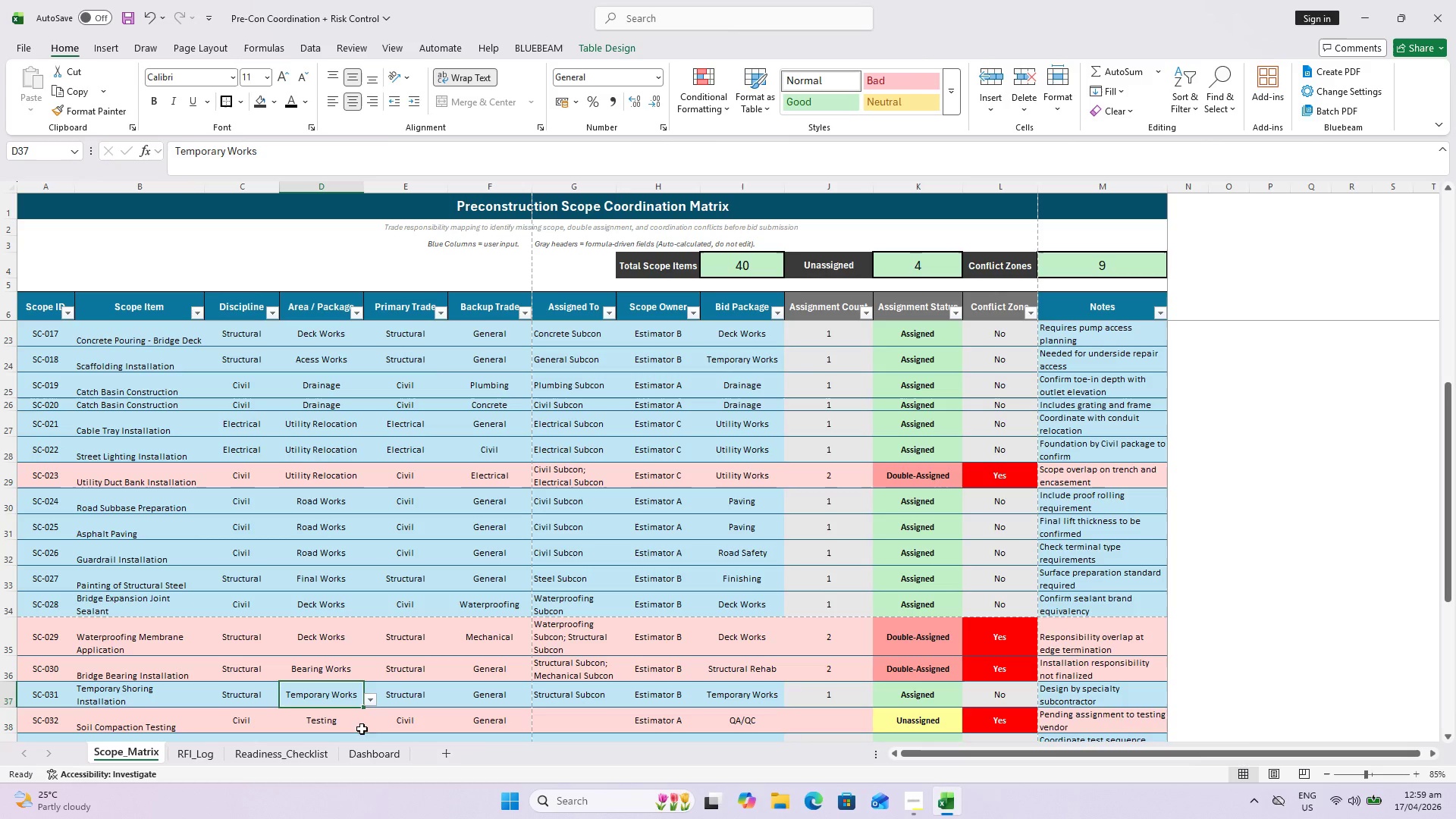 
scroll: coordinate [361, 692], scroll_direction: down, amount: 2.0
 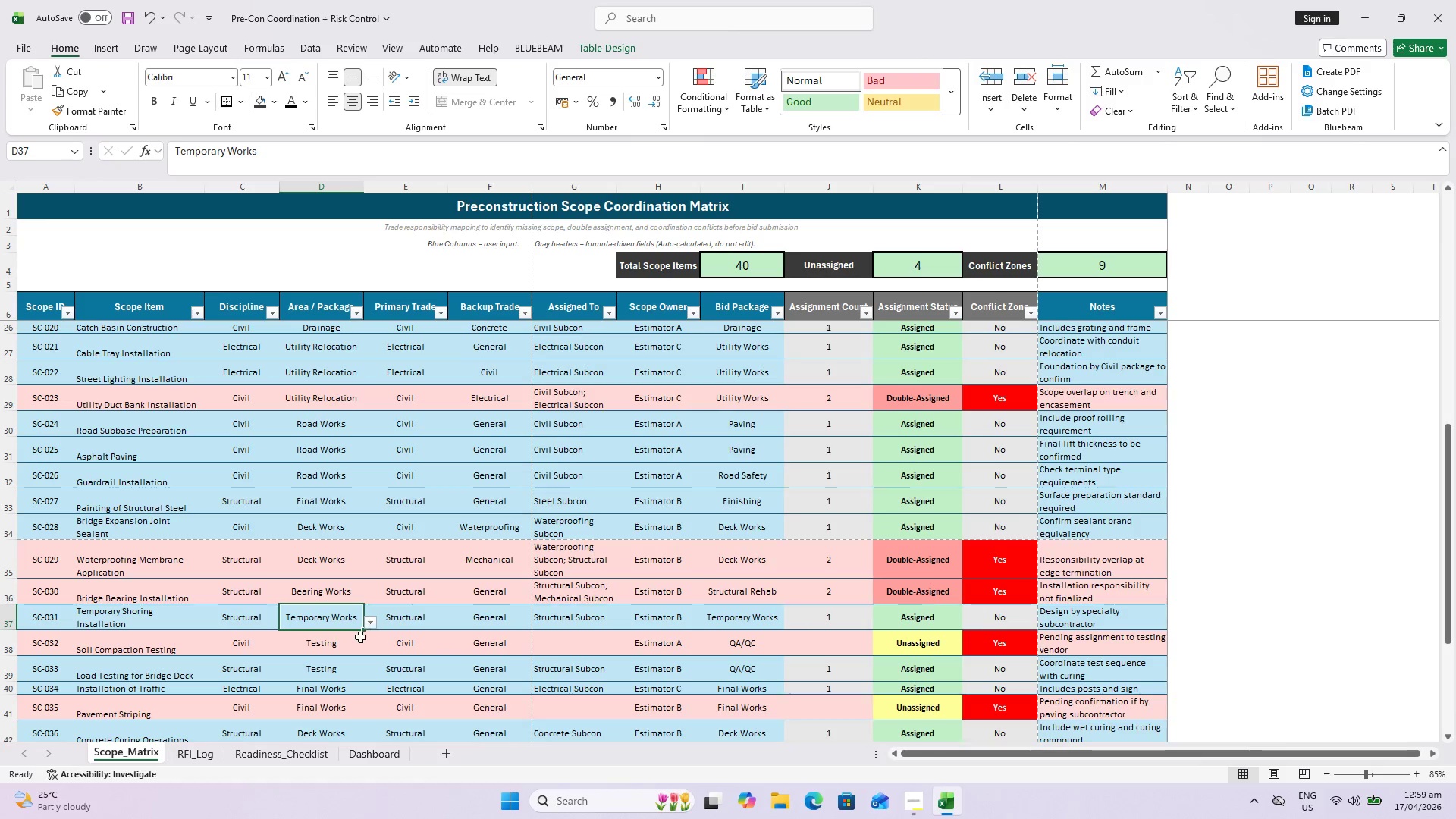 
left_click([340, 646])
 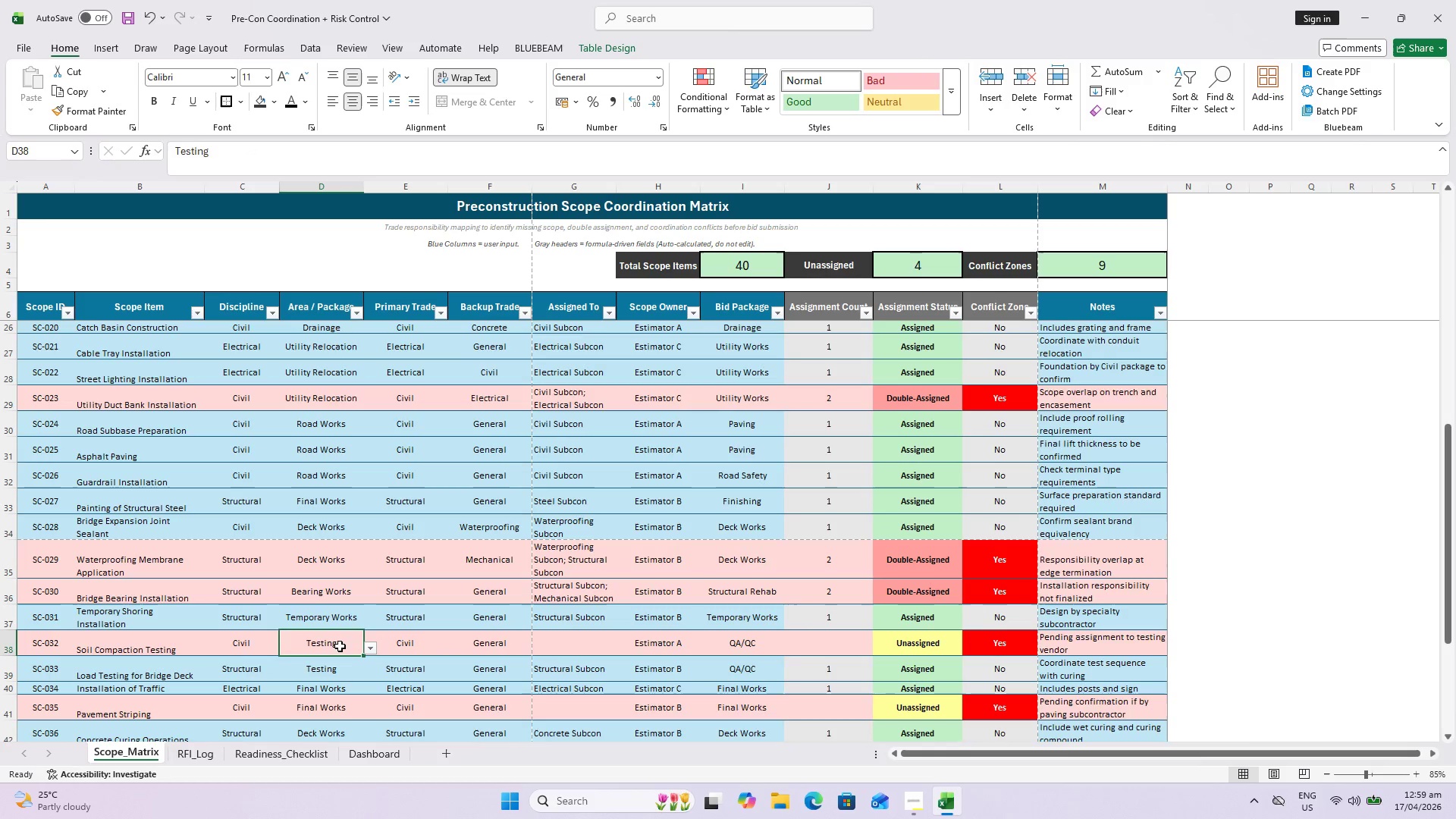 
left_click([343, 678])
 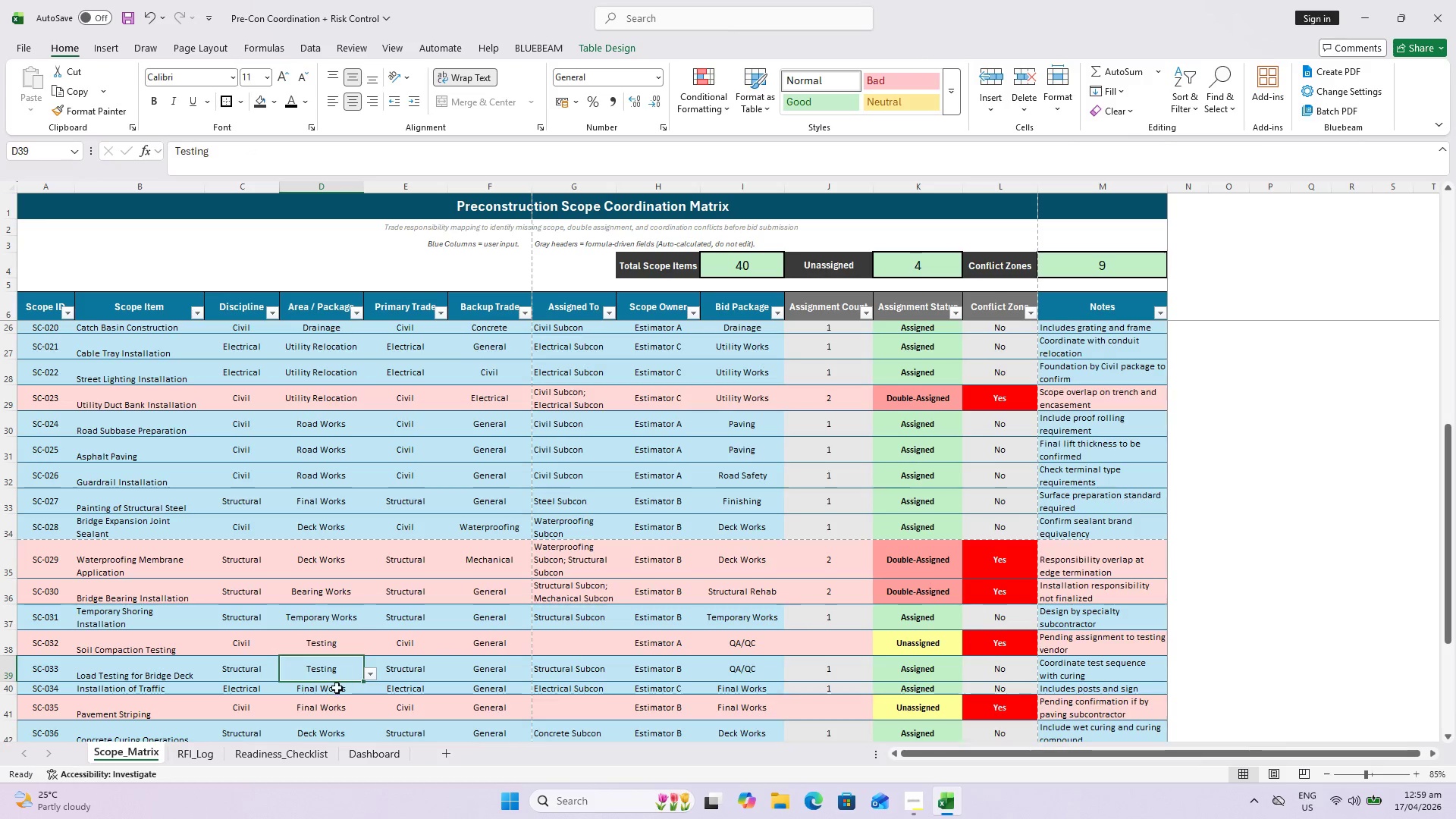 
mouse_move([347, 704])
 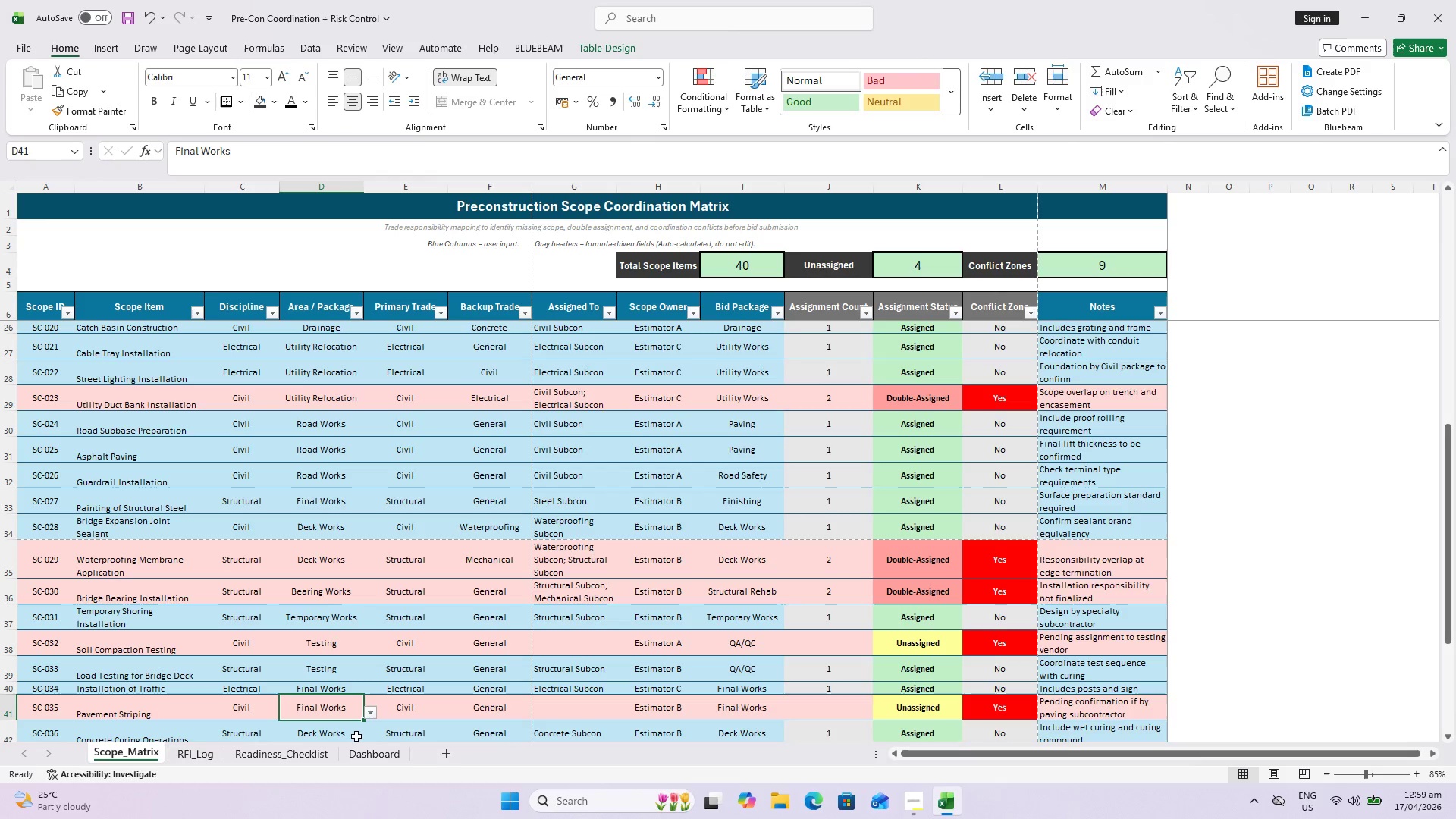 
scroll: coordinate [353, 716], scroll_direction: down, amount: 2.0
 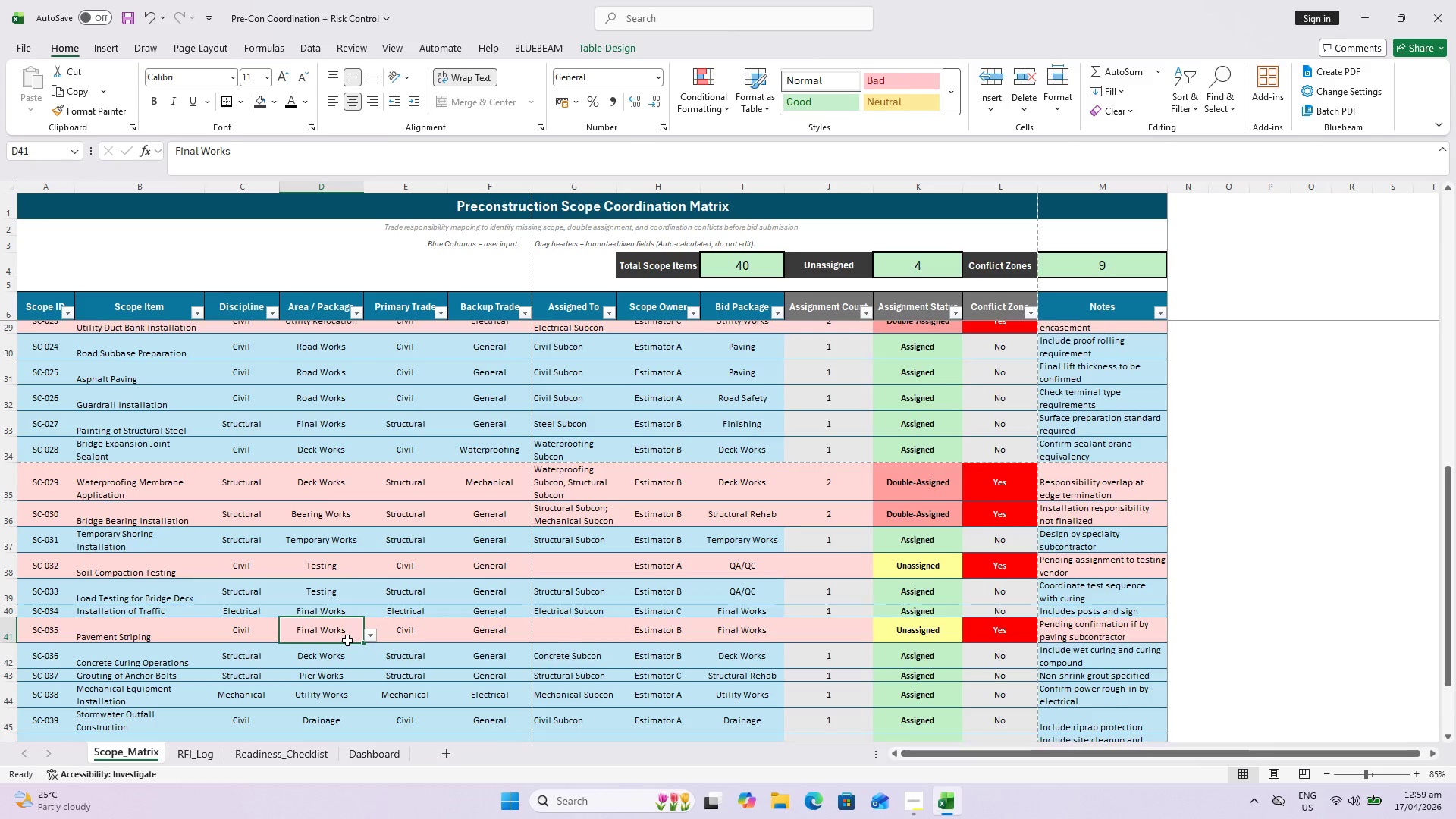 
double_click([347, 639])
 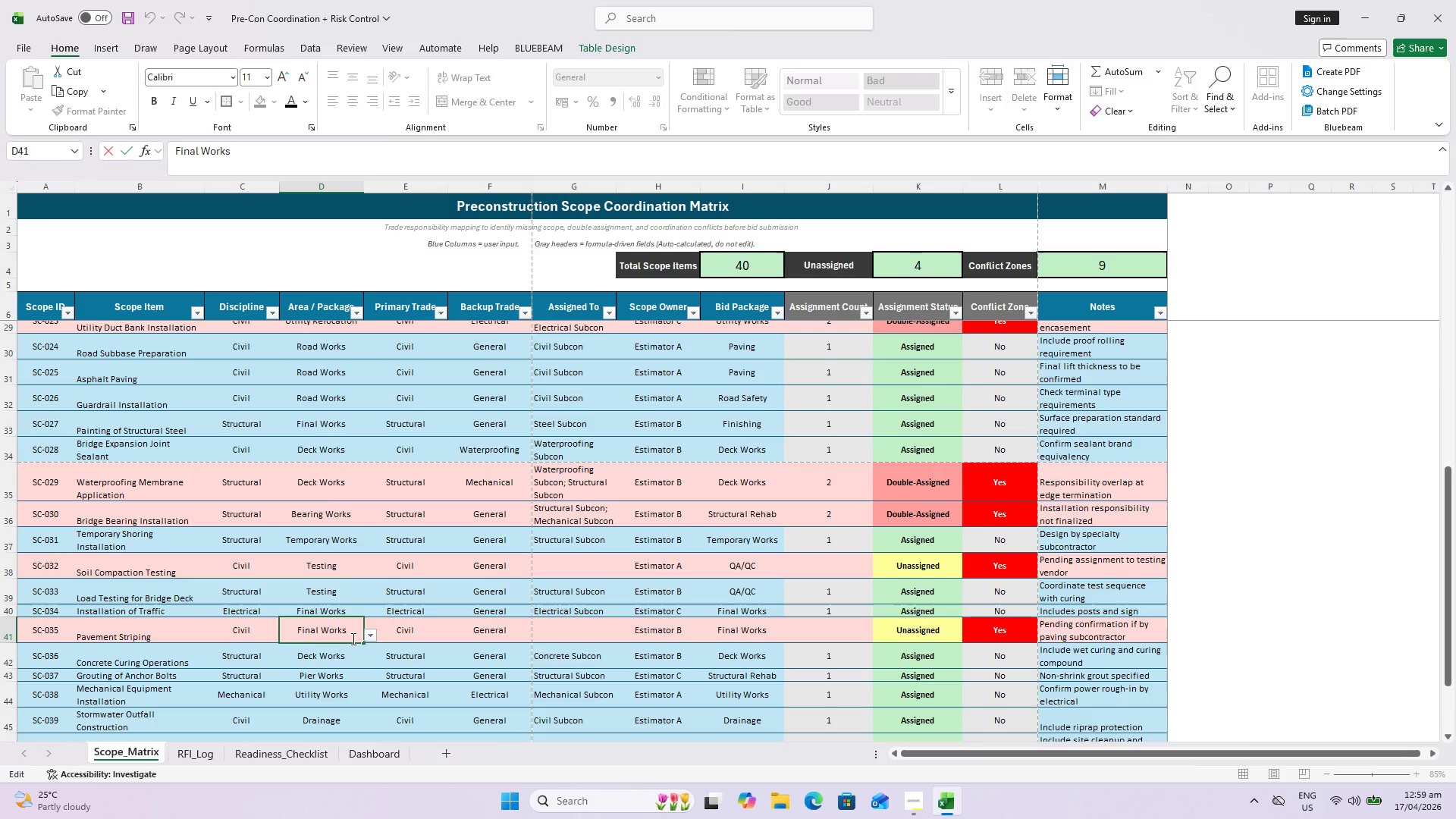 
left_click([336, 657])
 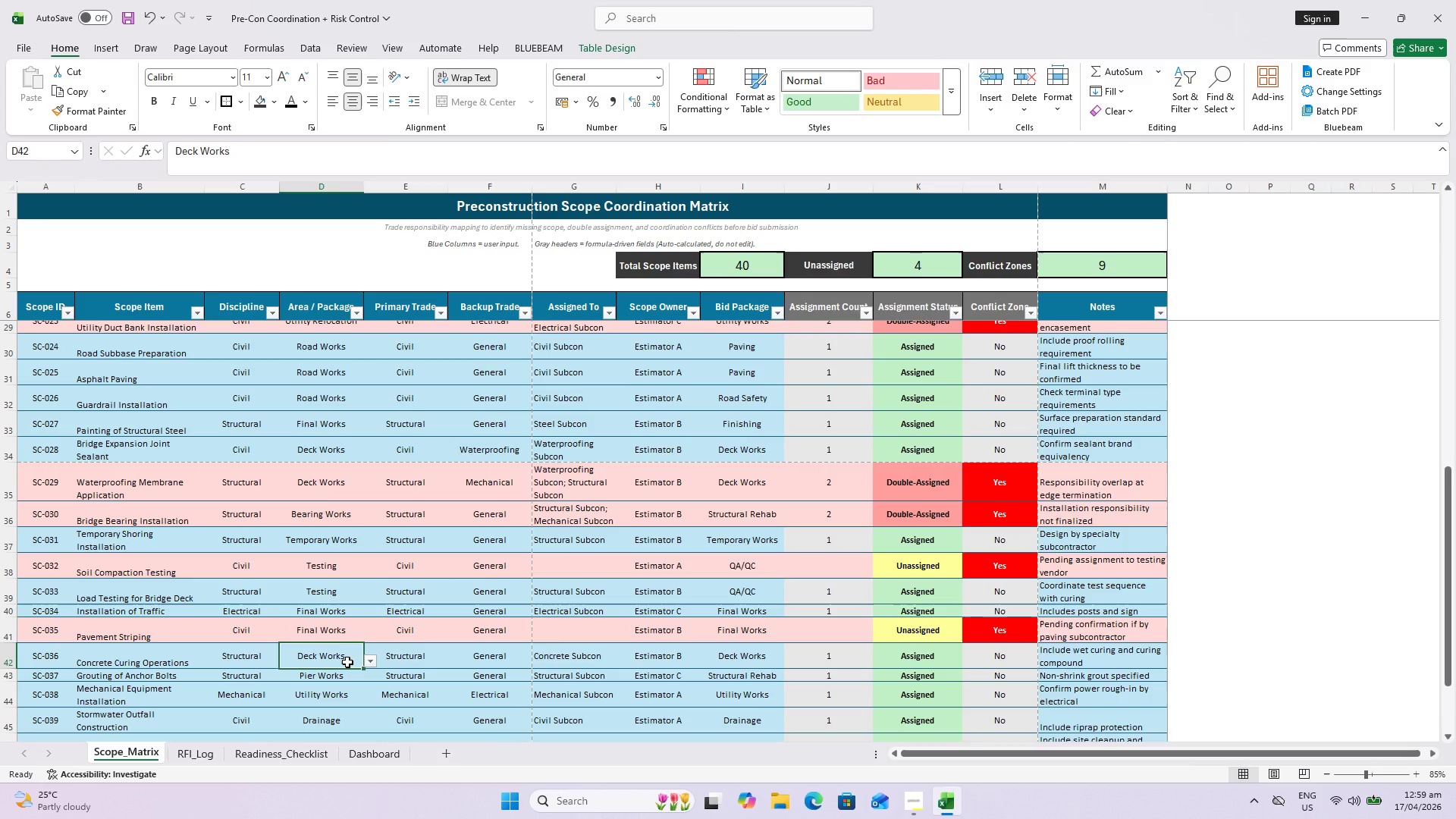 
left_click([350, 682])
 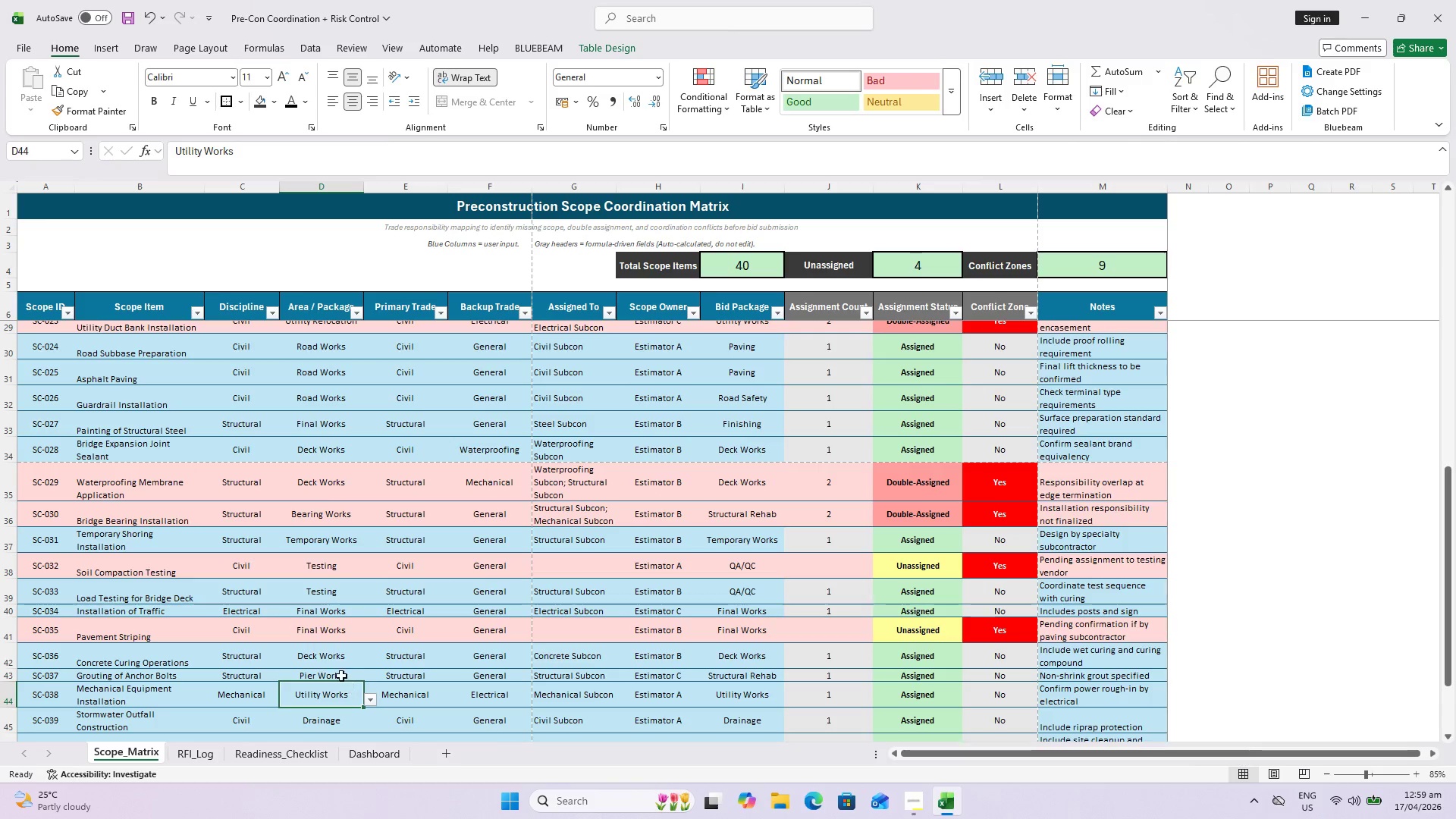 
left_click([341, 676])
 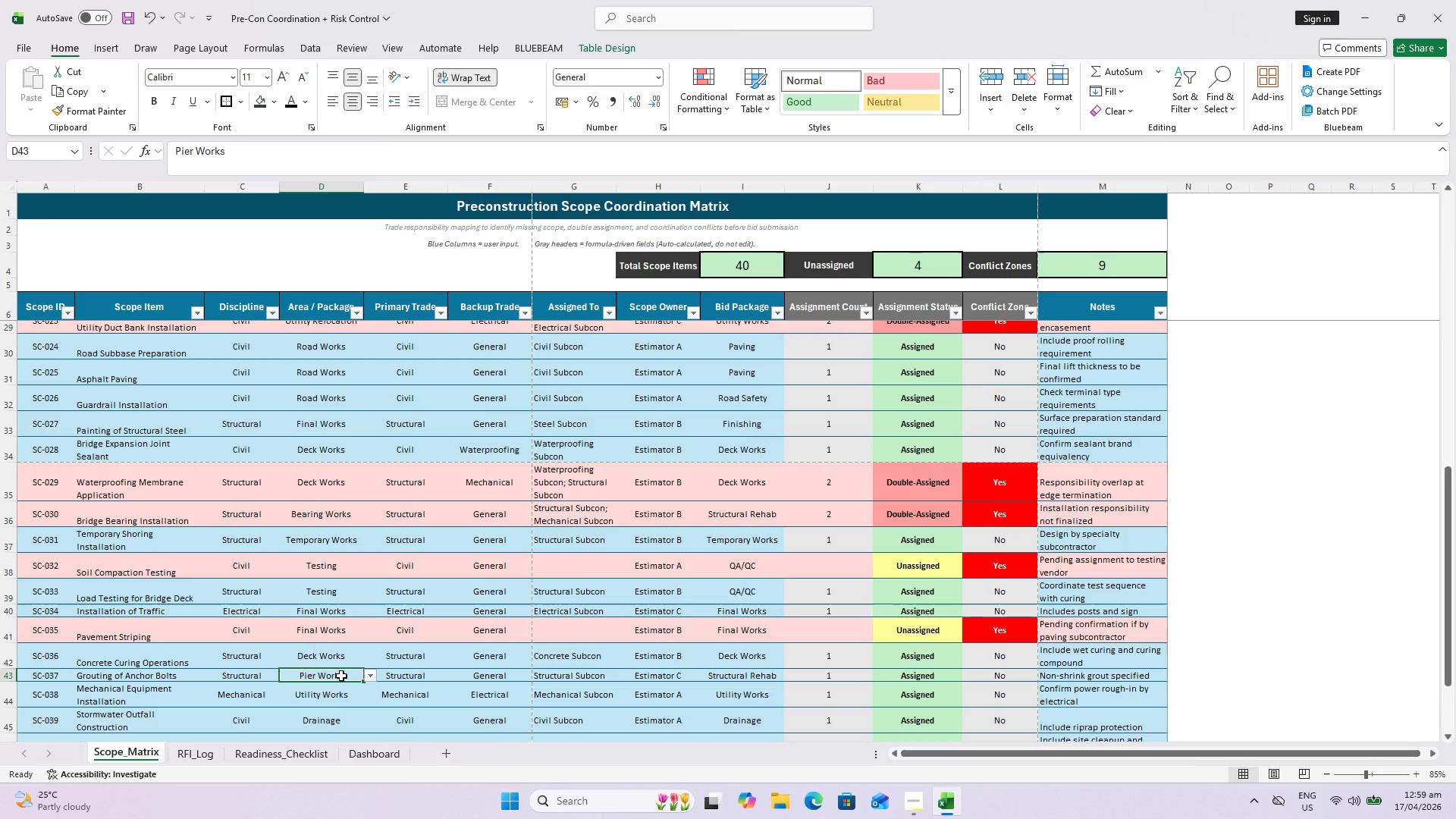 
mouse_move([362, 704])
 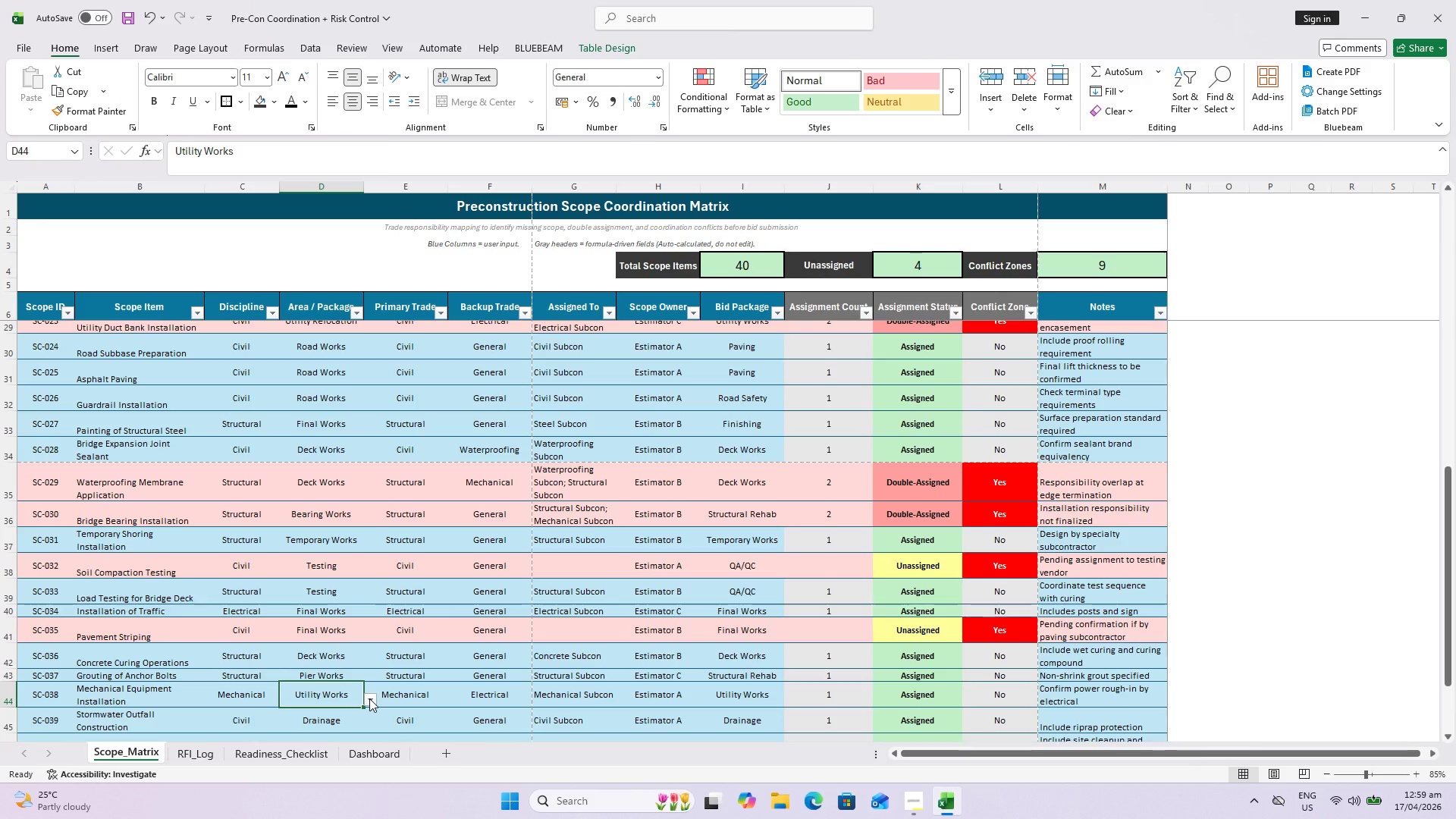 
left_click([369, 698])
 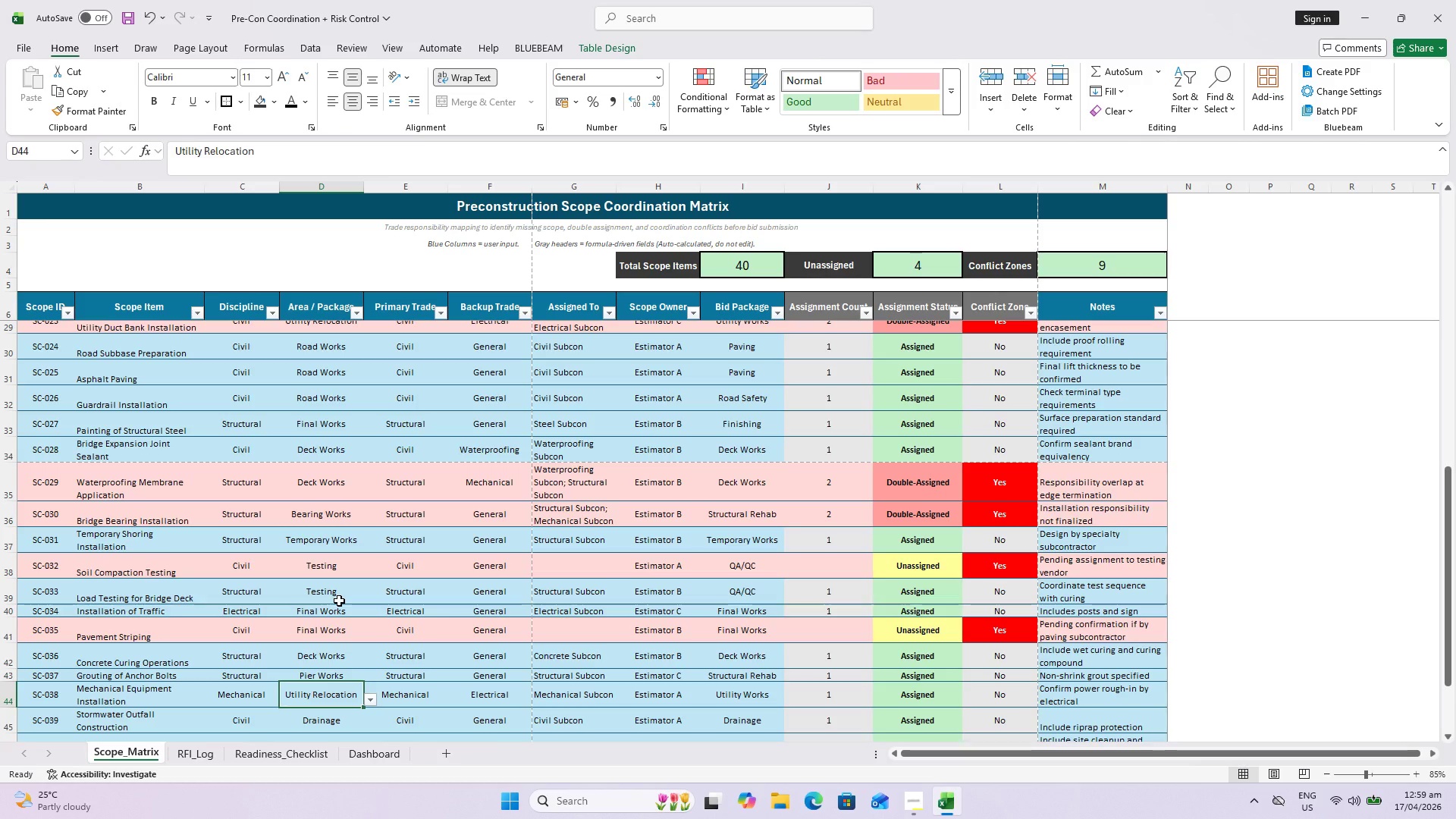 
wait(5.8)
 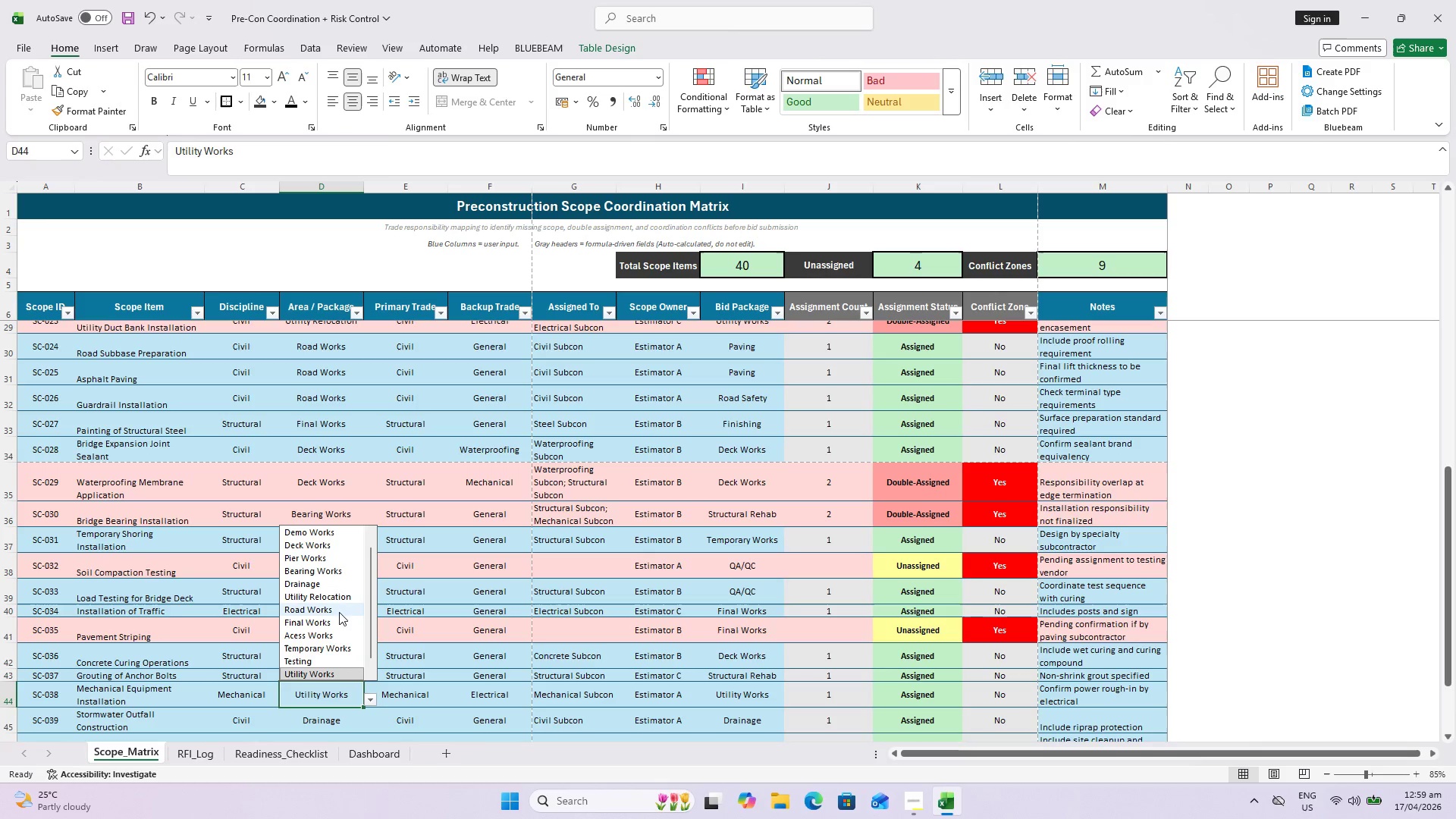 
scroll: coordinate [339, 702], scroll_direction: down, amount: 2.0
 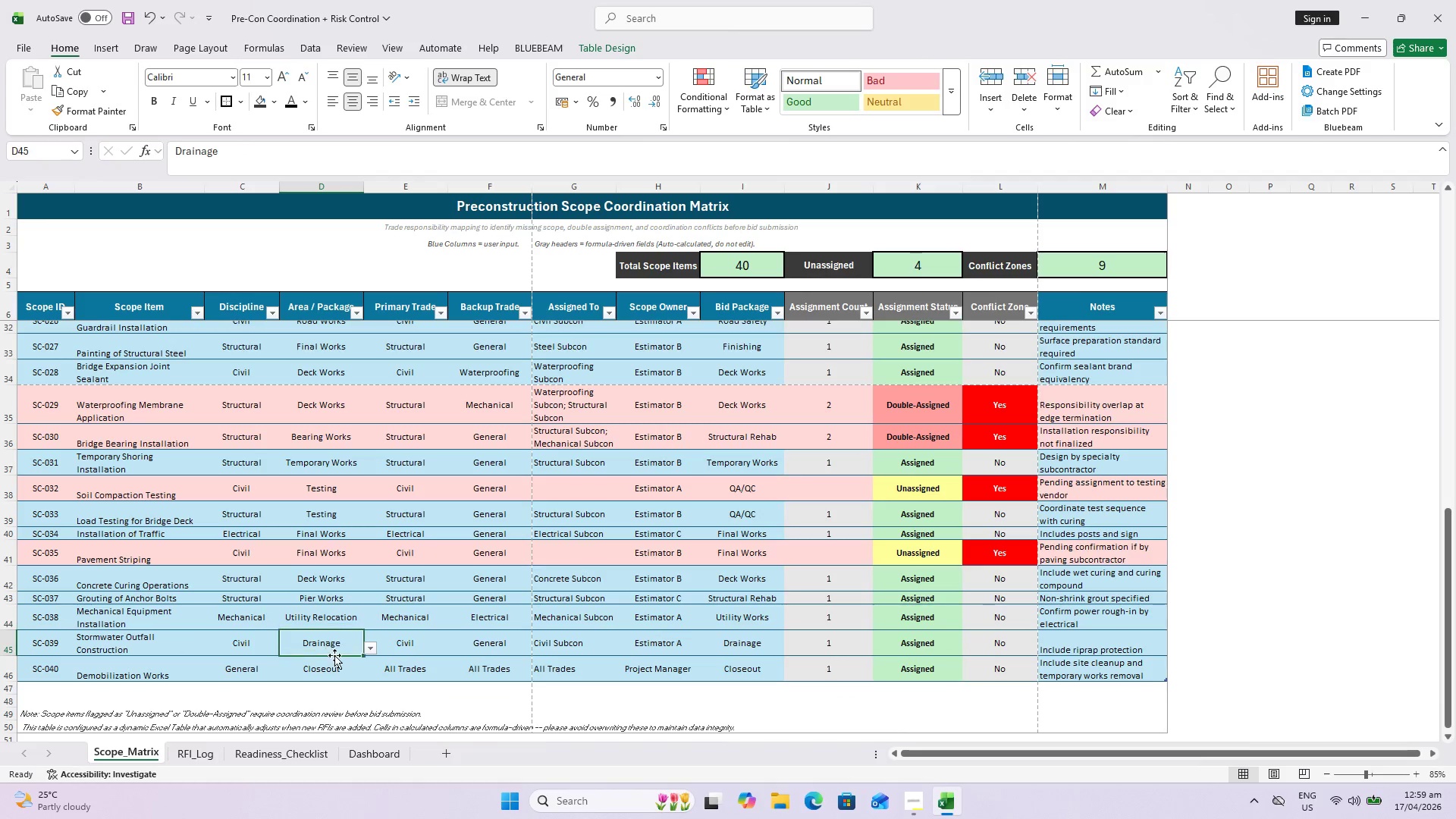 
double_click([333, 673])
 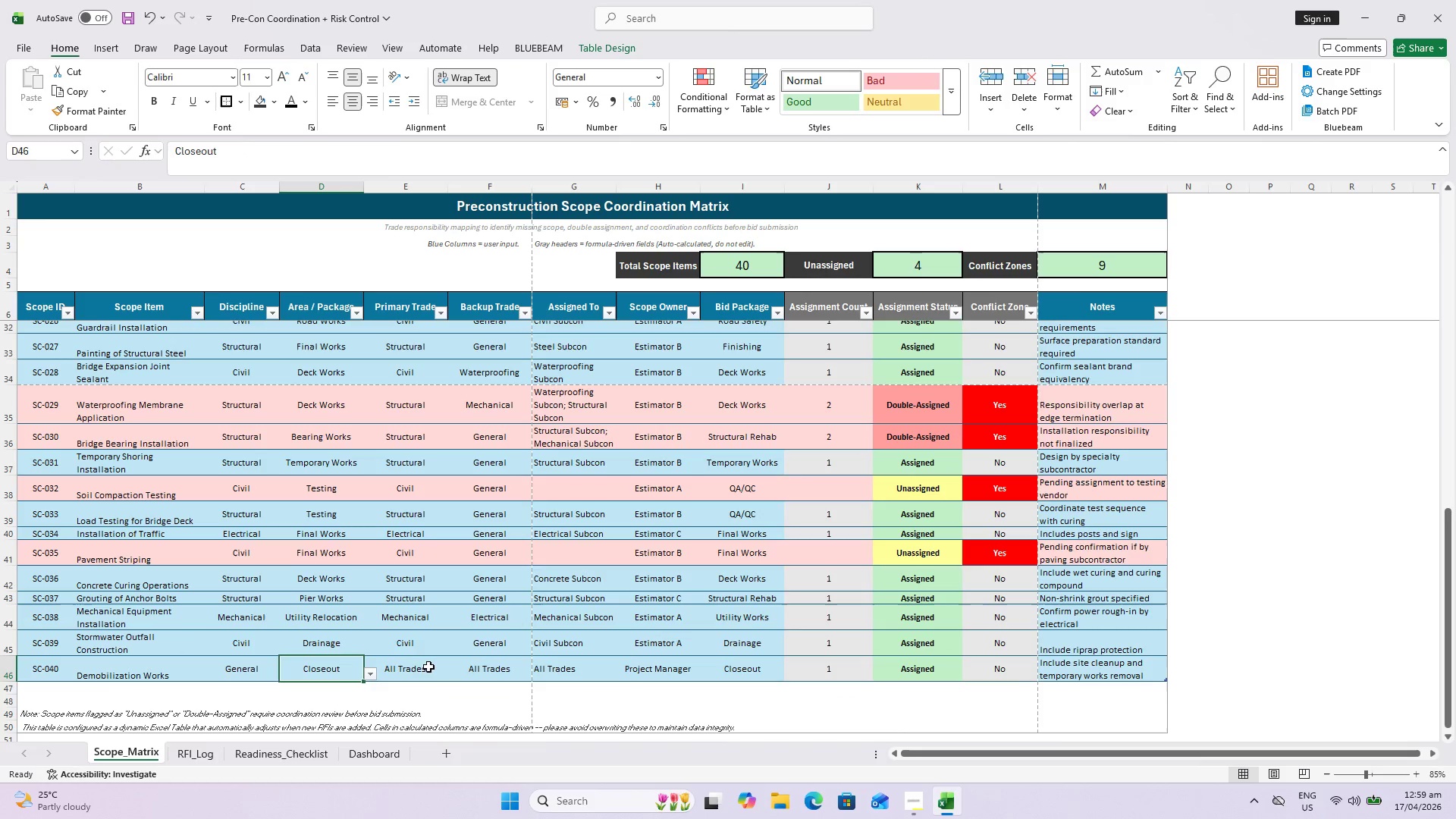 
key(Control+ControlLeft)
 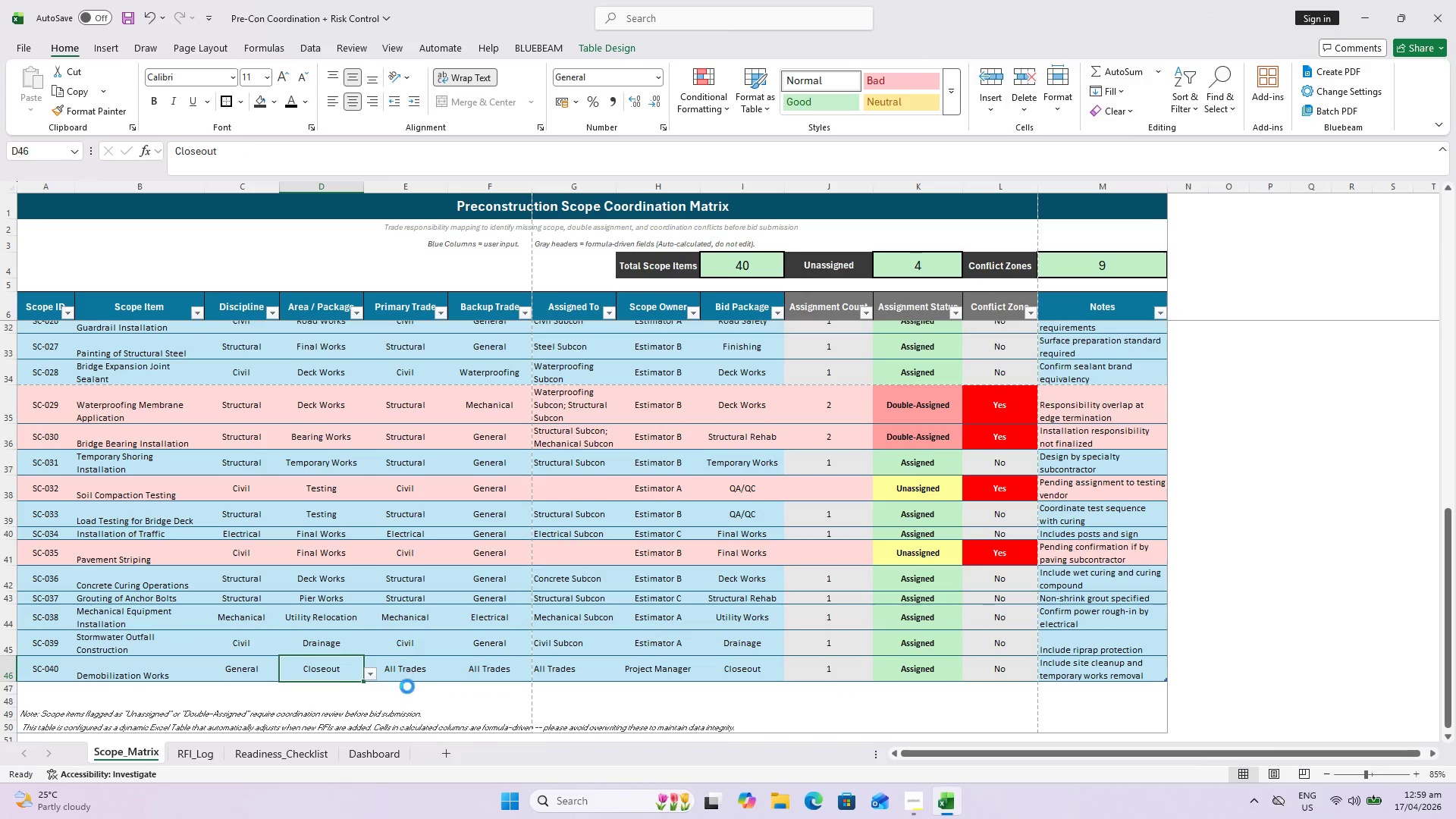 
key(Control+S)
 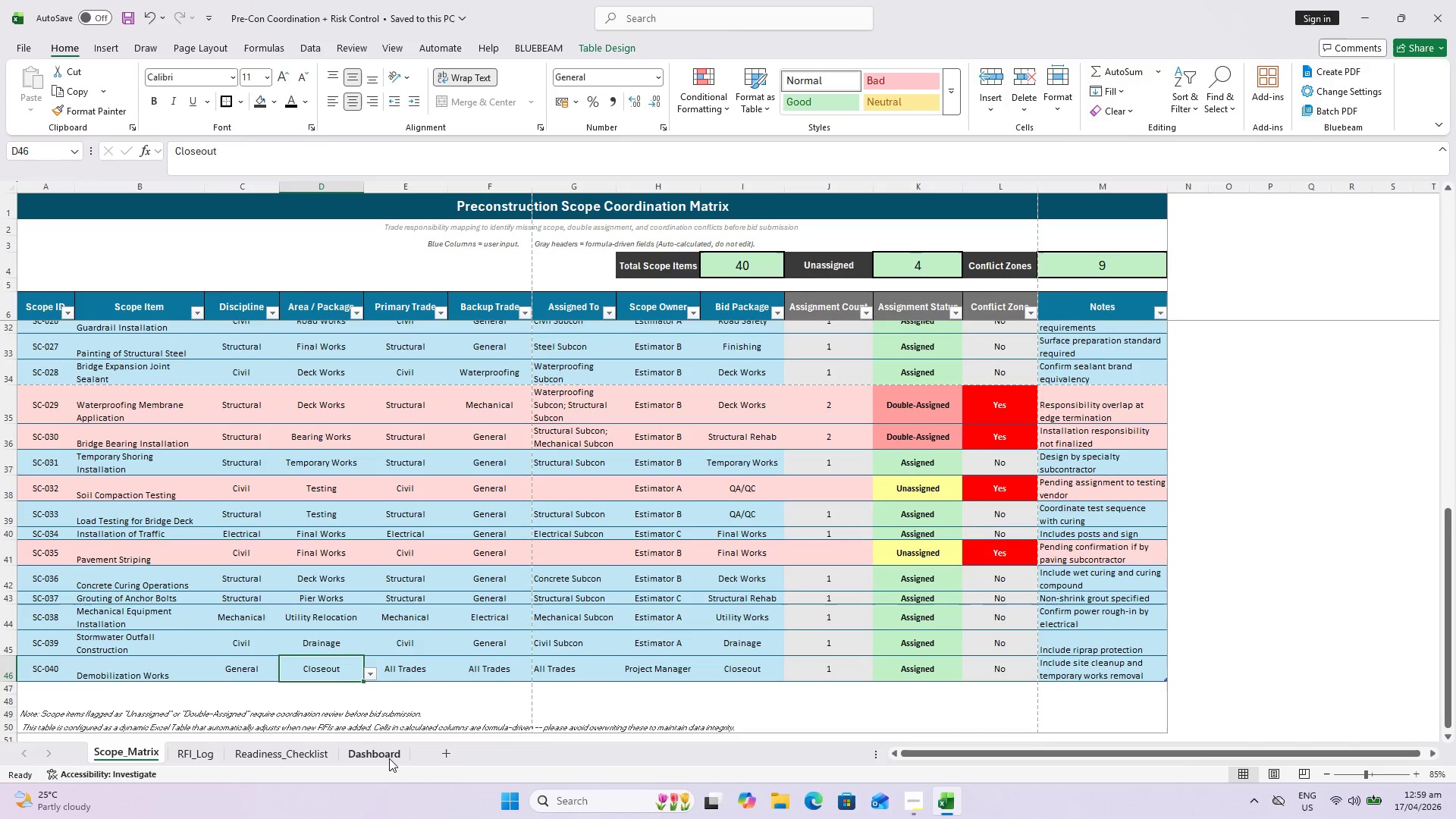 
left_click([389, 758])
 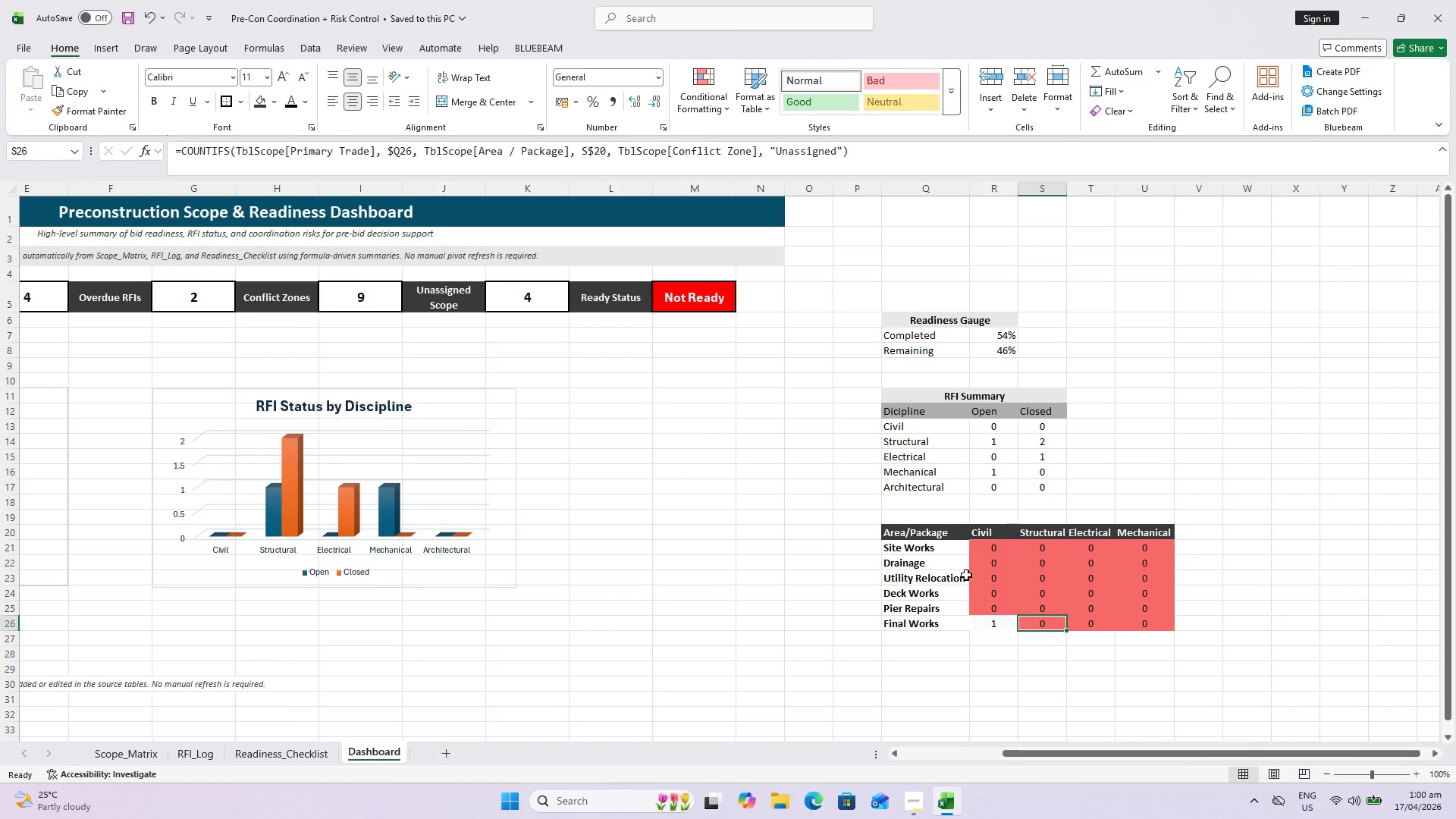 
wait(64.27)
 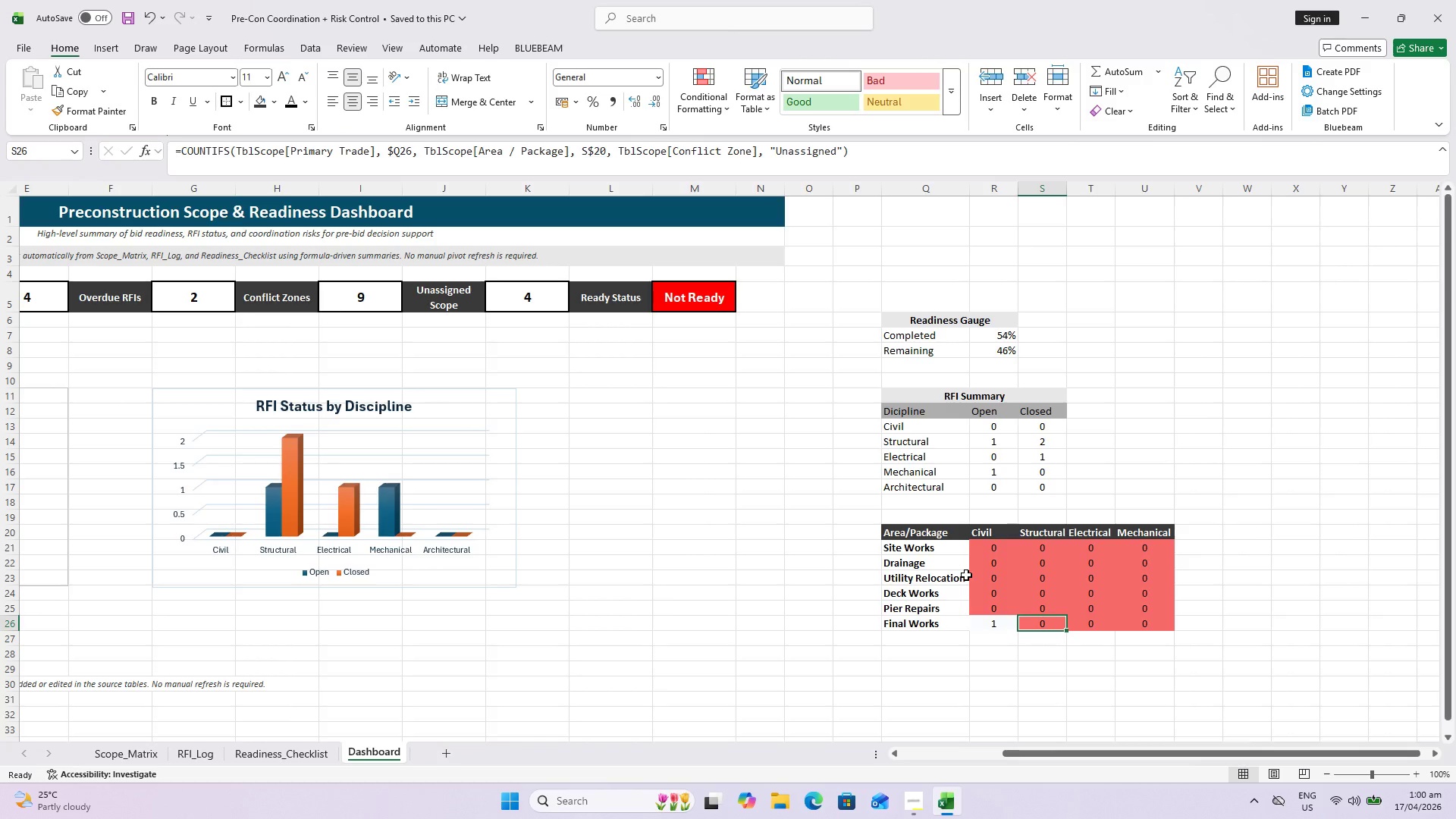 
left_click([921, 566])
 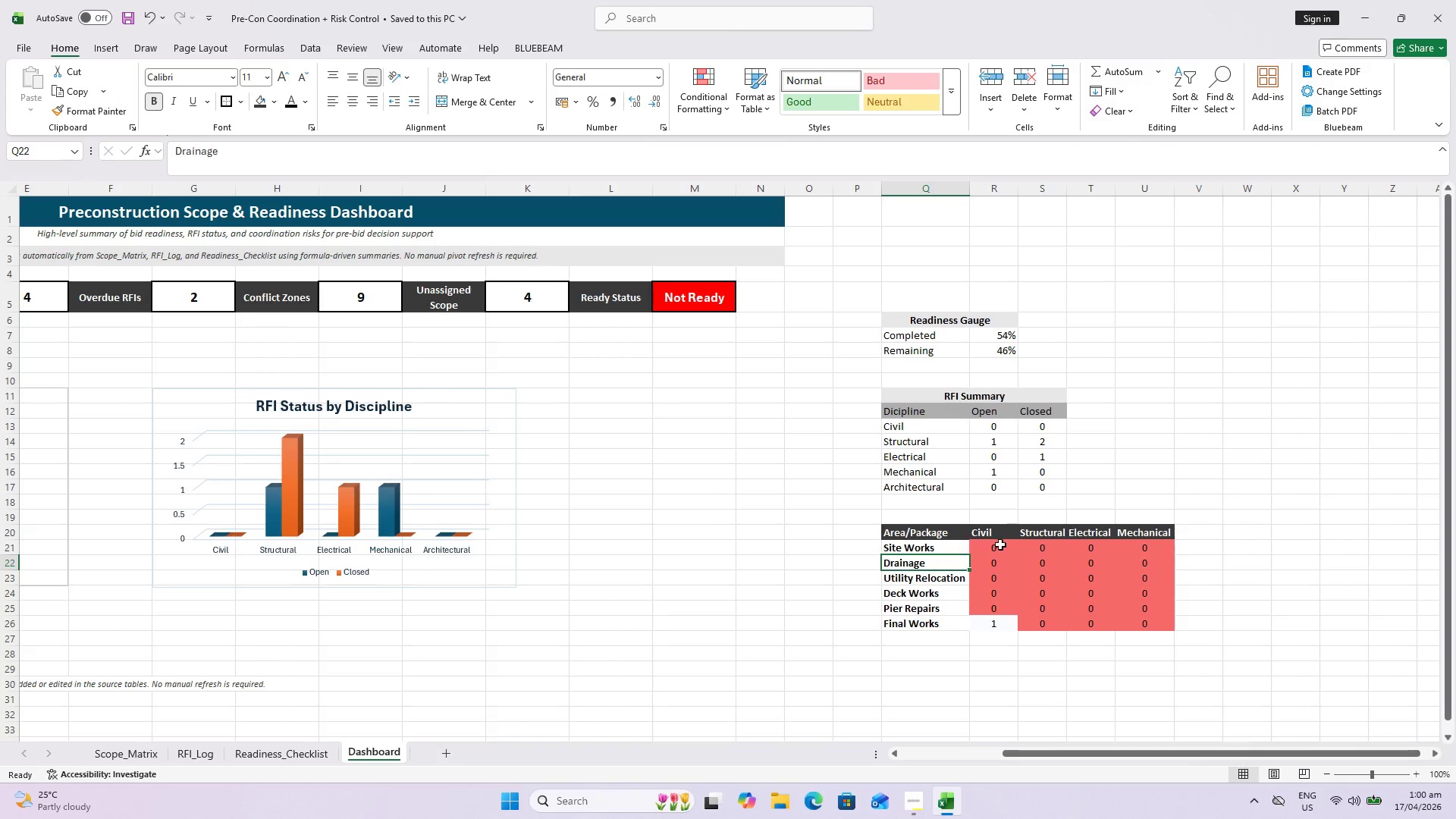 
left_click([1000, 544])
 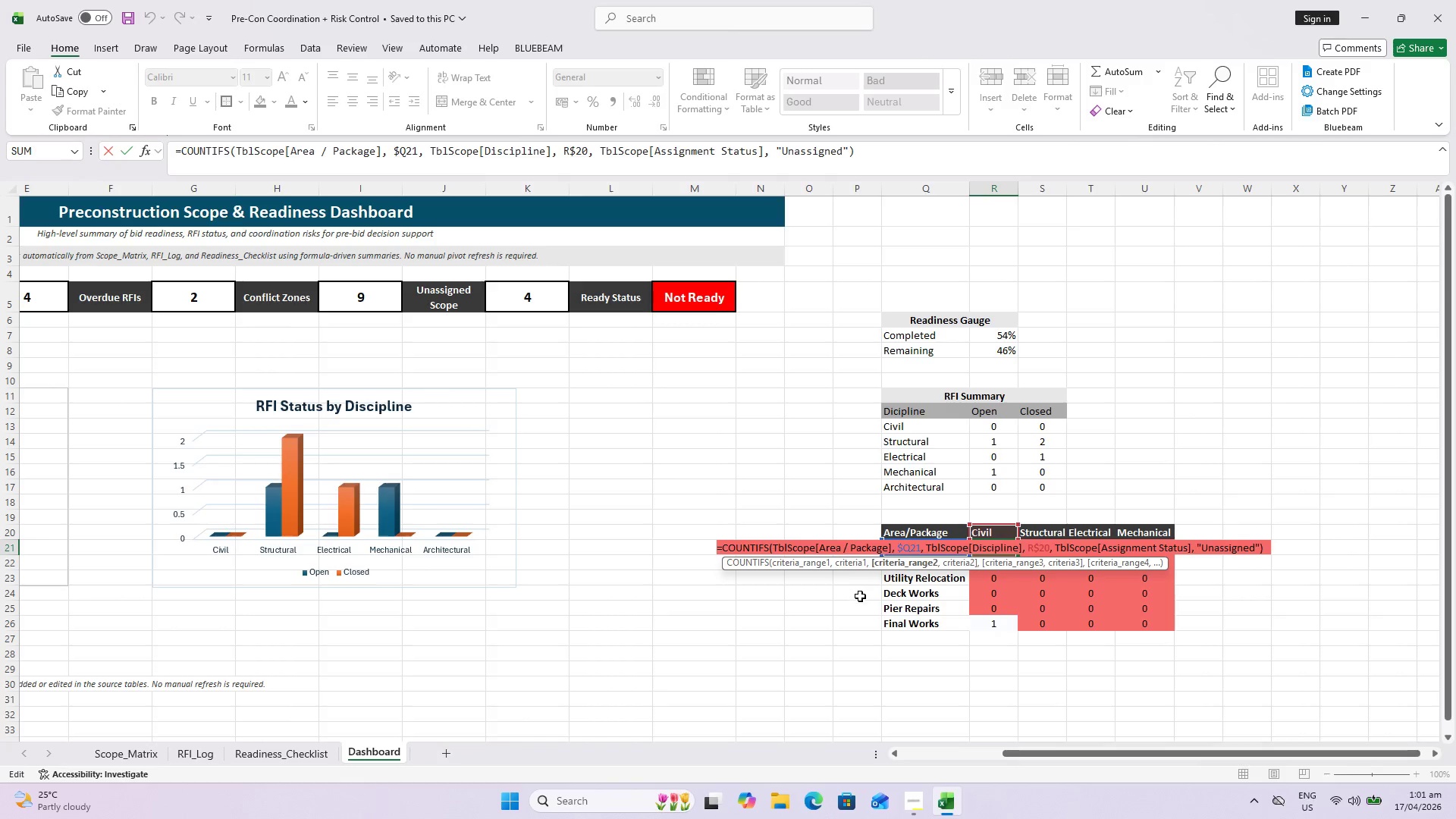 
wait(5.55)
 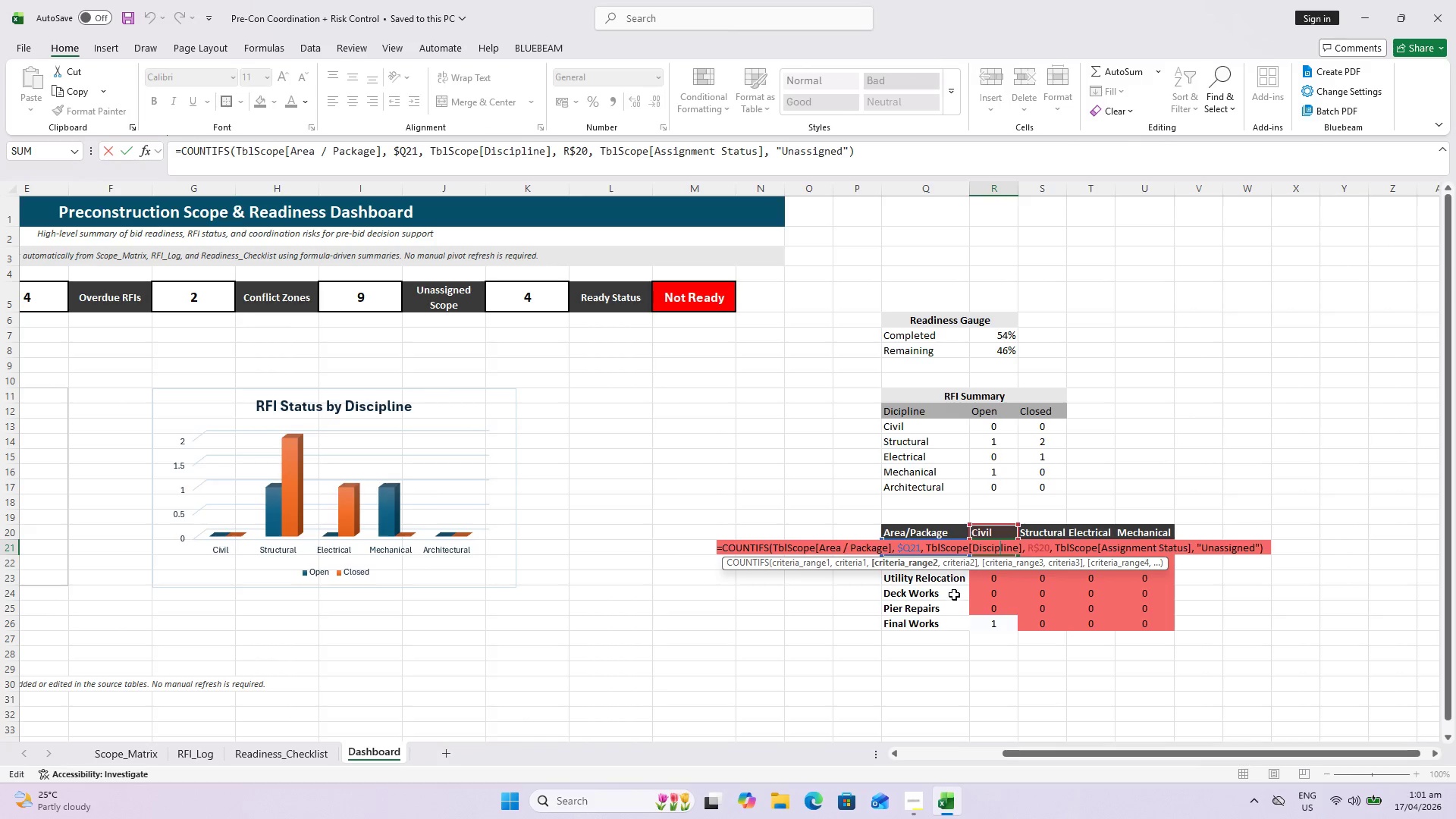 
key(Enter)
 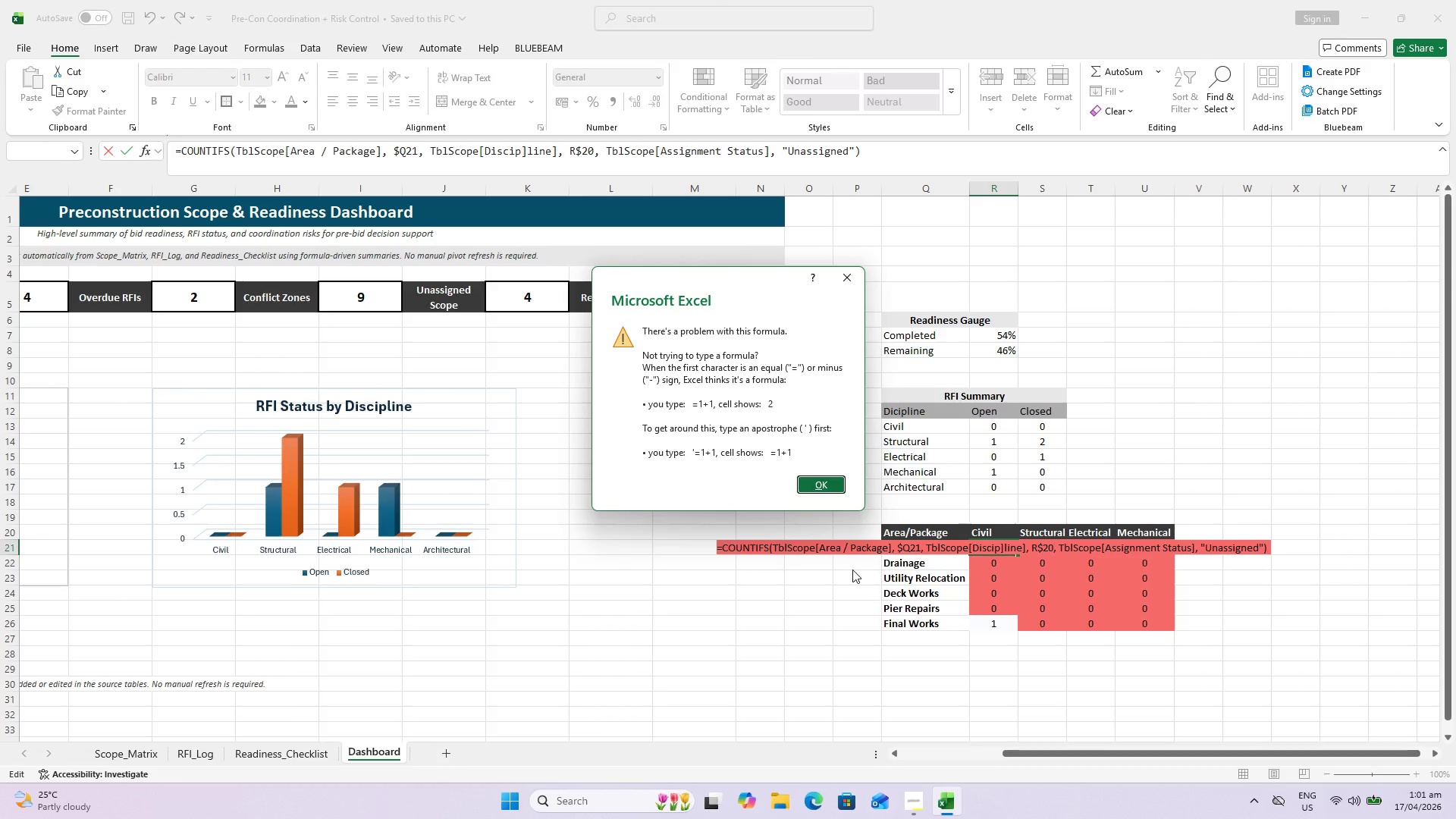 
key(BracketRight)
 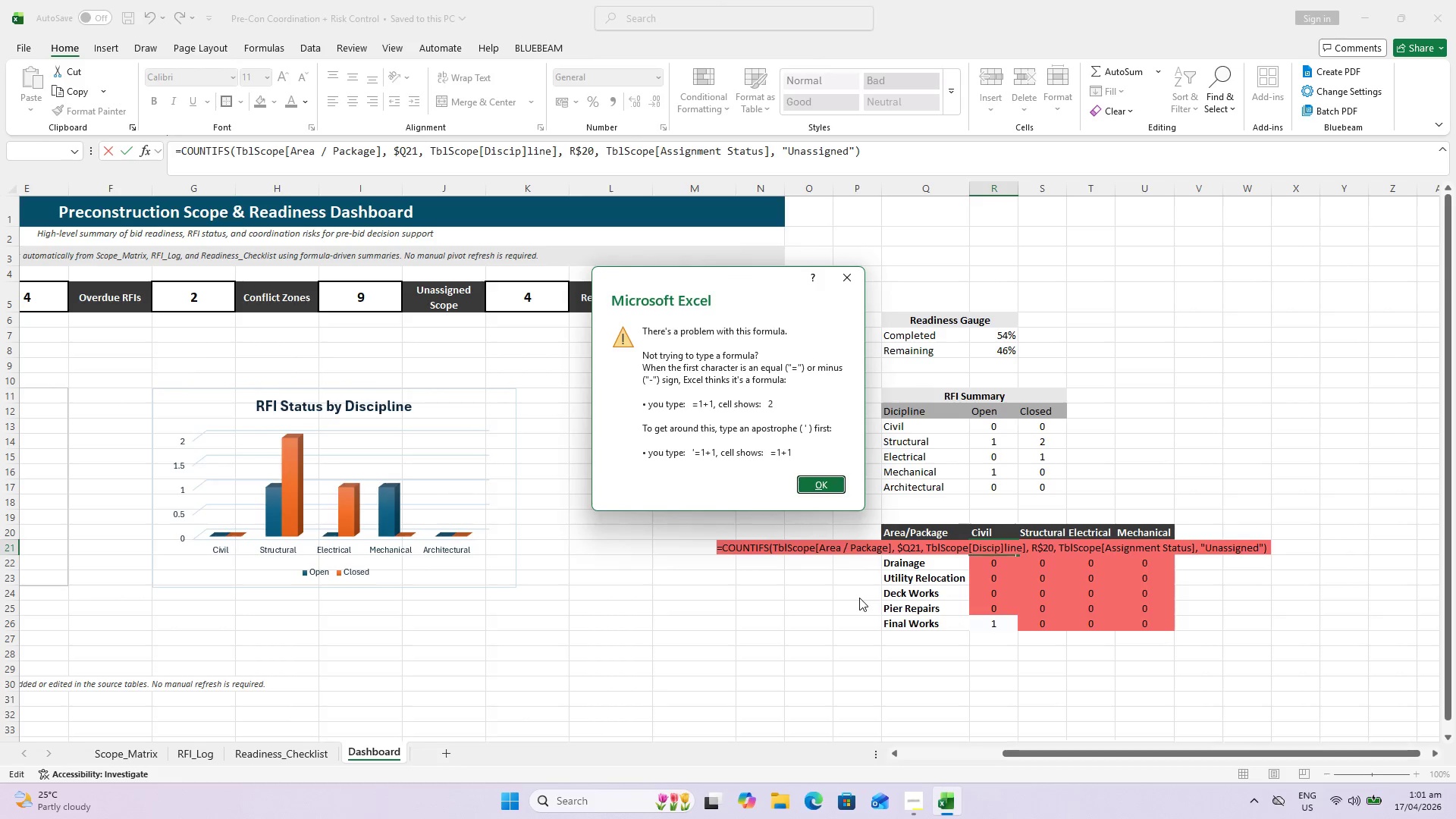 
key(Escape)
 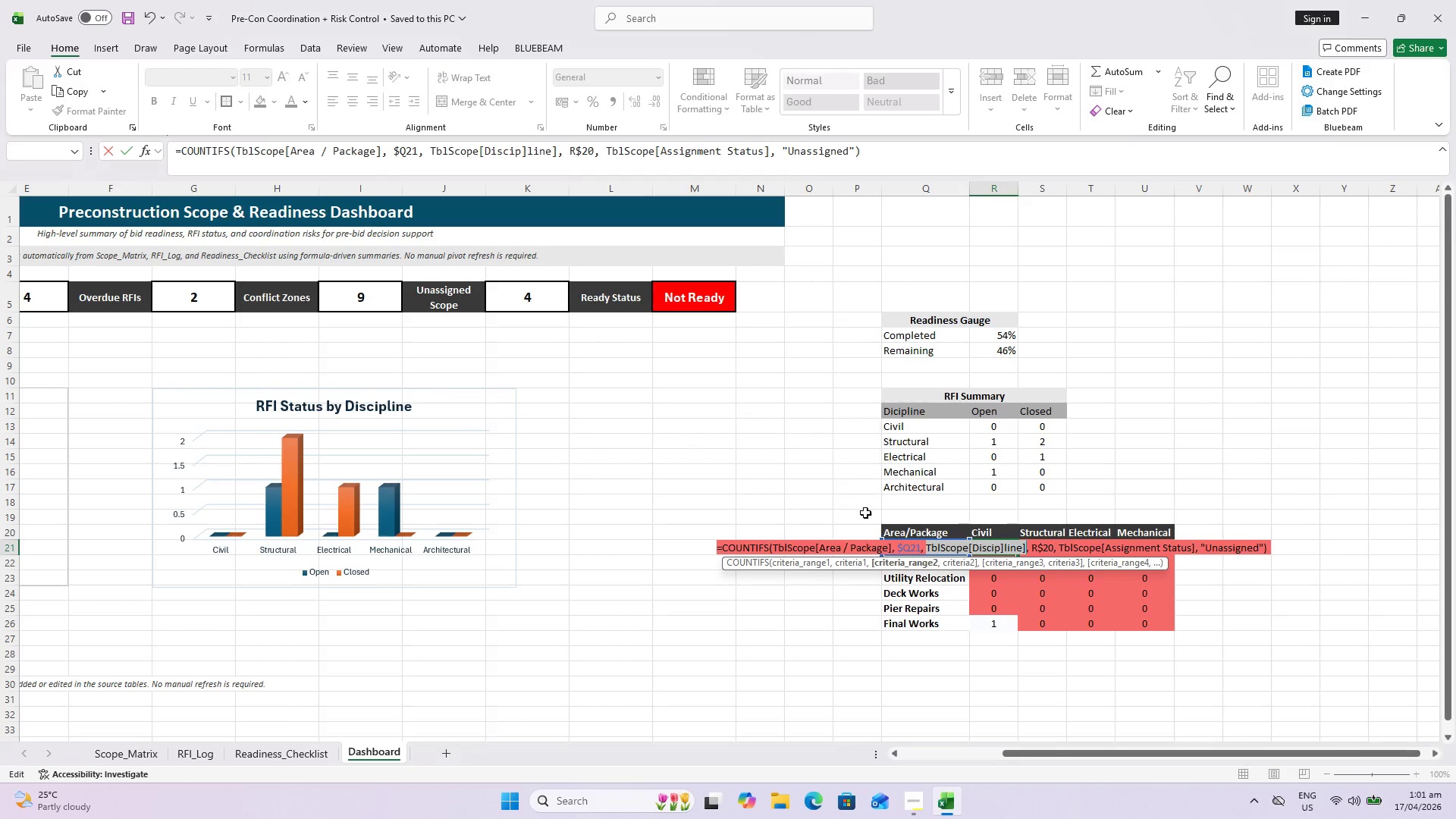 
key(Escape)
 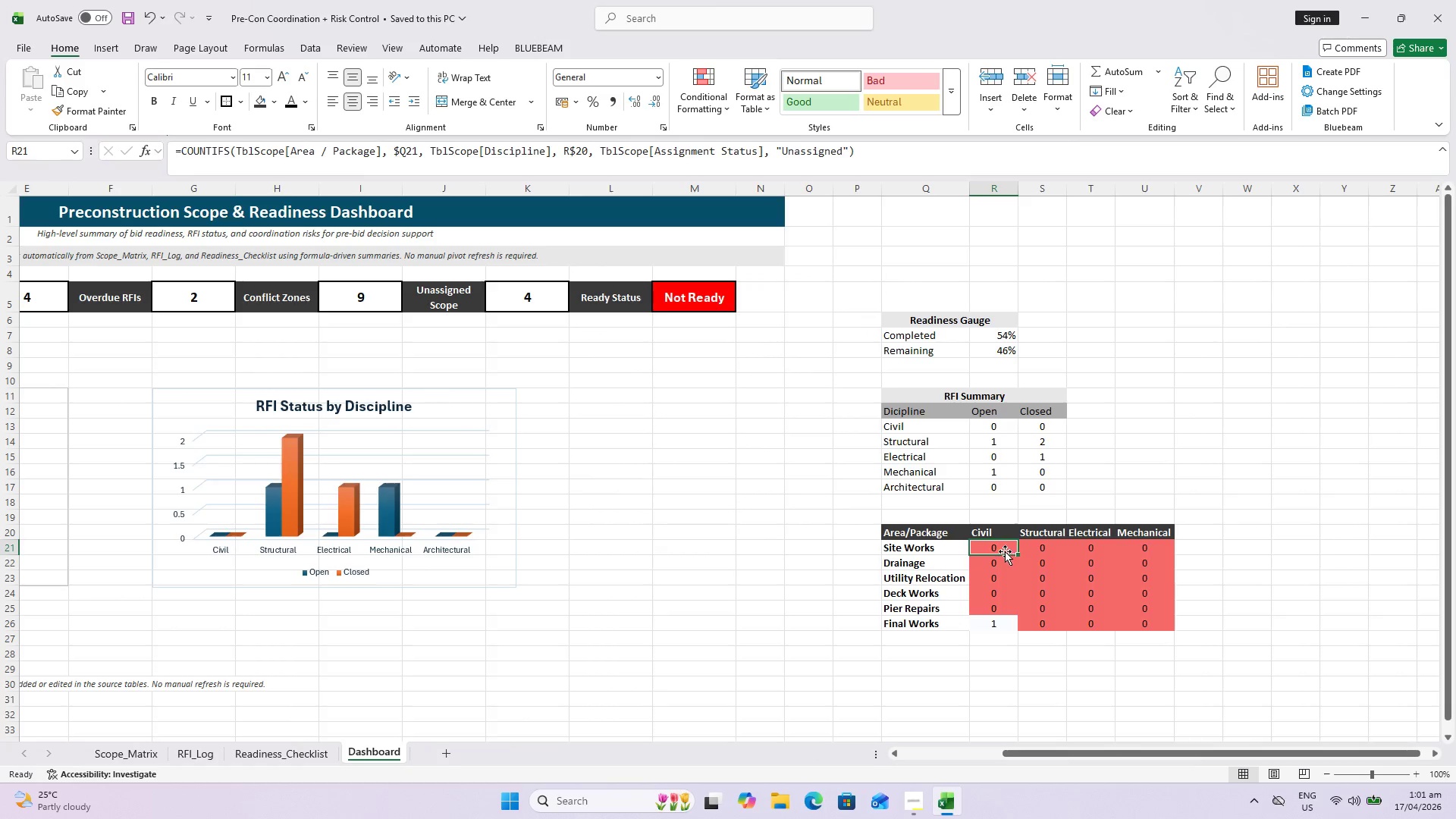 
left_click([986, 538])
 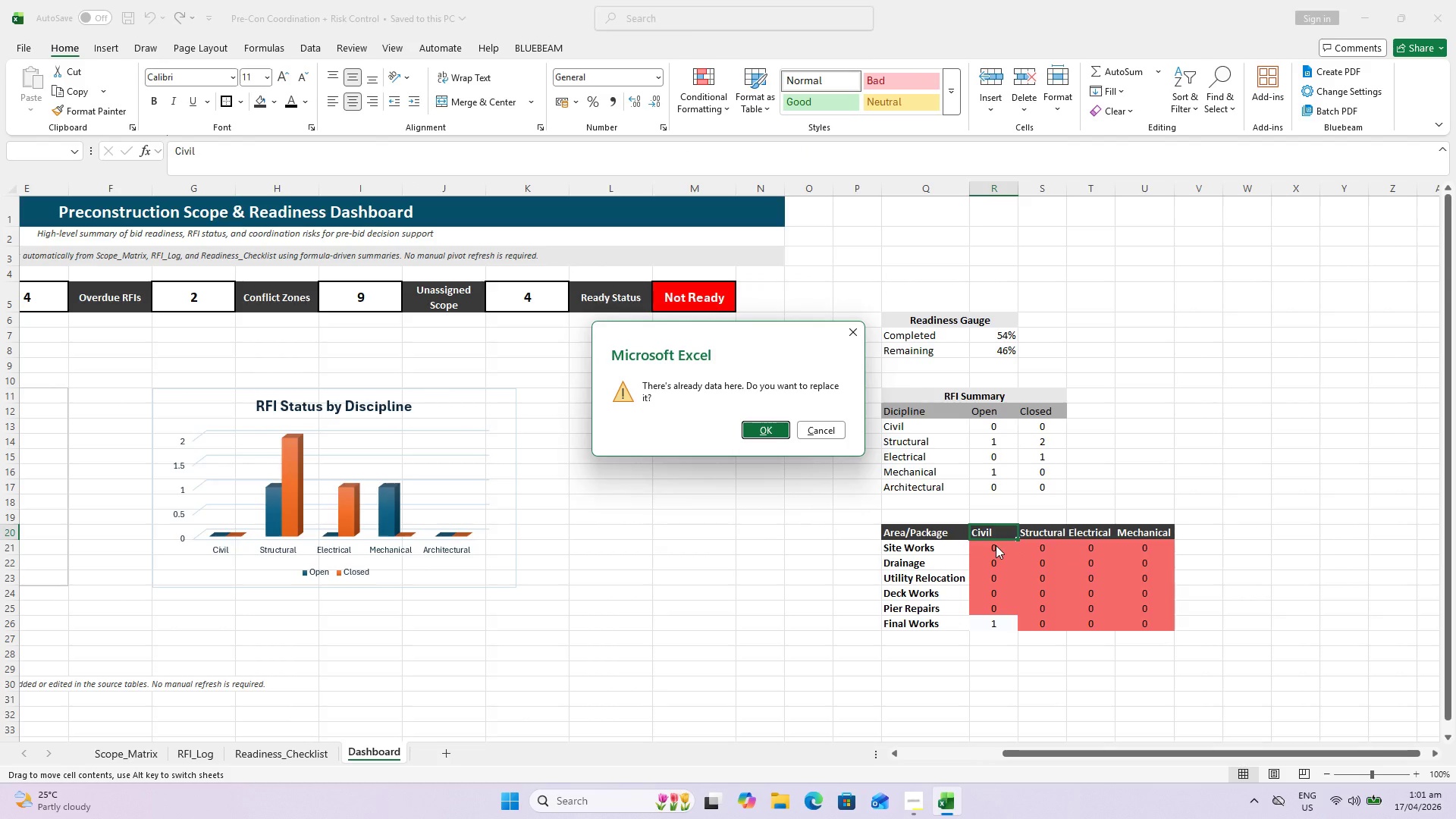 
key(Escape)
 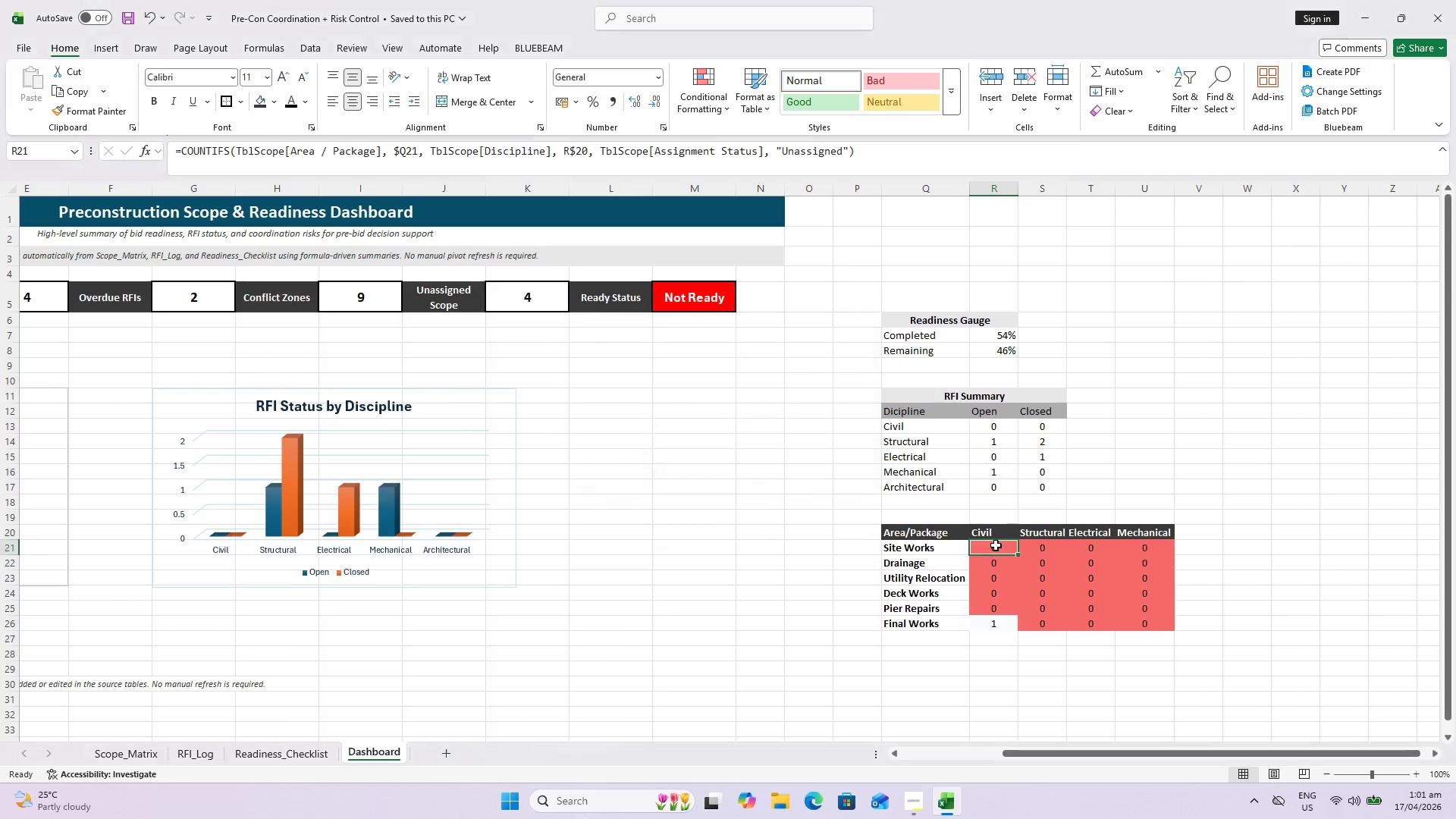 
left_click([996, 545])
 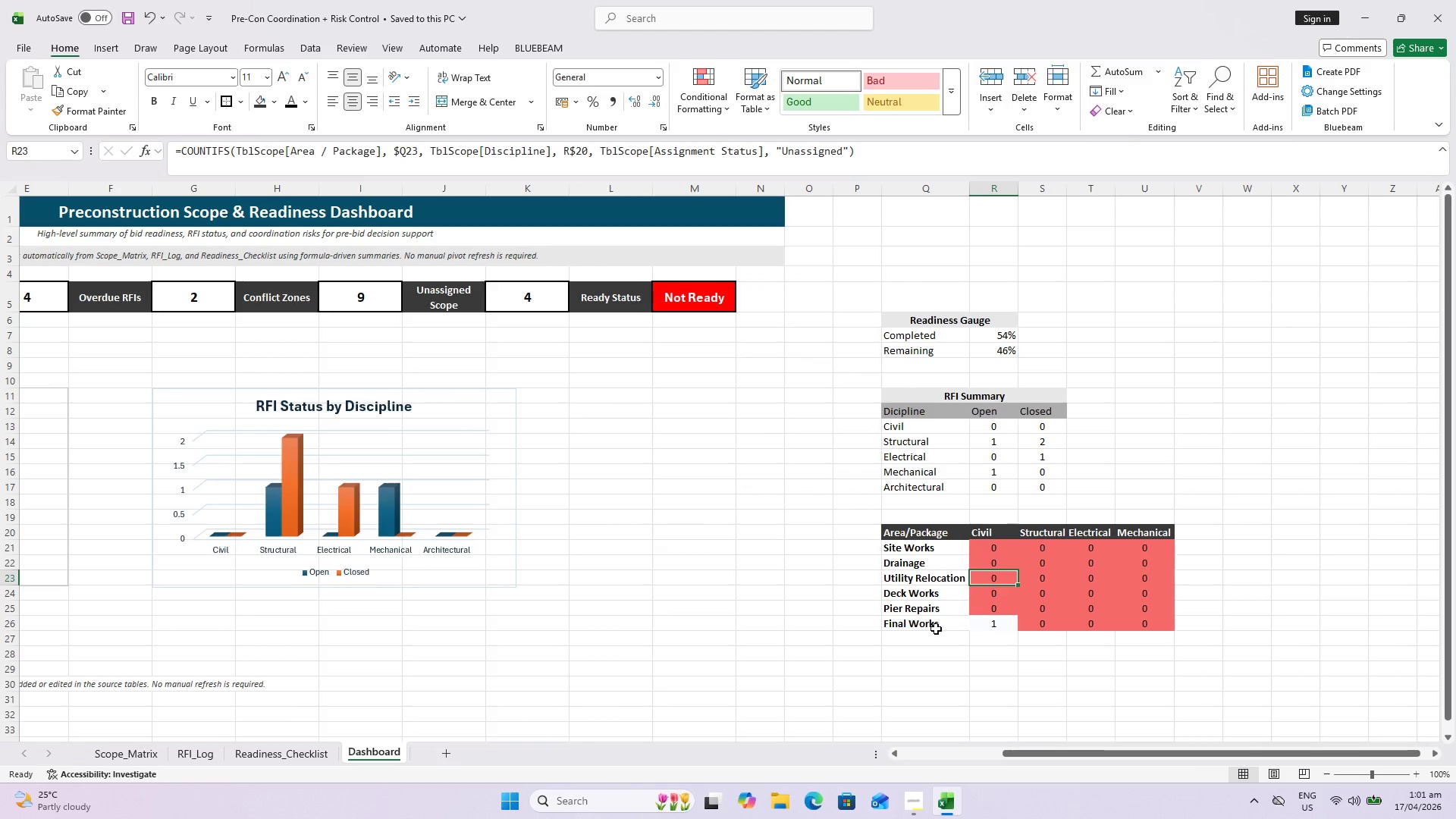 
wait(6.23)
 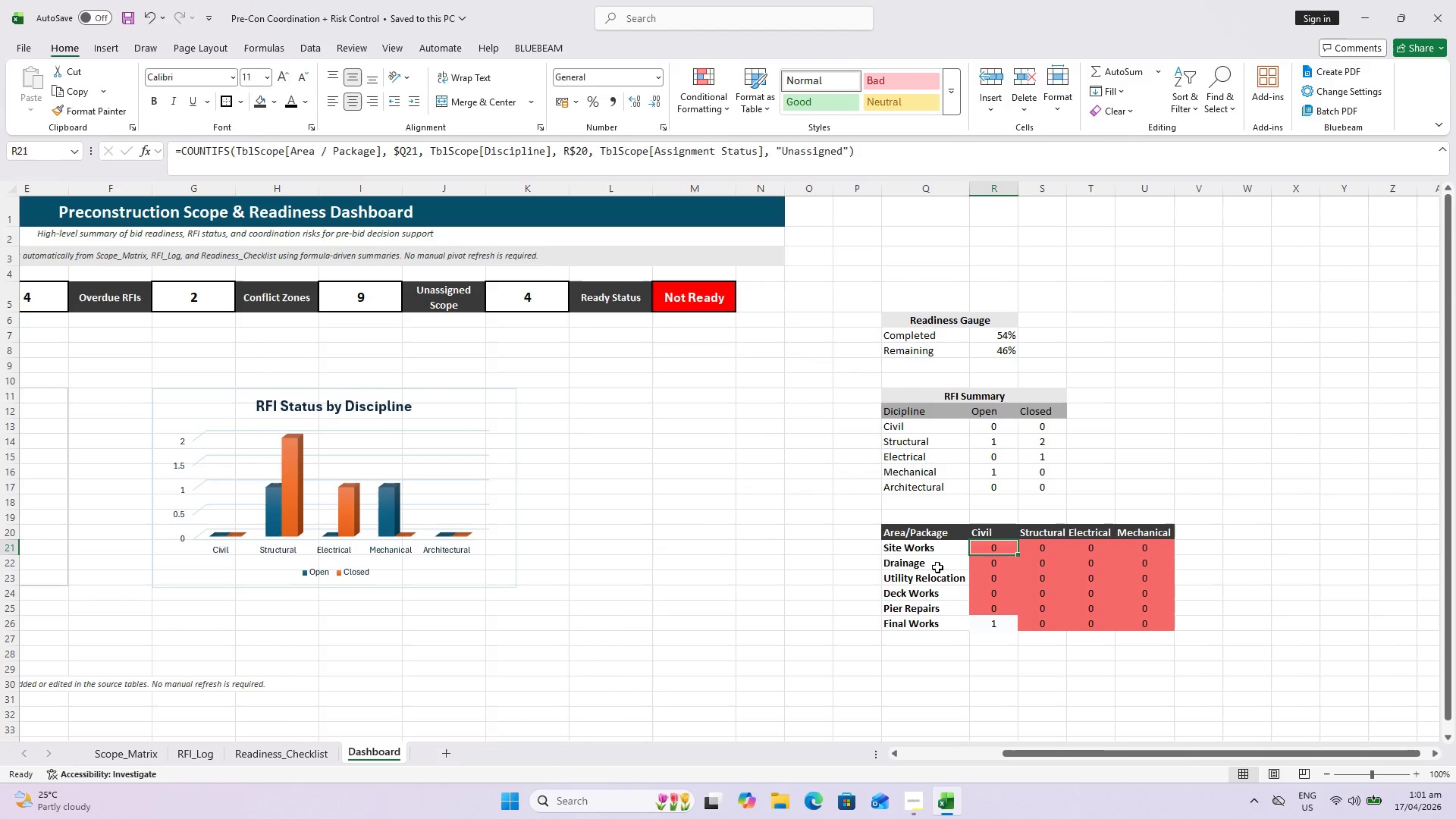 
left_click([140, 756])
 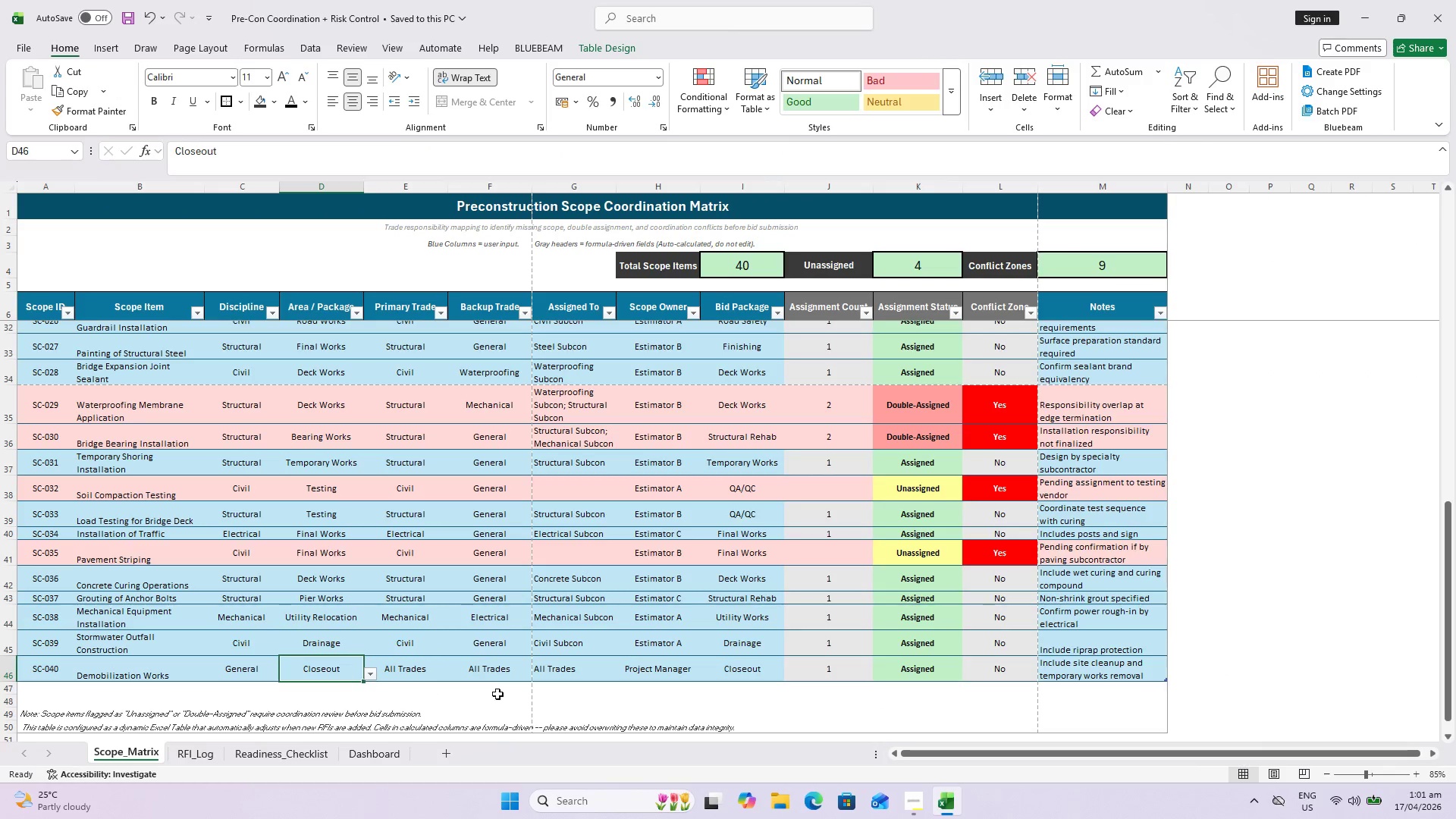 
scroll: coordinate [516, 692], scroll_direction: up, amount: 2.0
 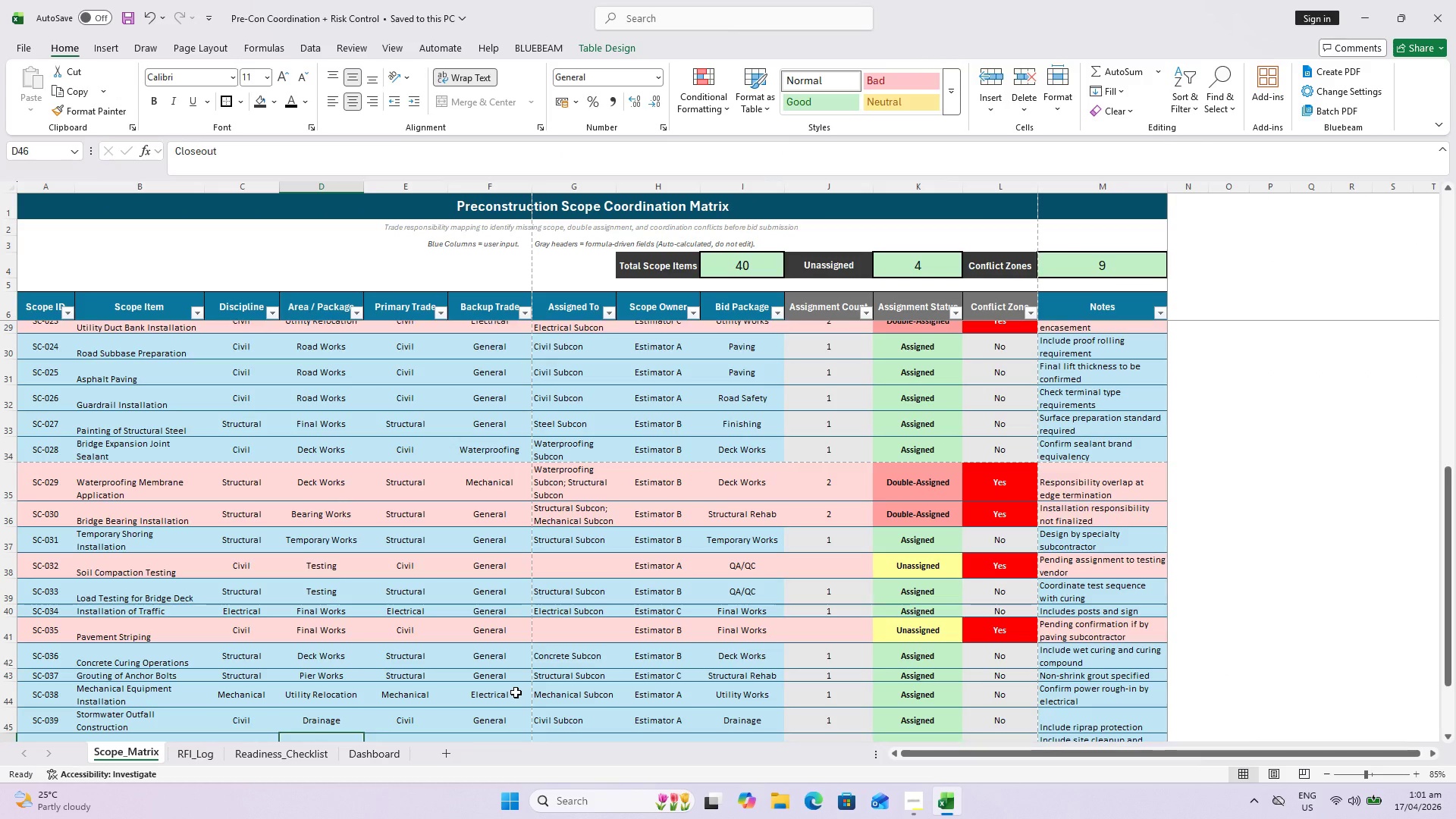 
scroll: coordinate [516, 692], scroll_direction: down, amount: 1.0
 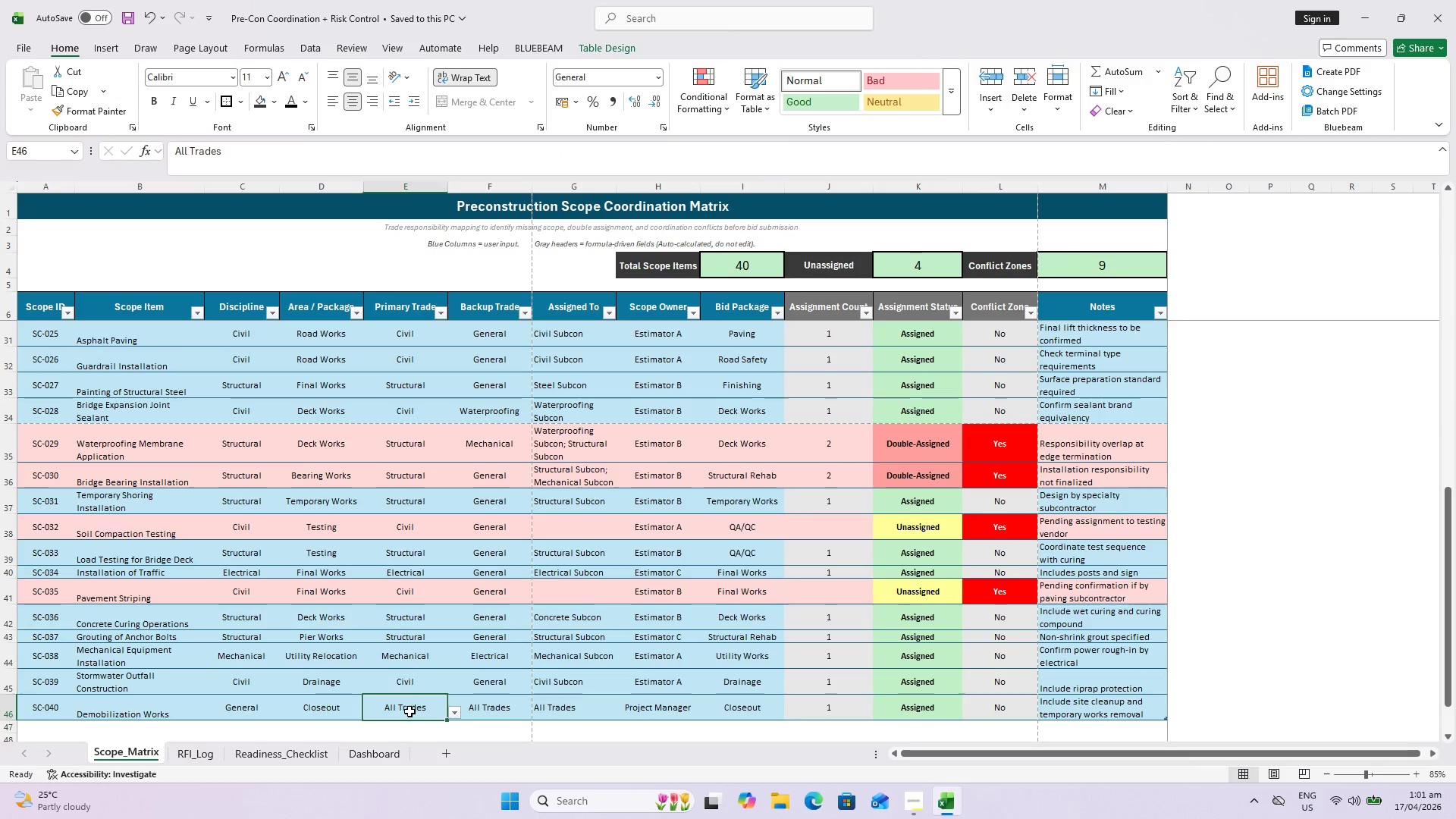 
scroll: coordinate [410, 700], scroll_direction: up, amount: 15.0
 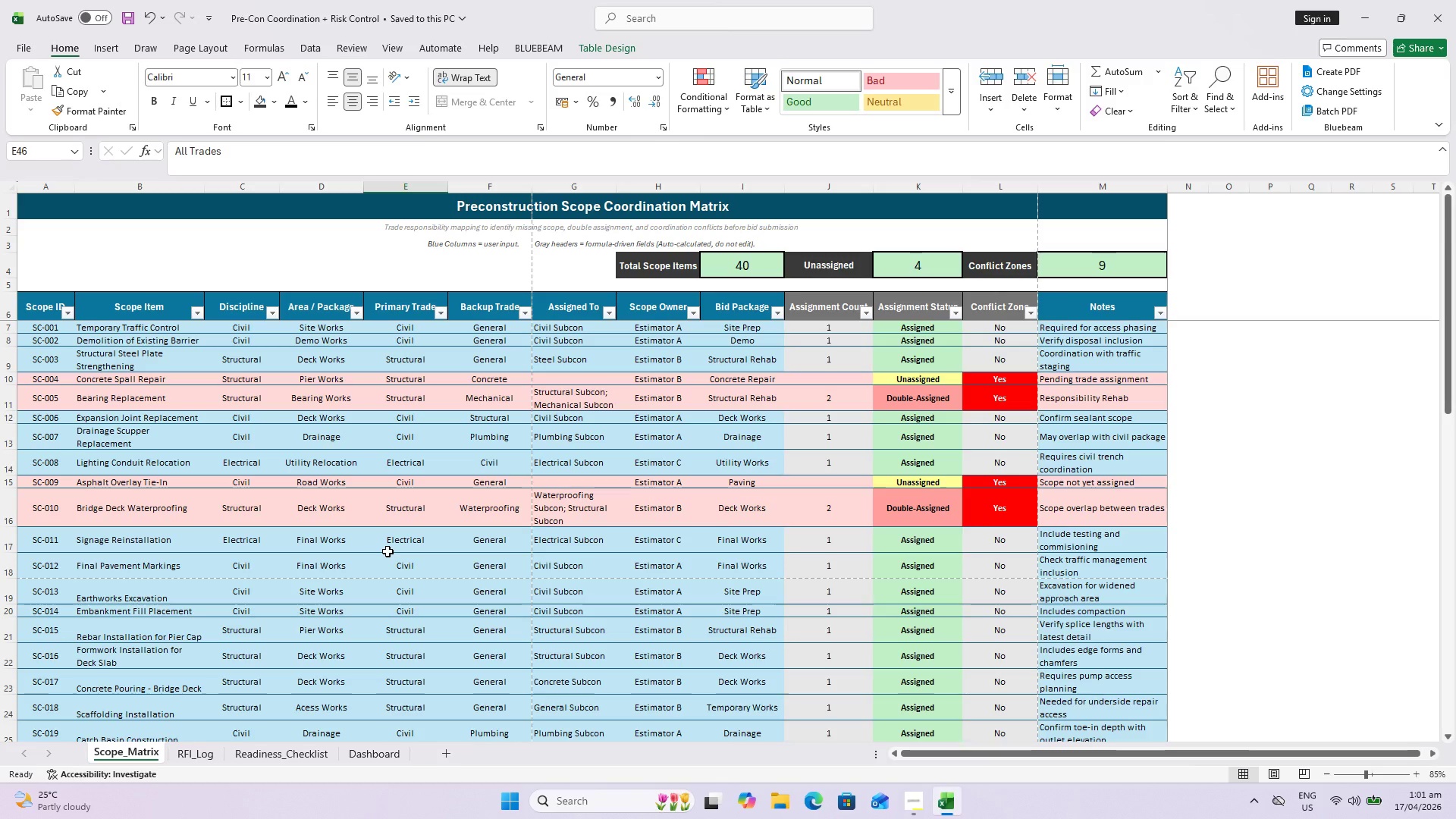 
wait(11.19)
 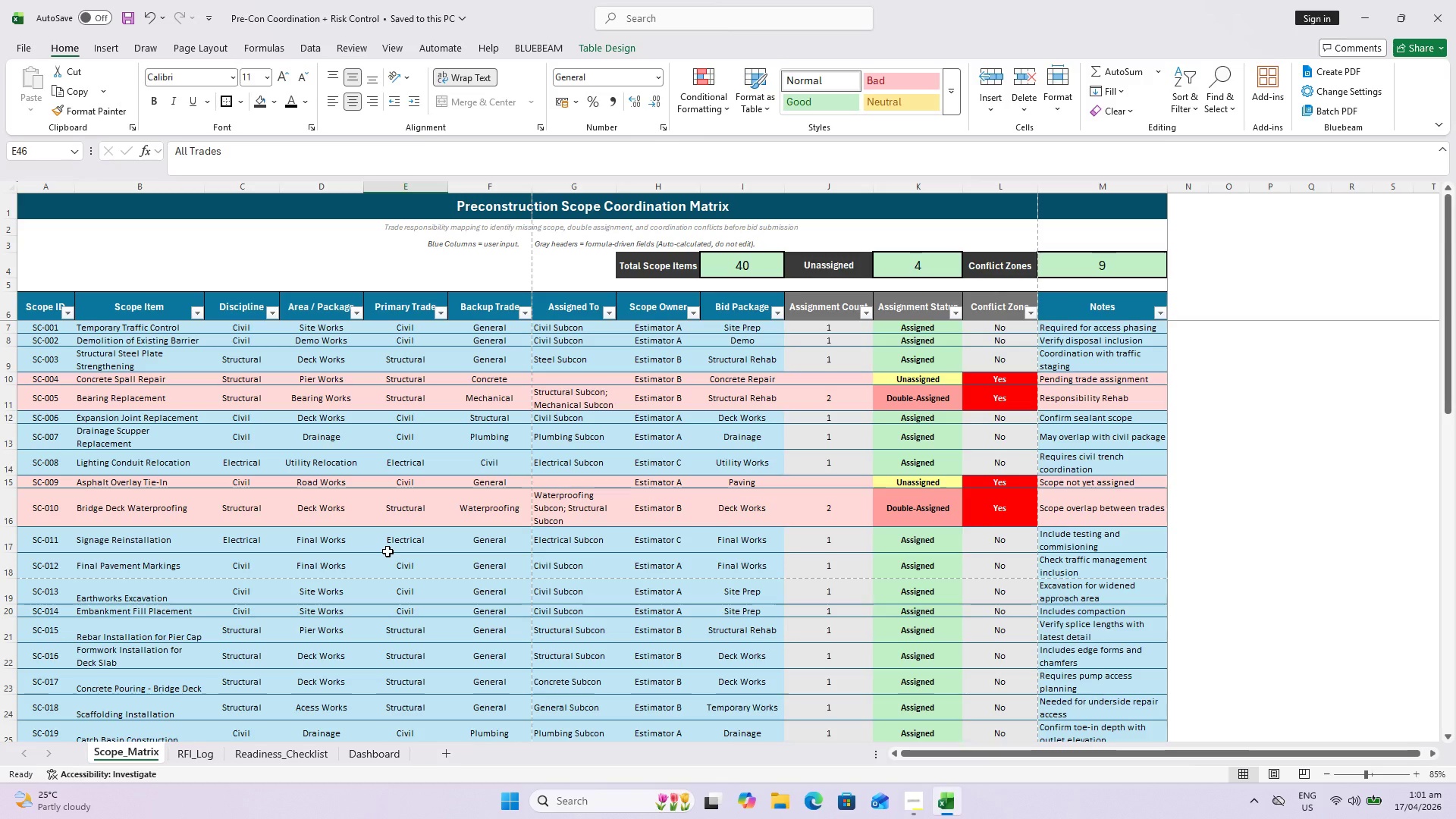 
scroll: coordinate [327, 408], scroll_direction: up, amount: 4.0
 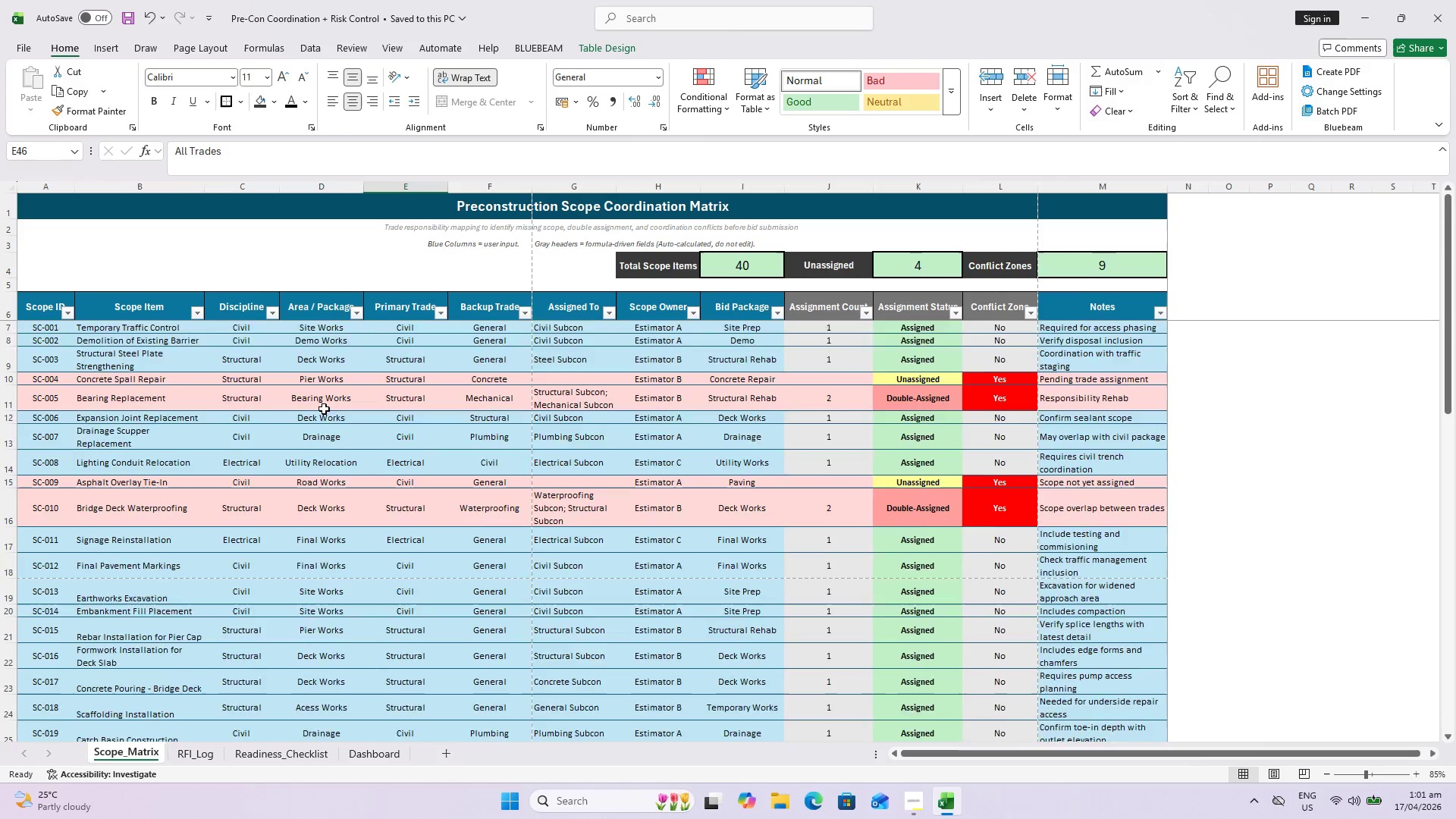 
scroll: coordinate [324, 414], scroll_direction: down, amount: 15.0
 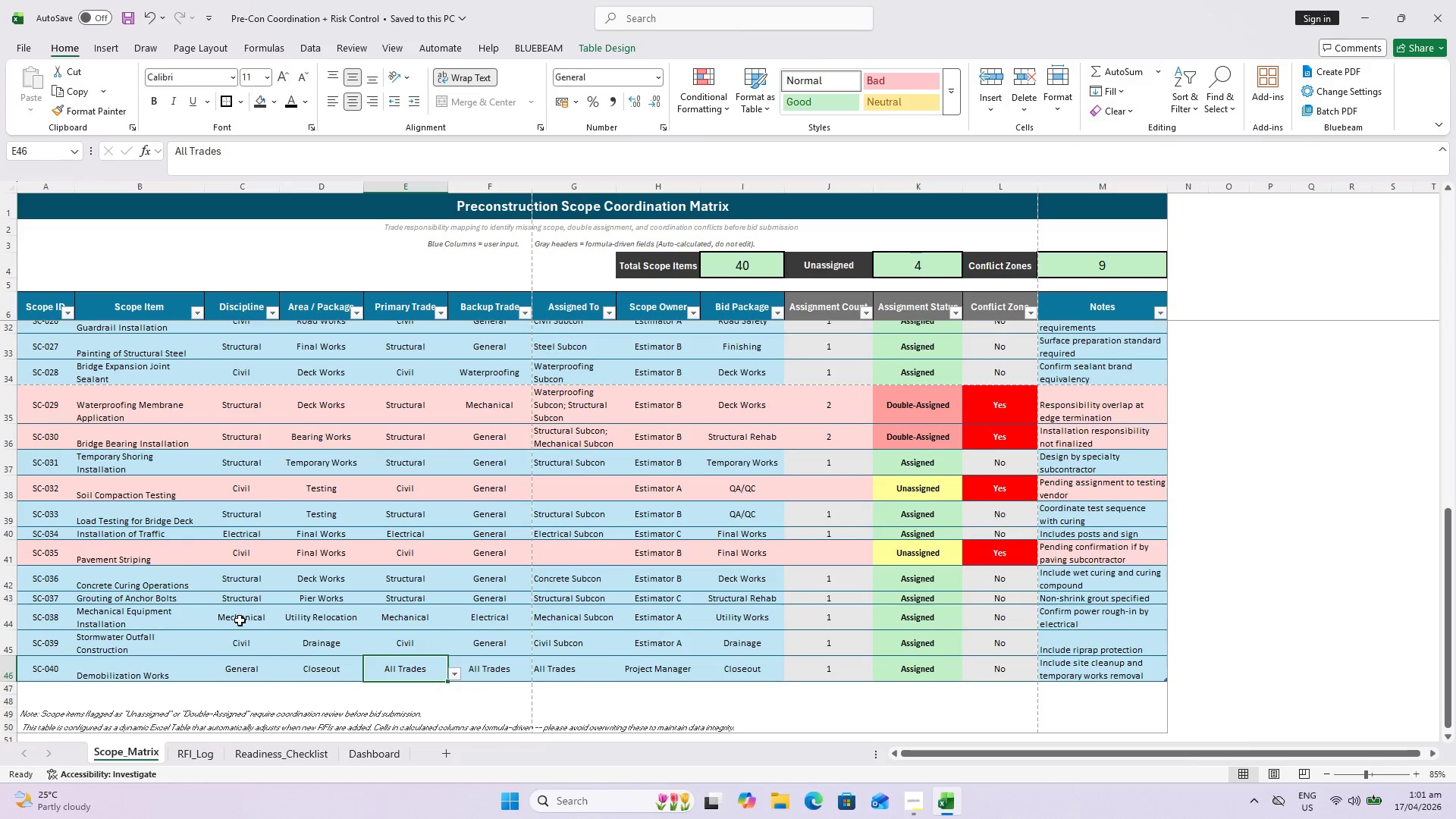 
scroll: coordinate [240, 577], scroll_direction: up, amount: 1.0
 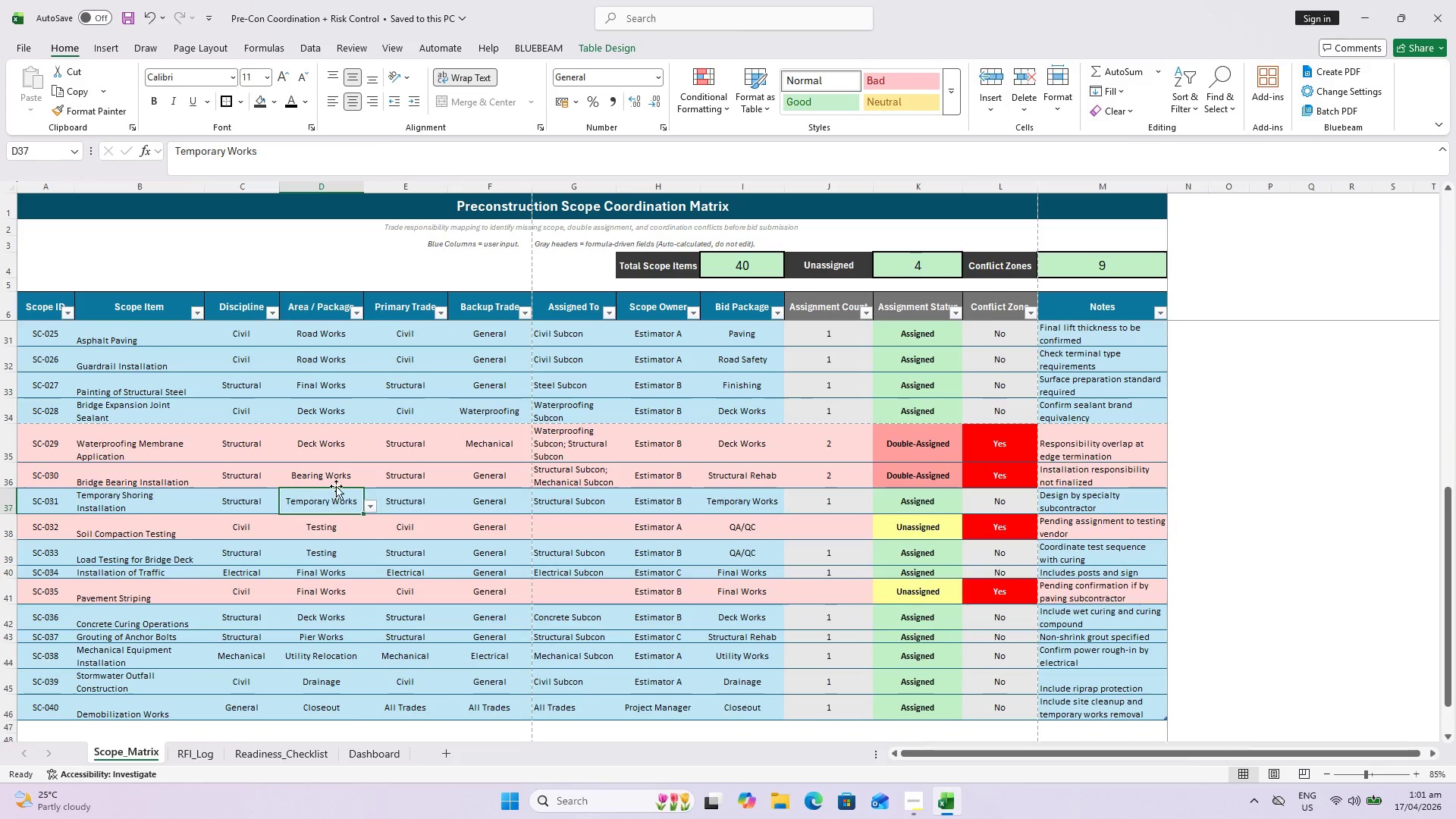 
wait(8.67)
 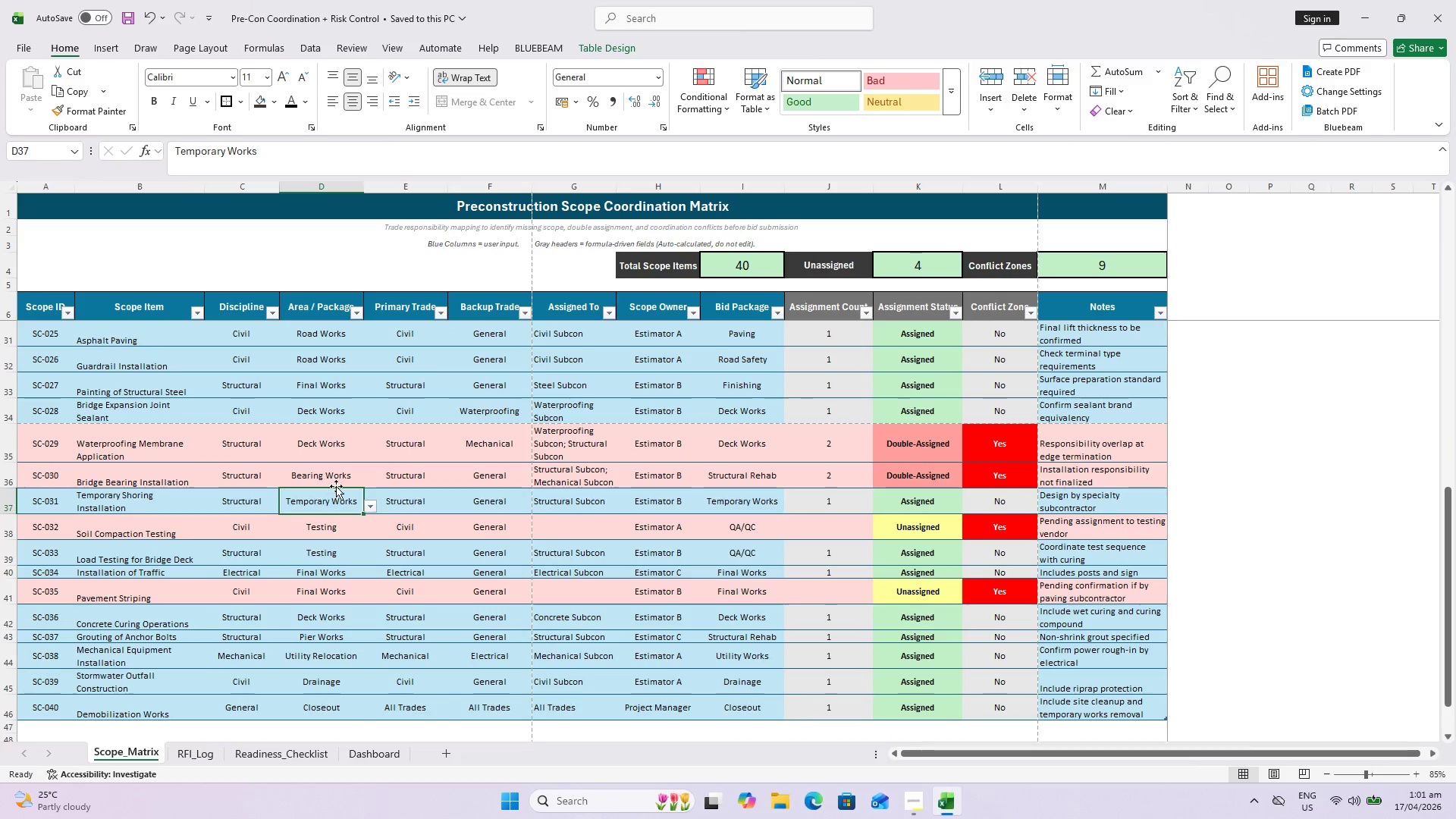 
scroll: coordinate [332, 436], scroll_direction: up, amount: 5.0
 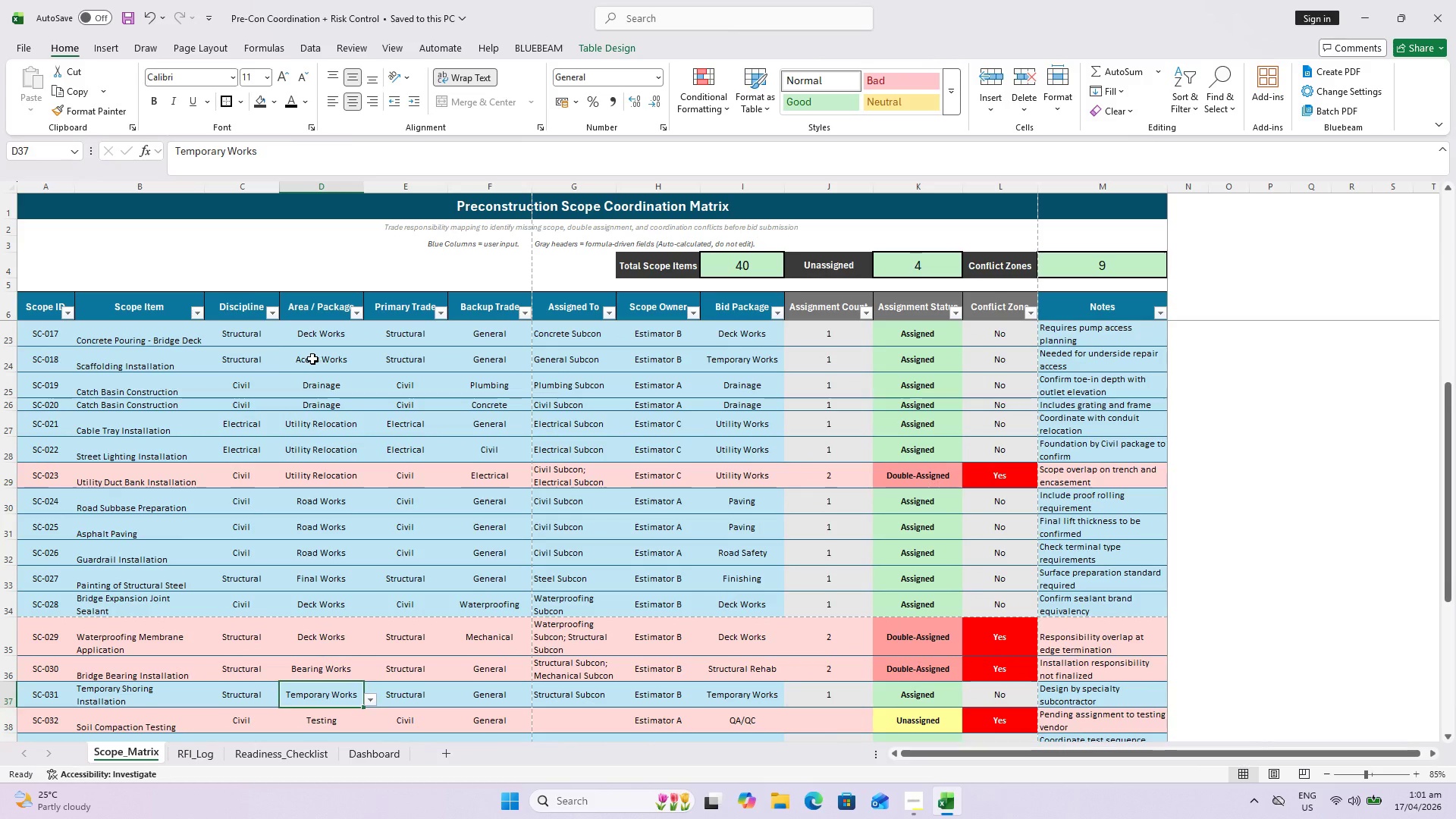 
double_click([308, 361])
 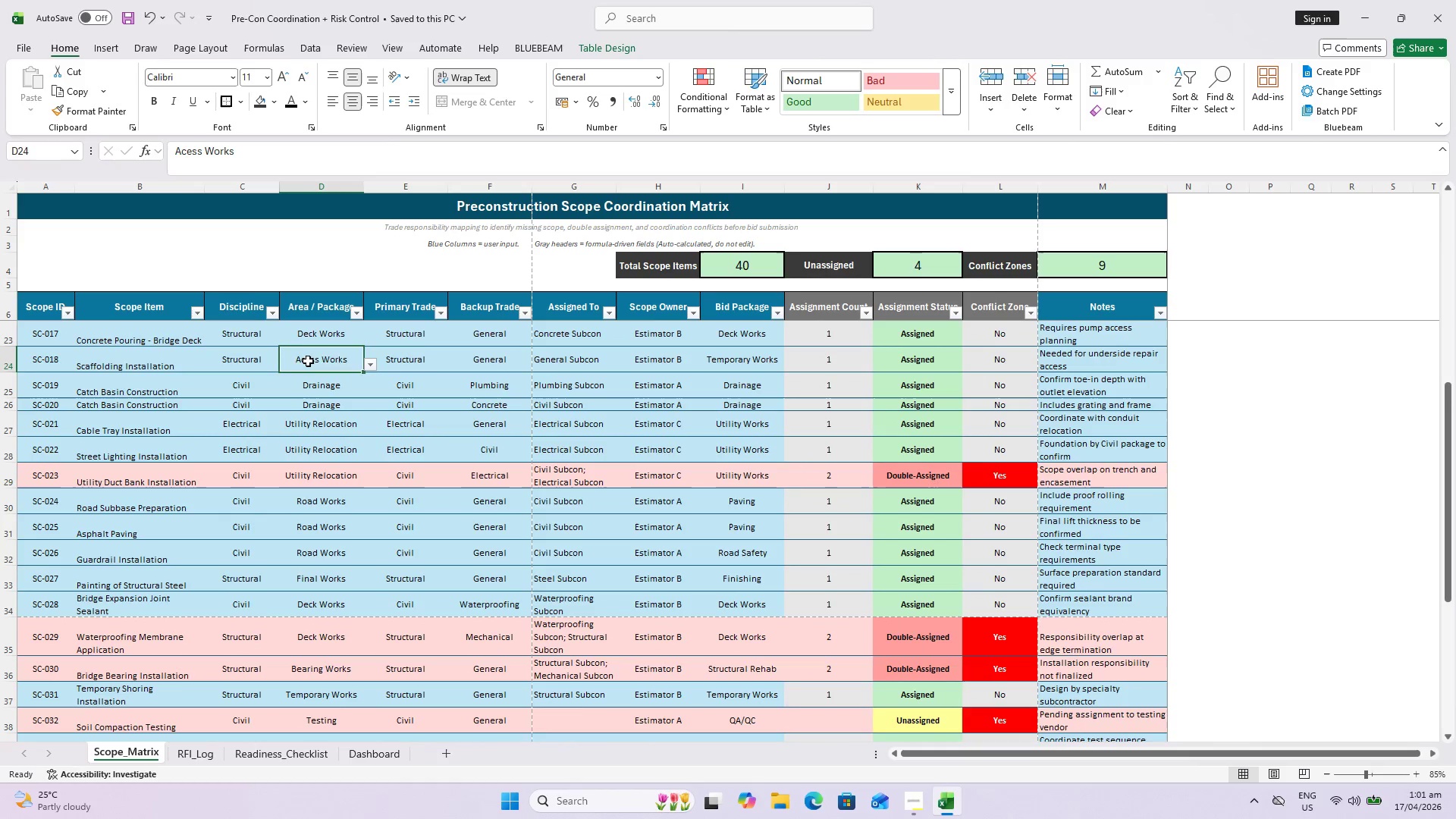 
triple_click([308, 361])
 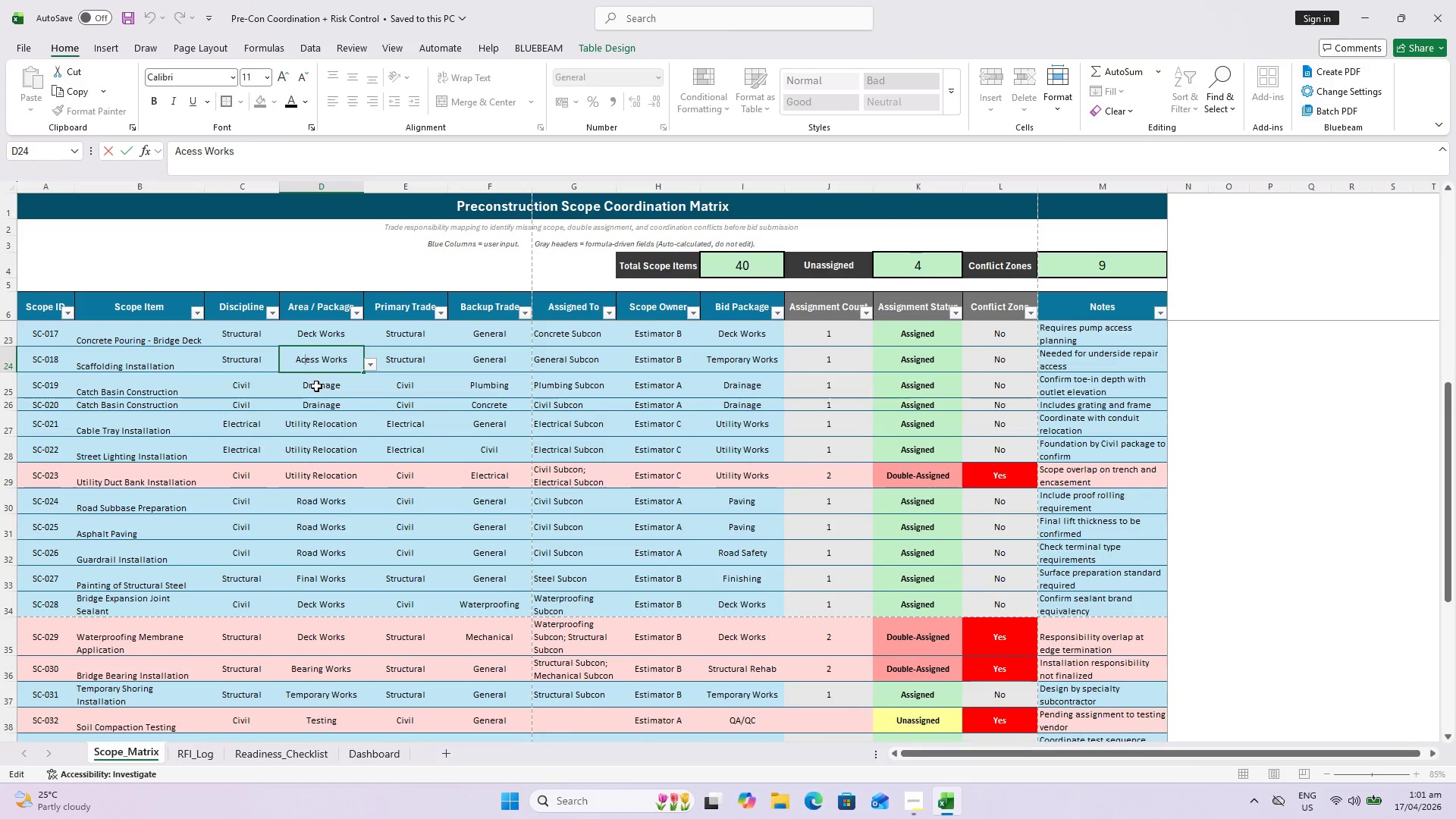 
key(C)
 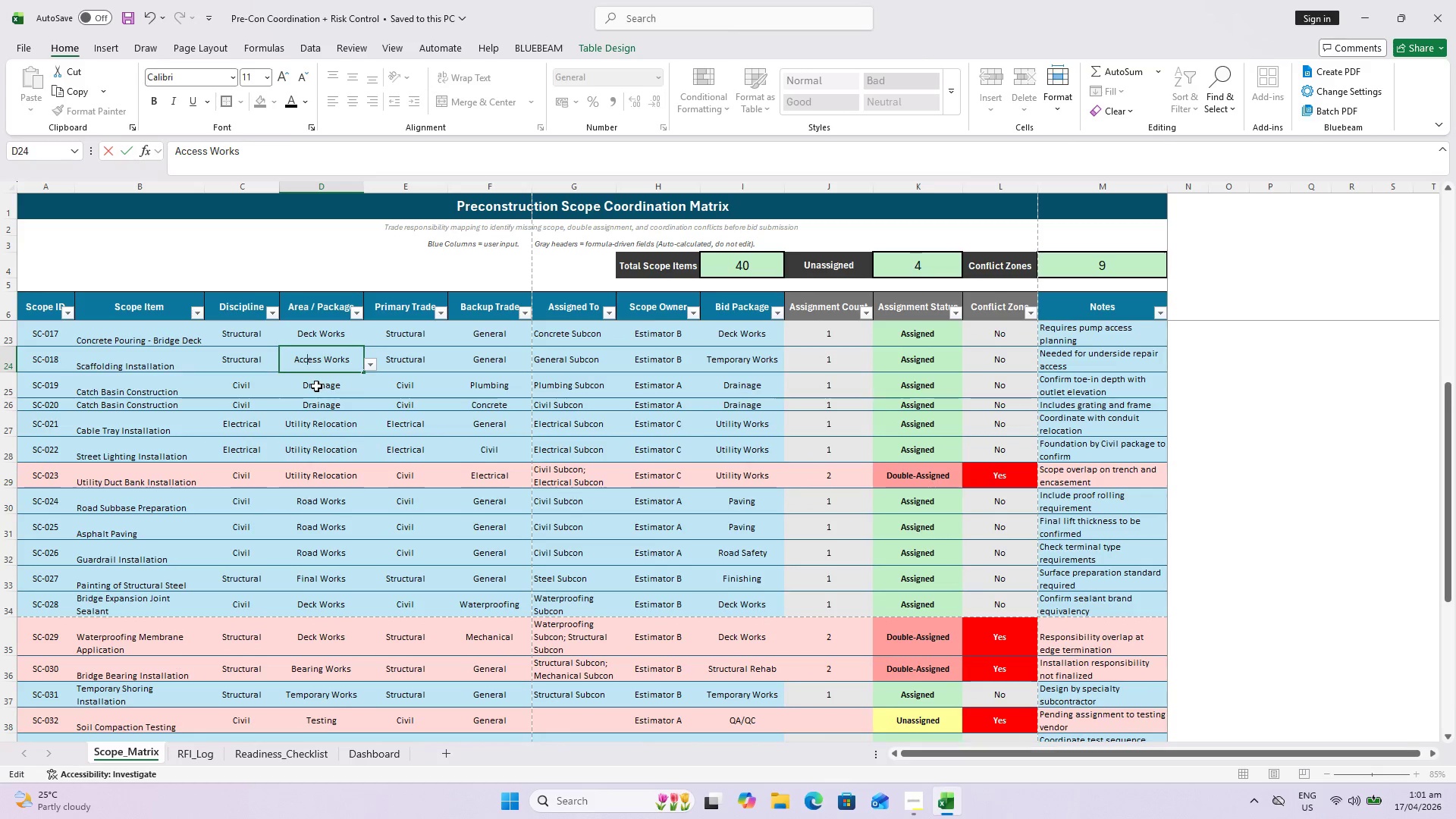 
key(Enter)
 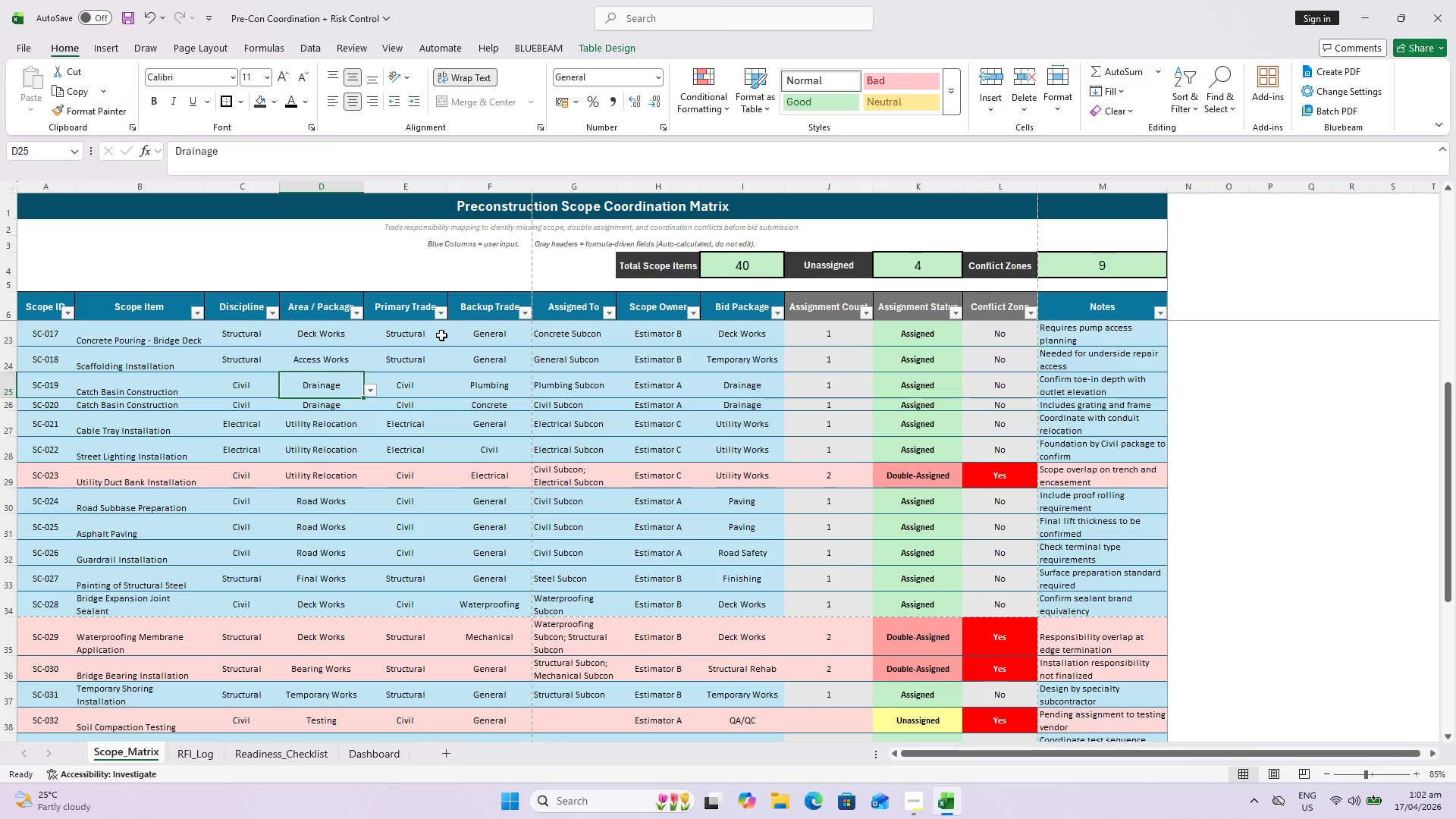 
wait(37.52)
 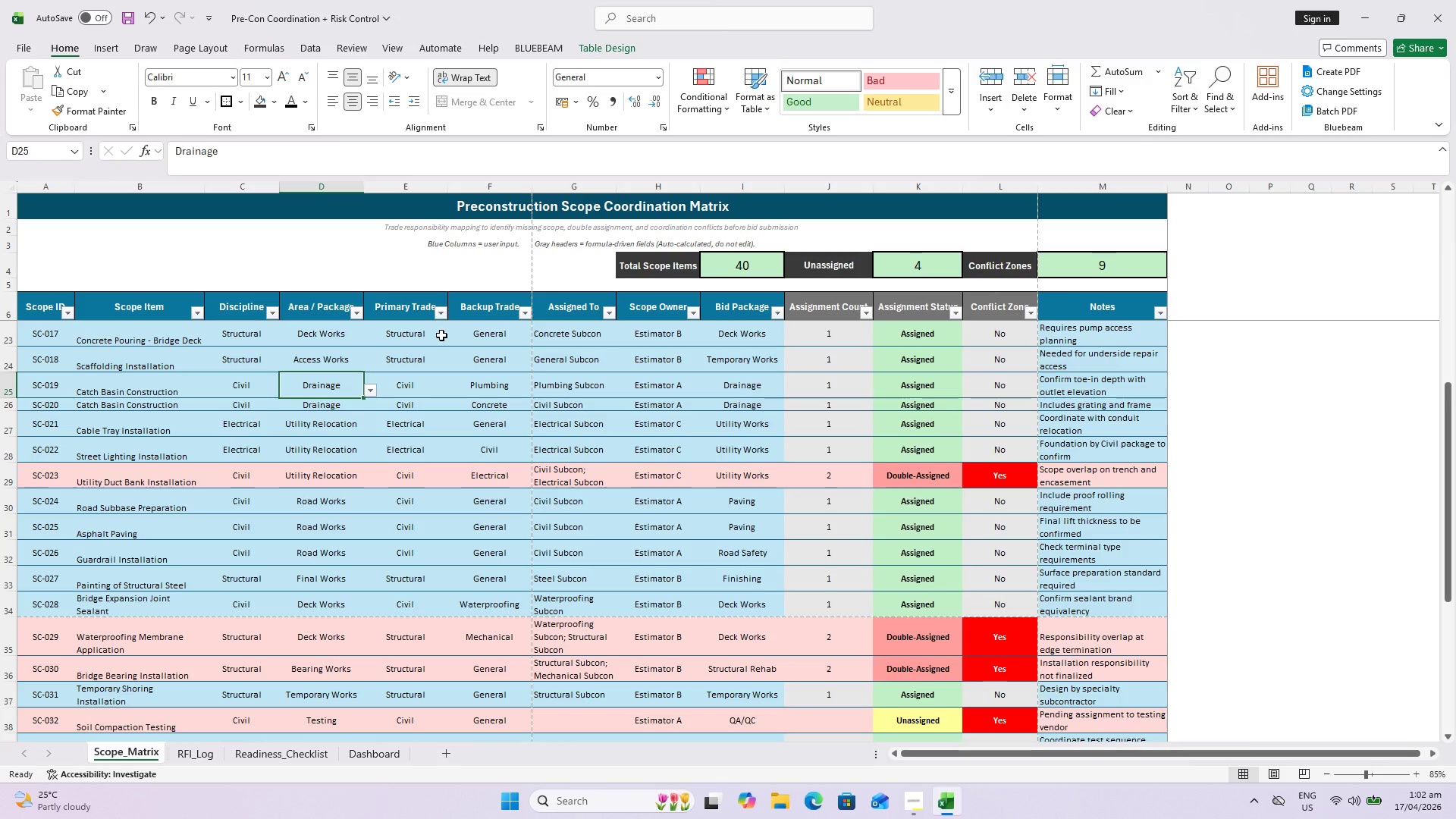 
scroll: coordinate [644, 563], scroll_direction: down, amount: 4.0
 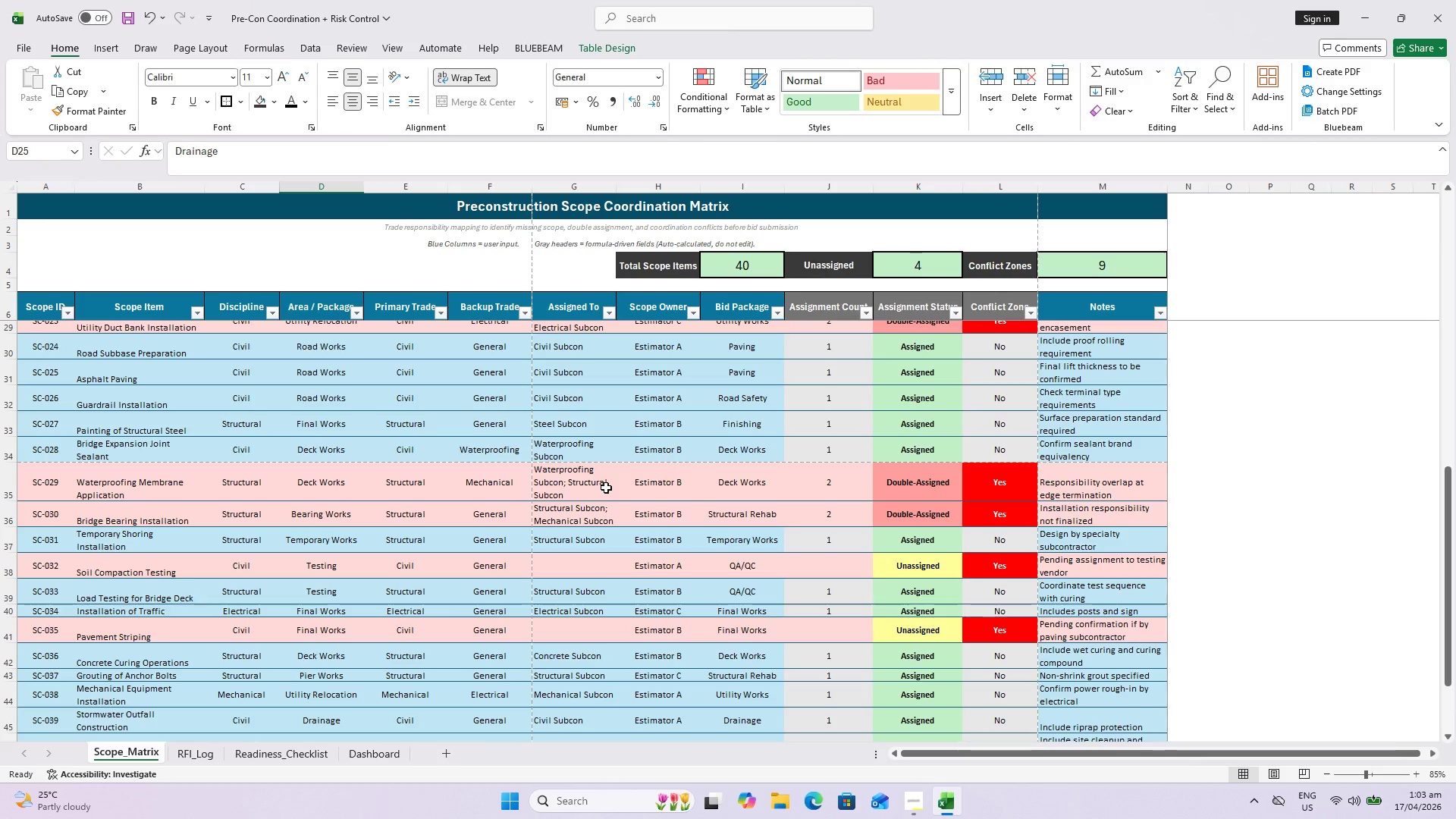 
wait(64.06)
 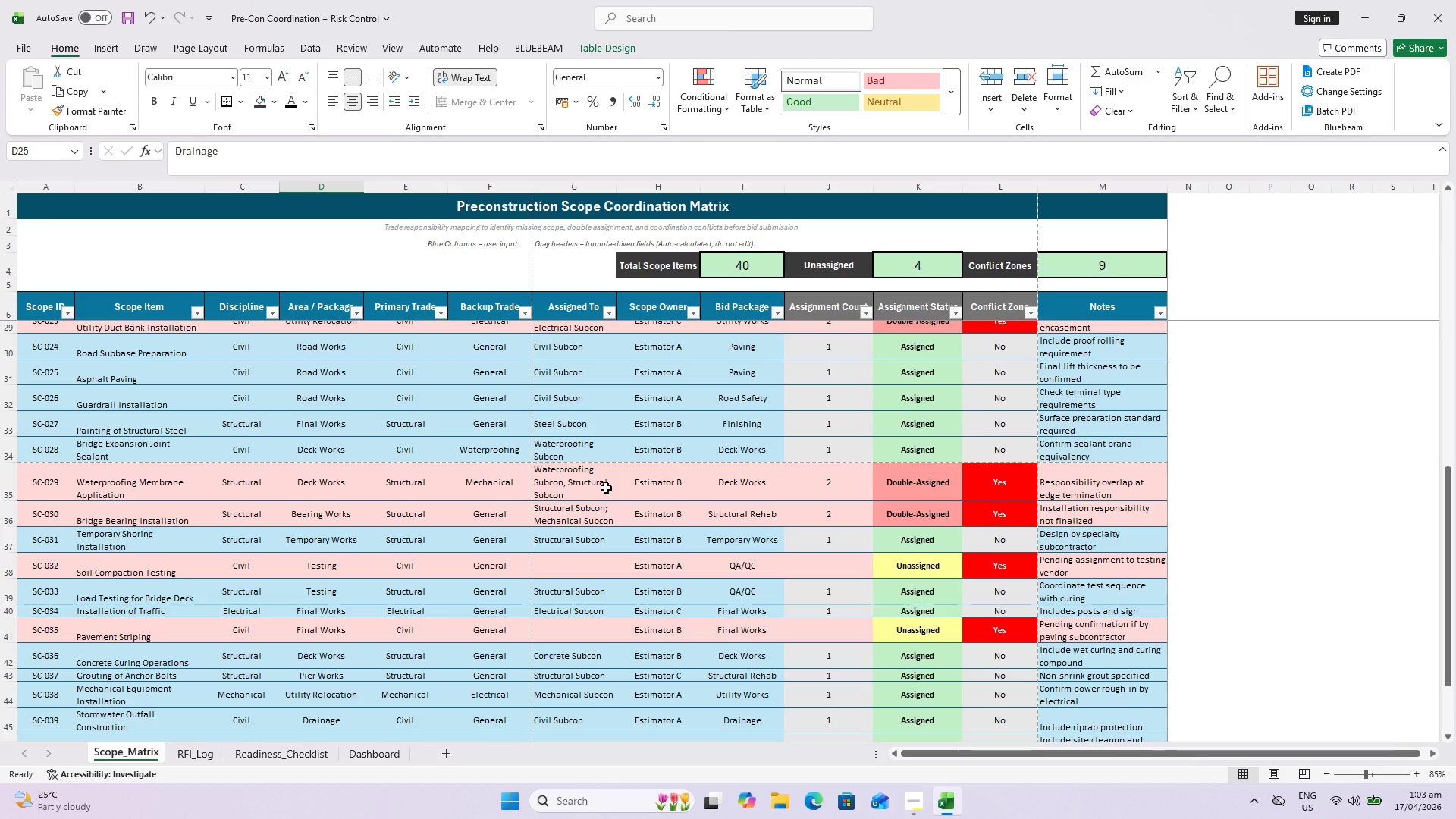 
left_click([384, 755])
 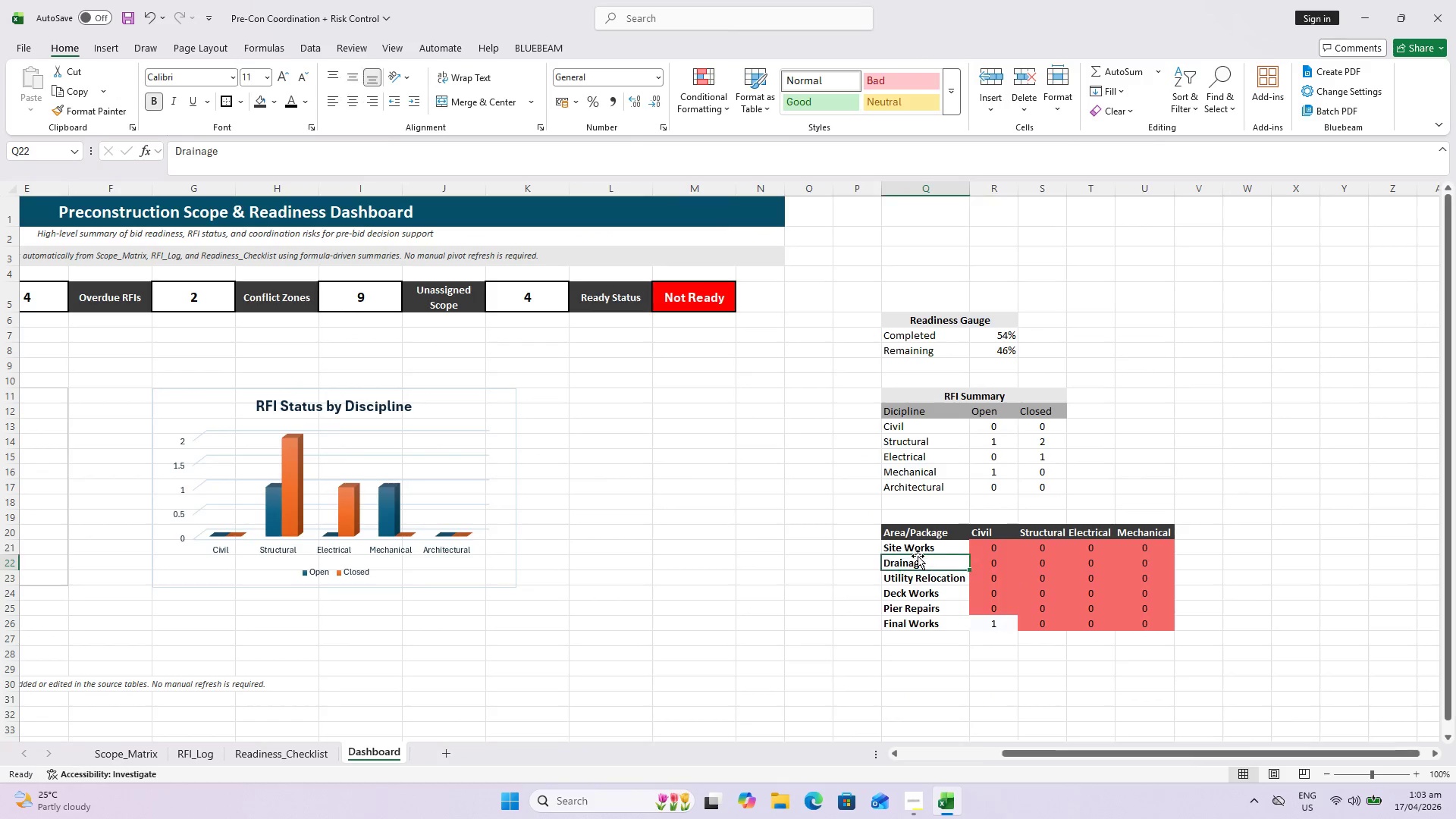 
double_click([923, 559])
 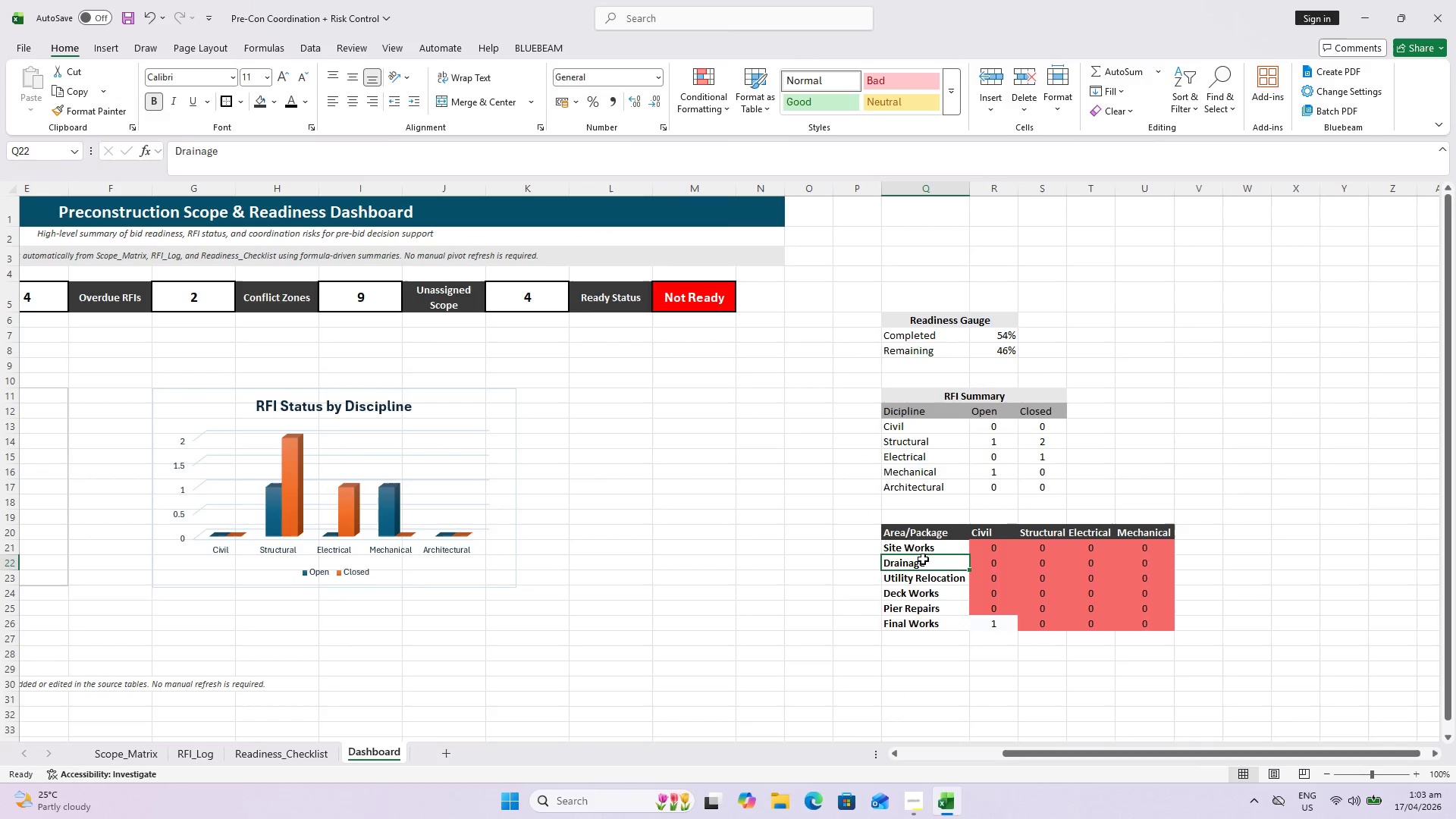 
triple_click([923, 559])
 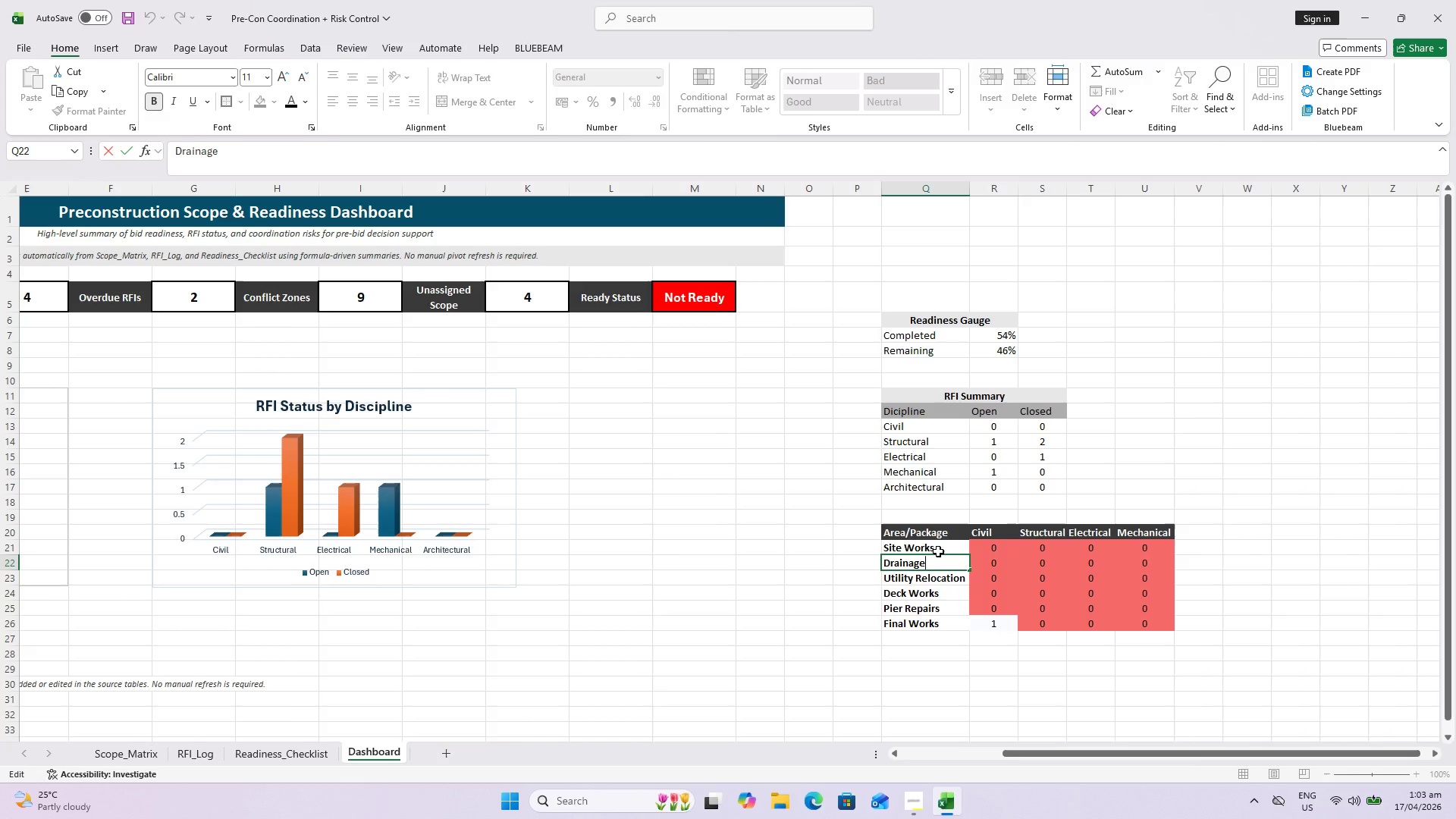 
key(Escape)
 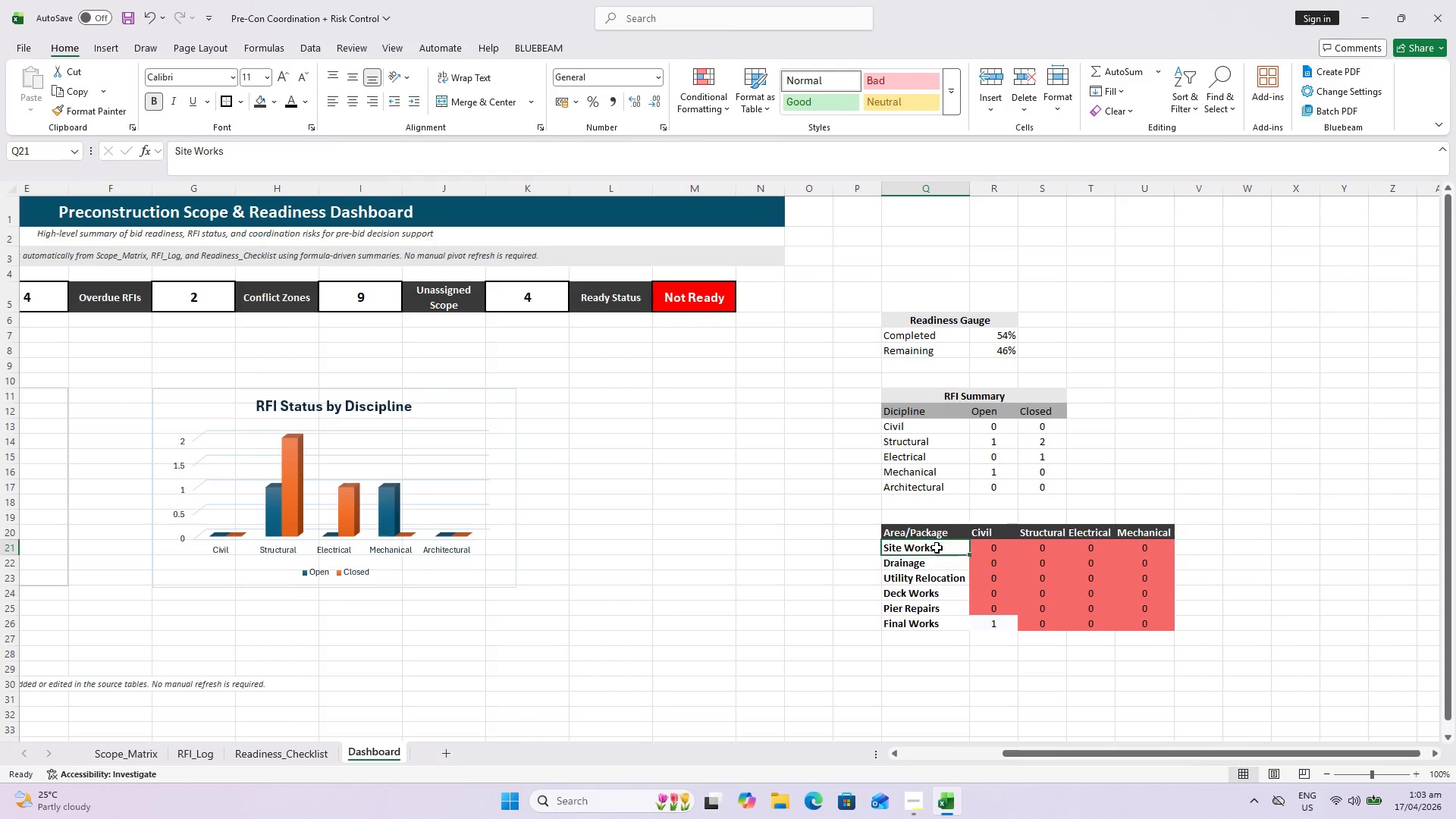 
double_click([937, 548])
 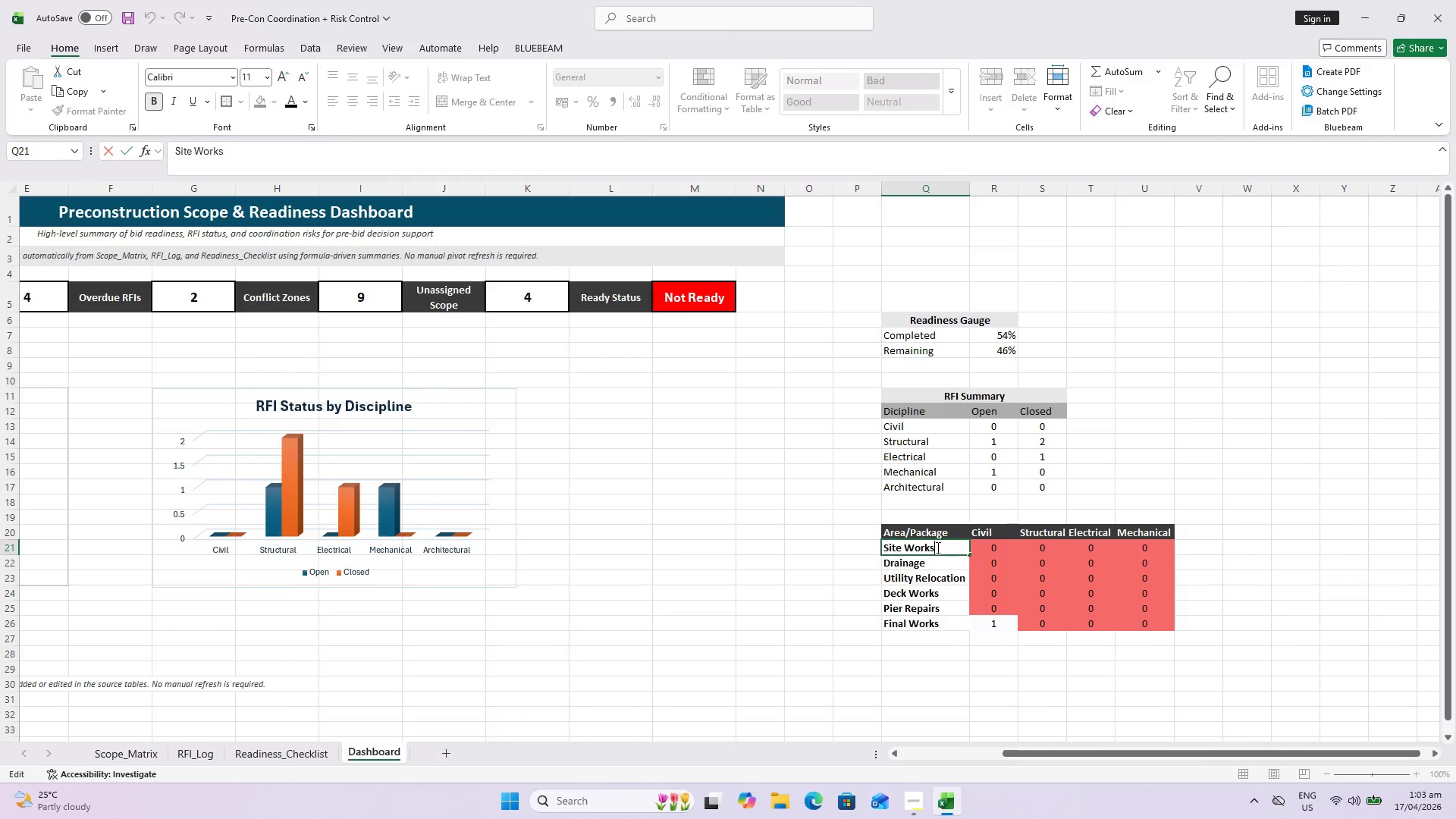 
key(Escape)
 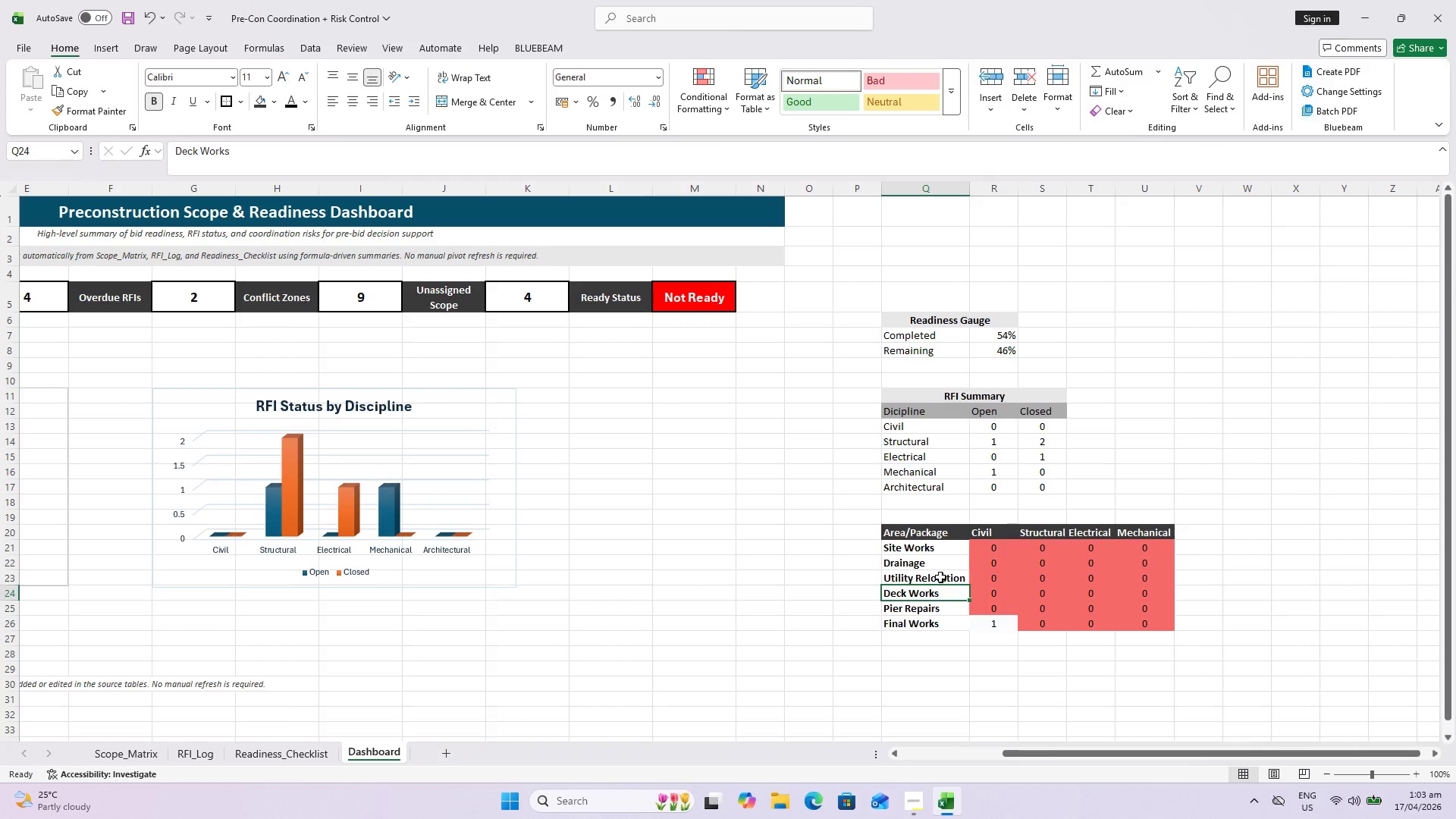 
triple_click([940, 576])
 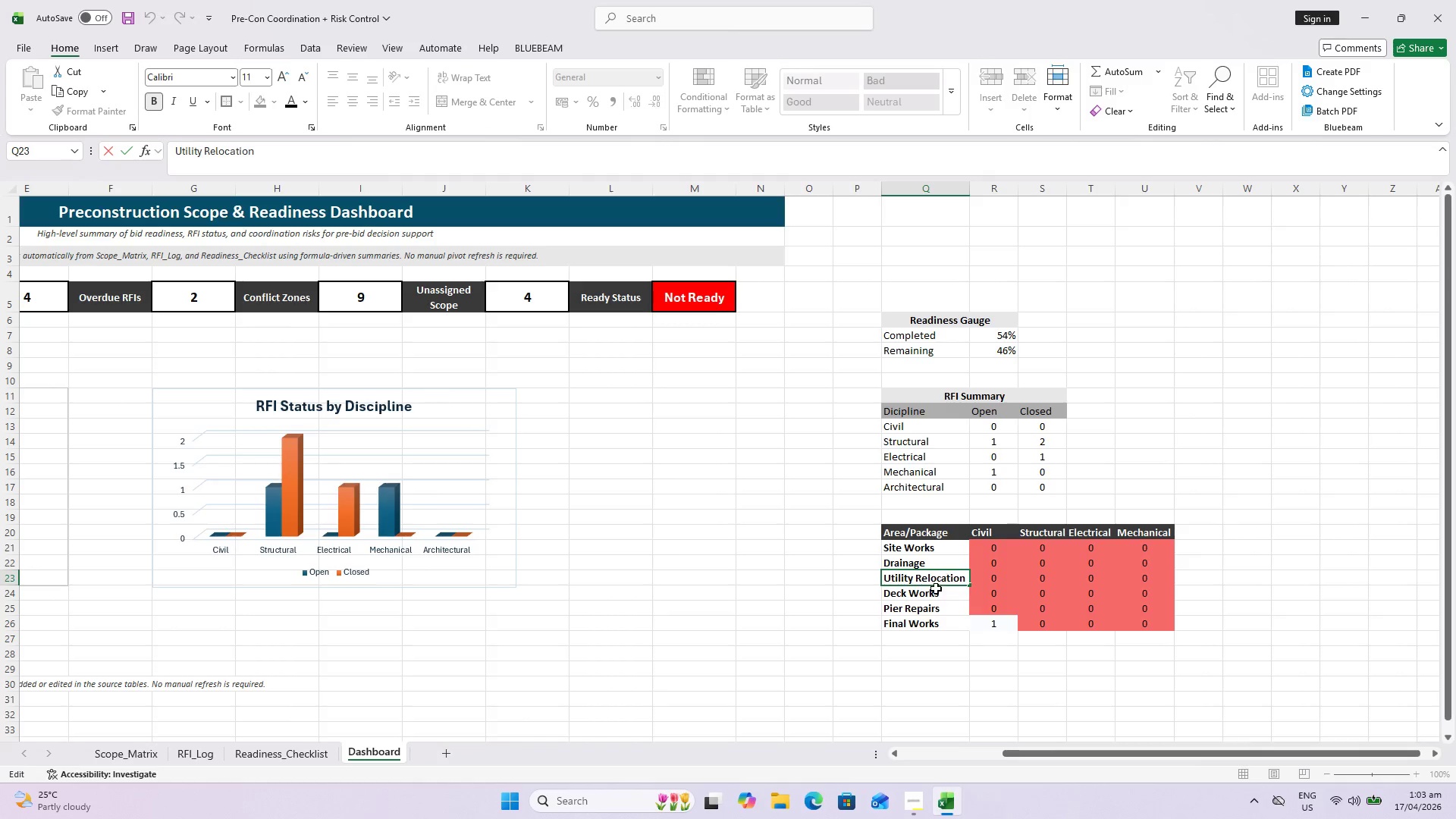 
key(Escape)
 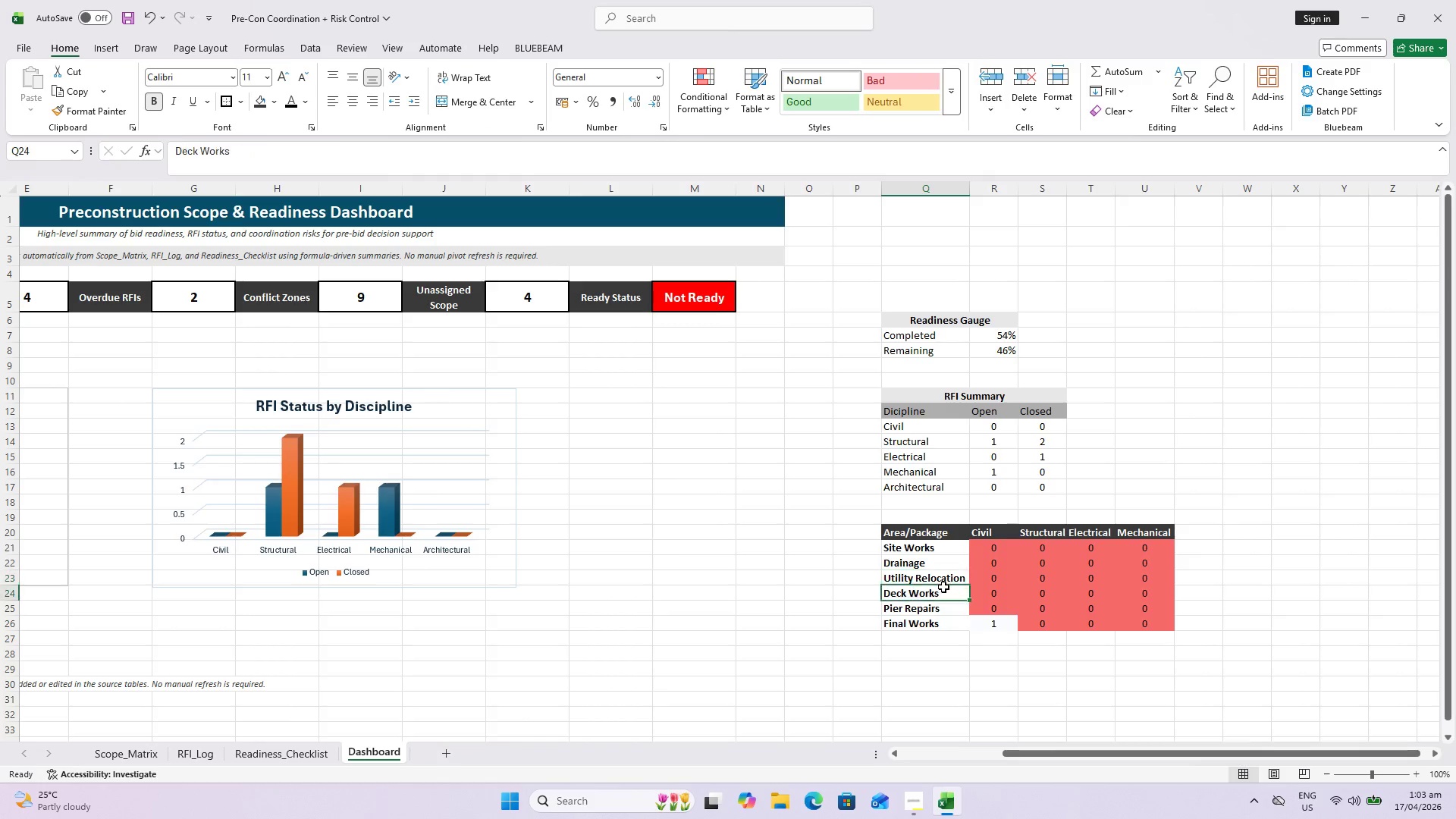 
double_click([943, 587])
 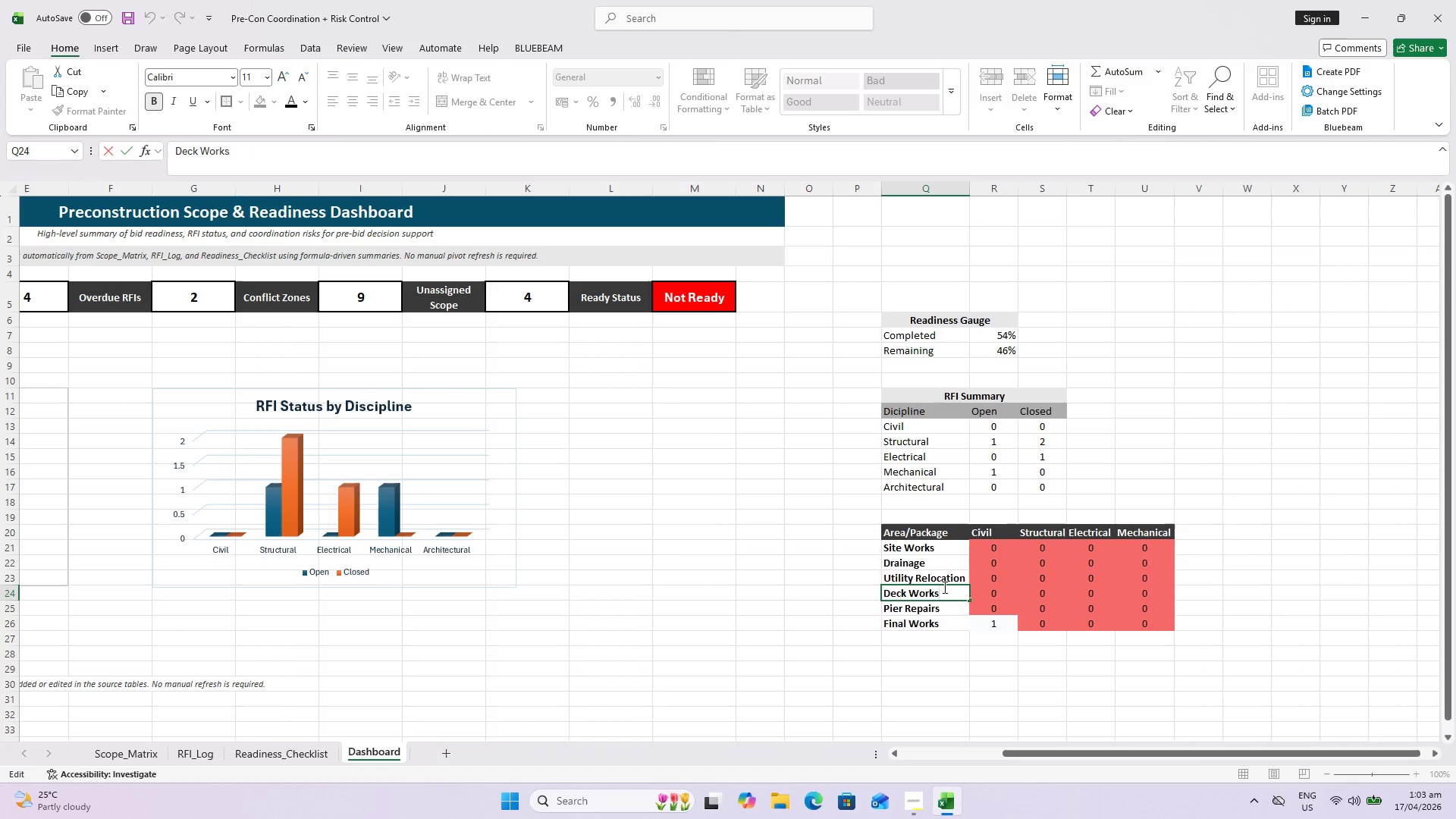 
key(Escape)
 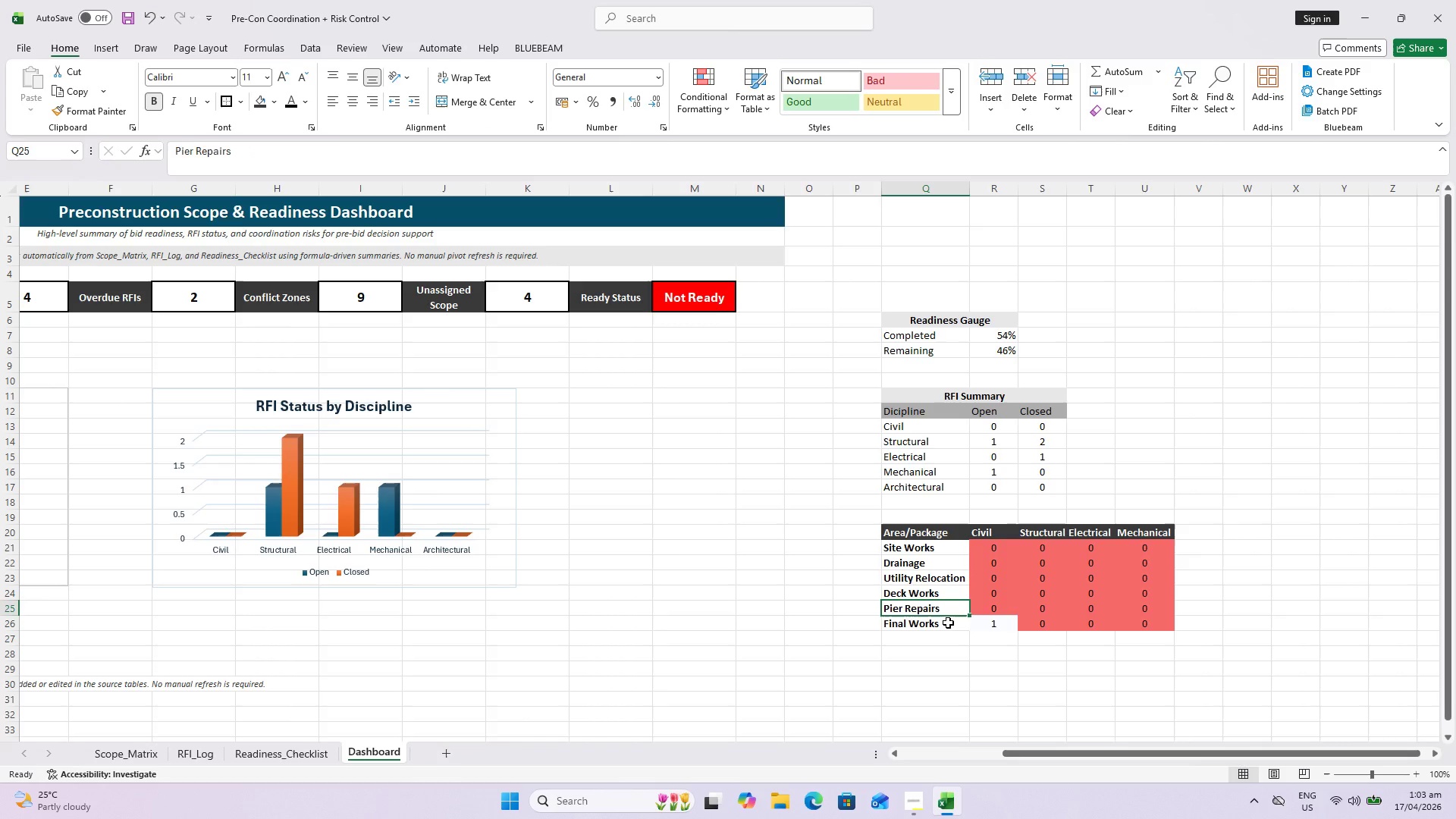 
double_click([948, 622])
 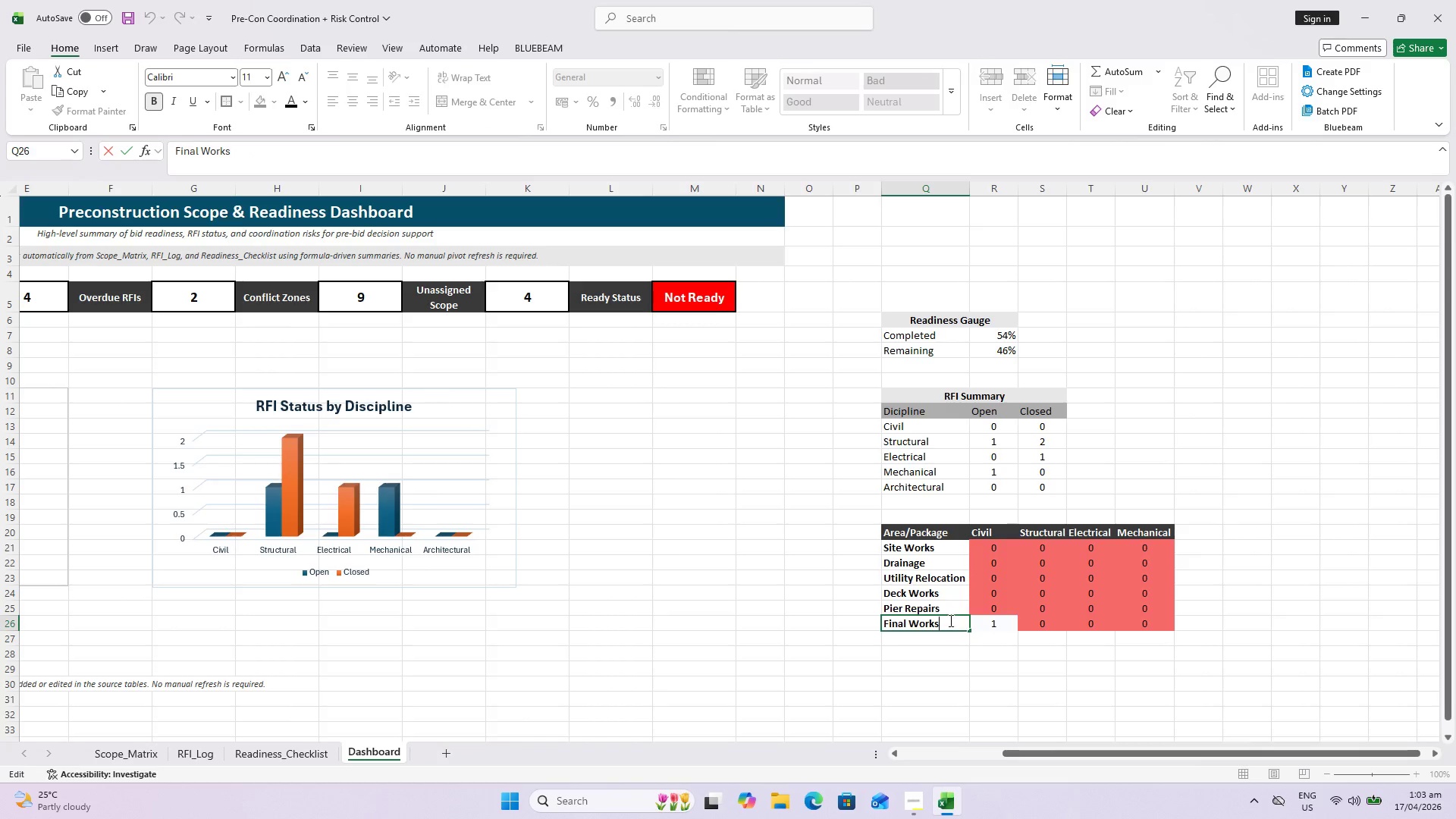 
key(Escape)
 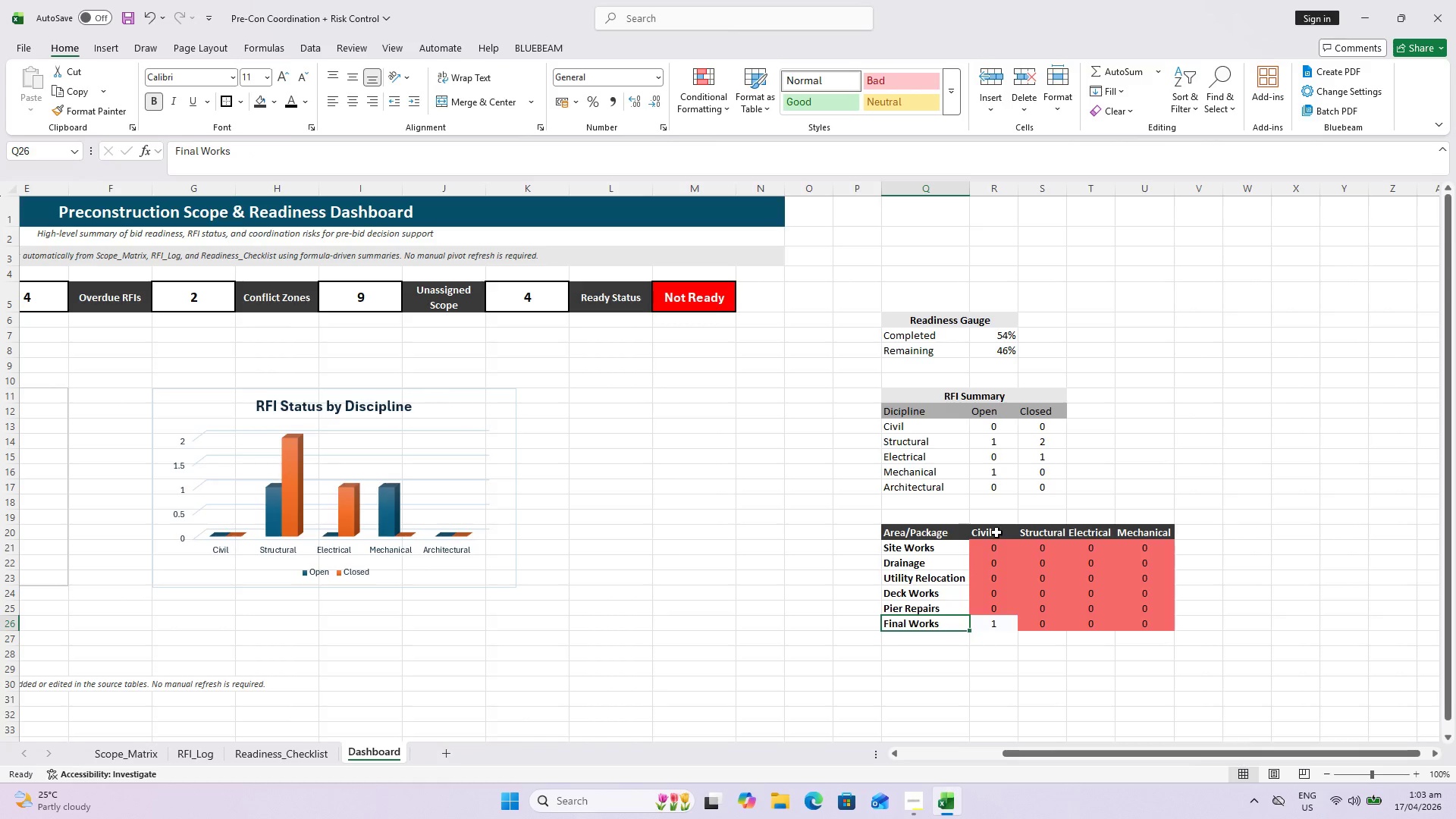 
double_click([996, 532])
 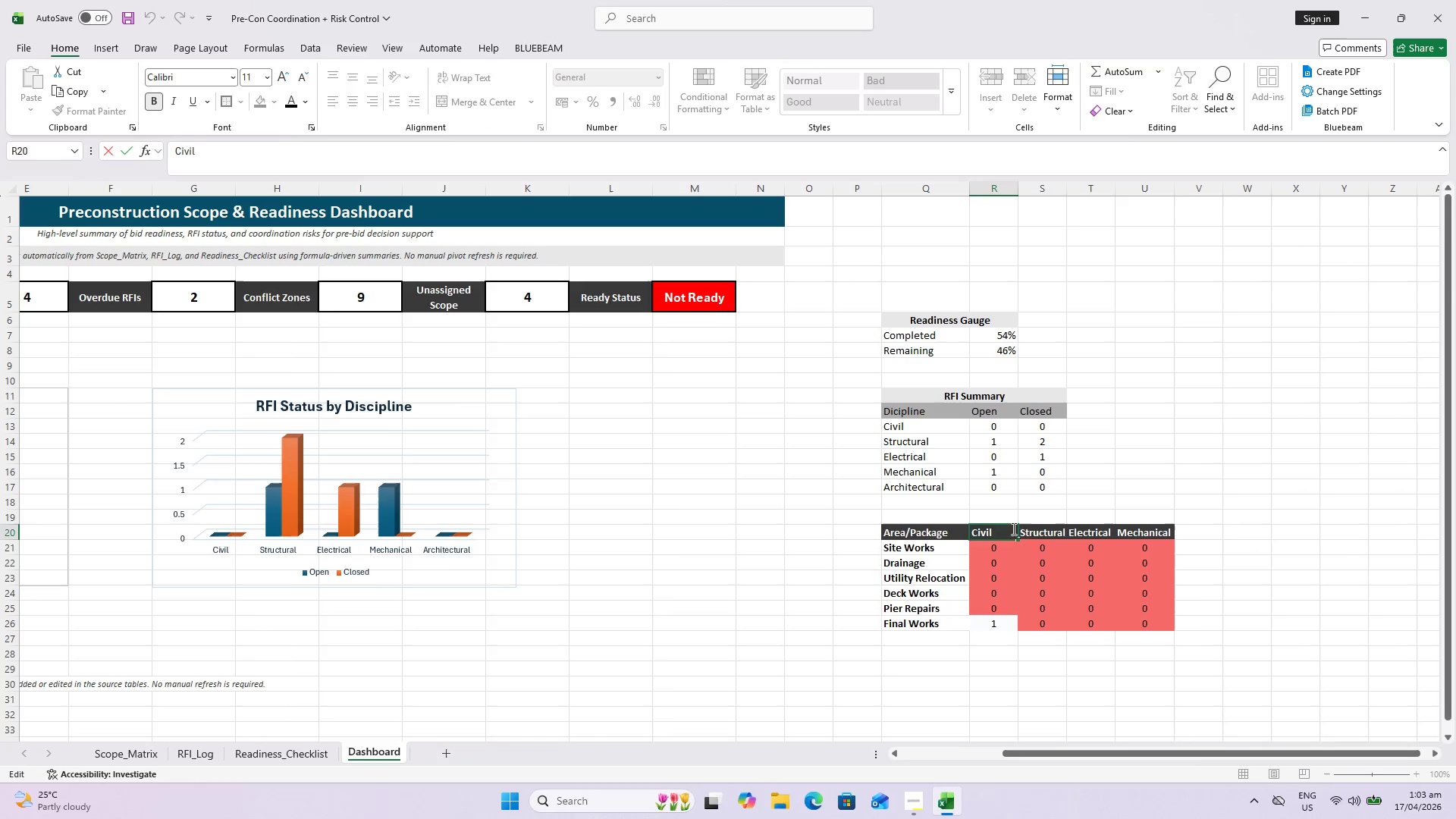 
key(Escape)
 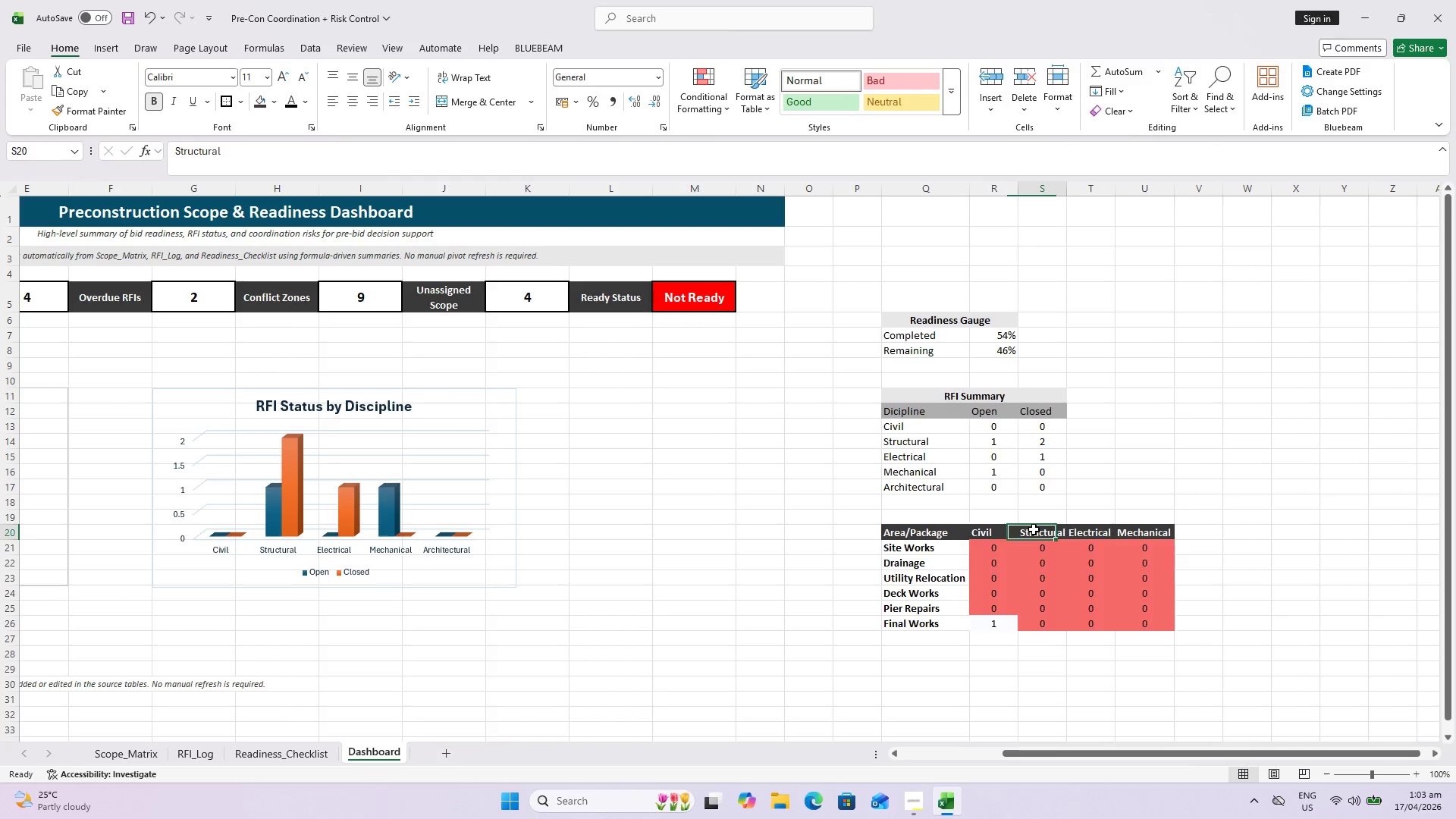 
double_click([1034, 529])
 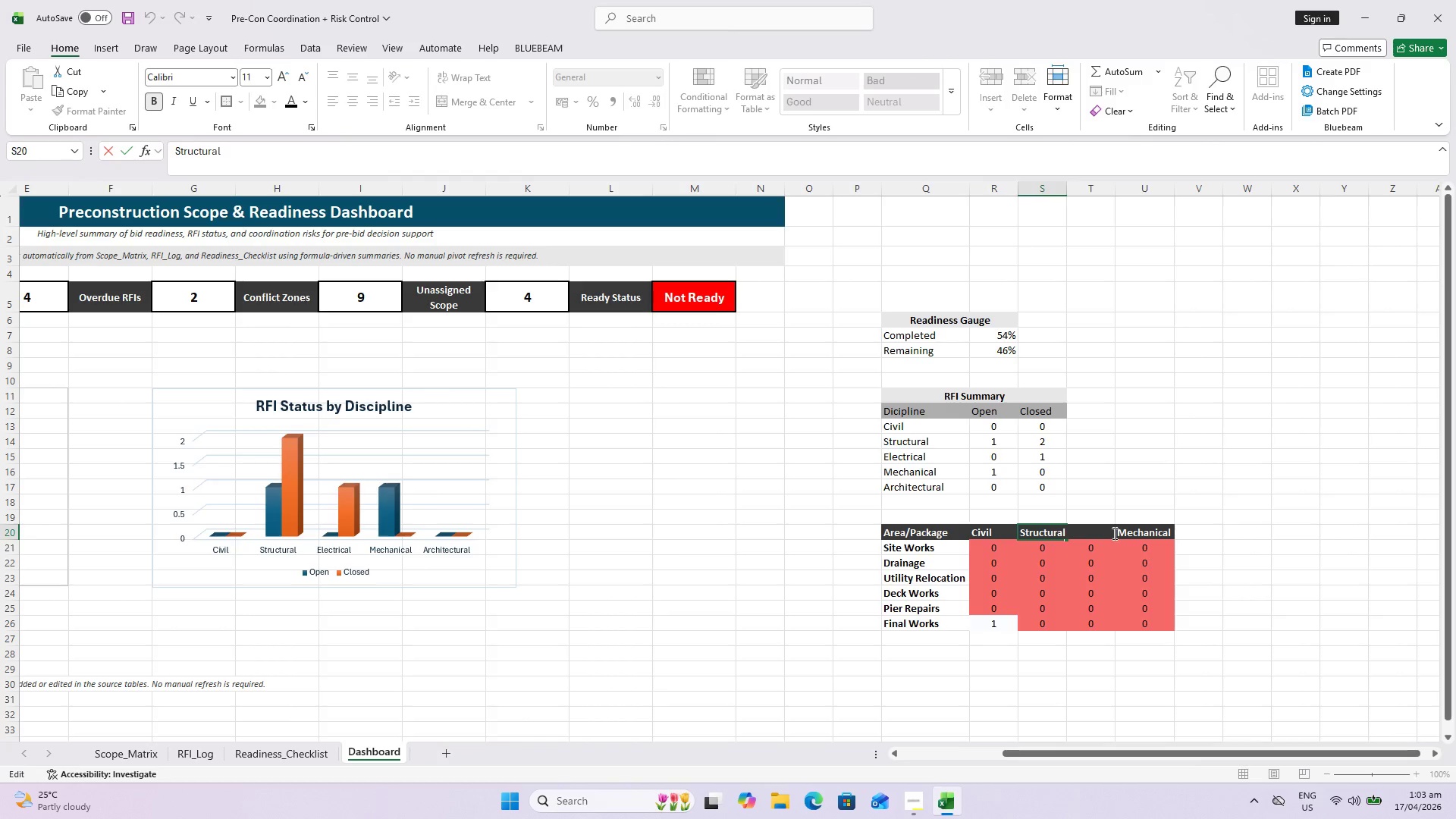 
key(Escape)
 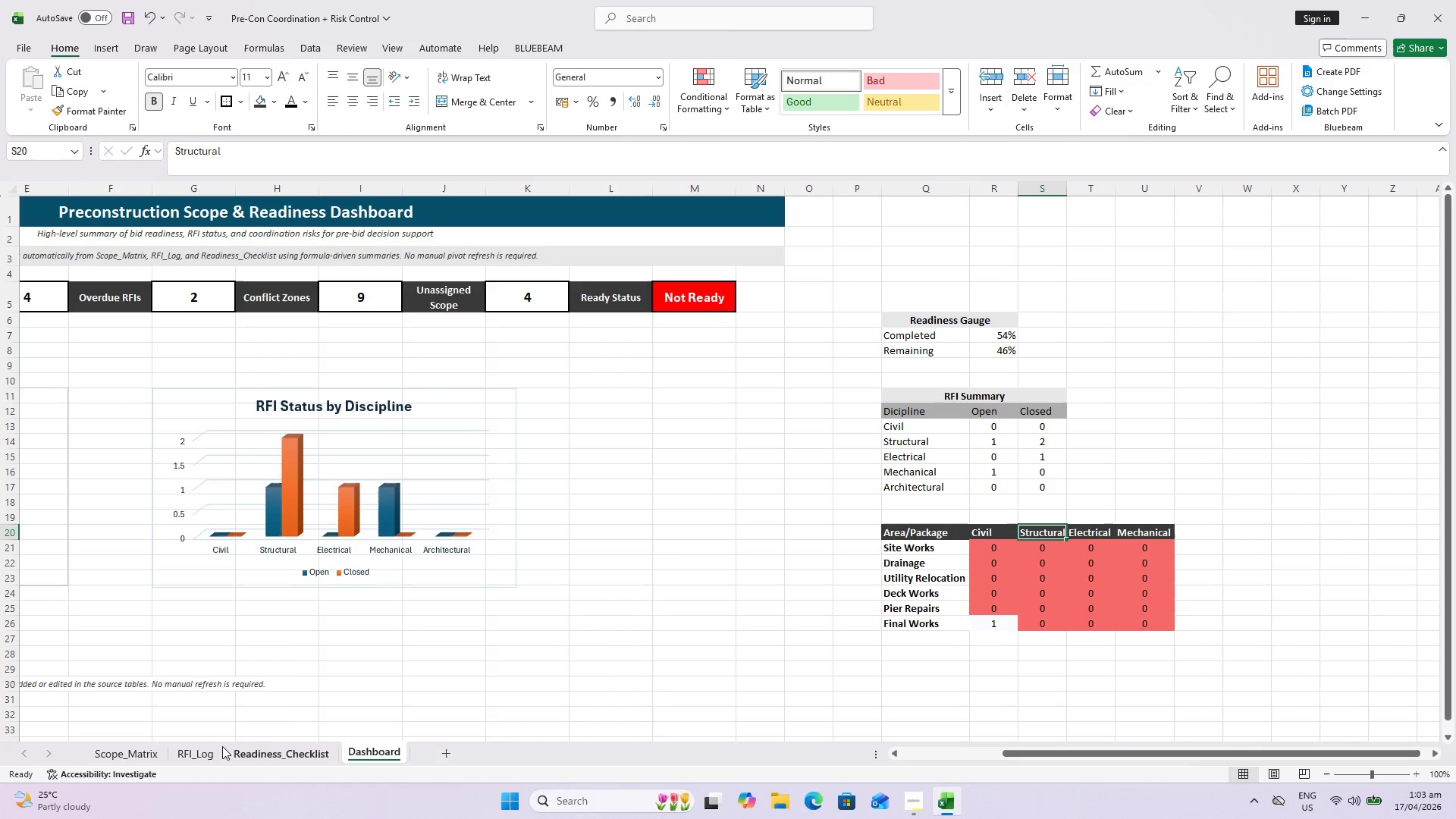 
left_click([143, 759])
 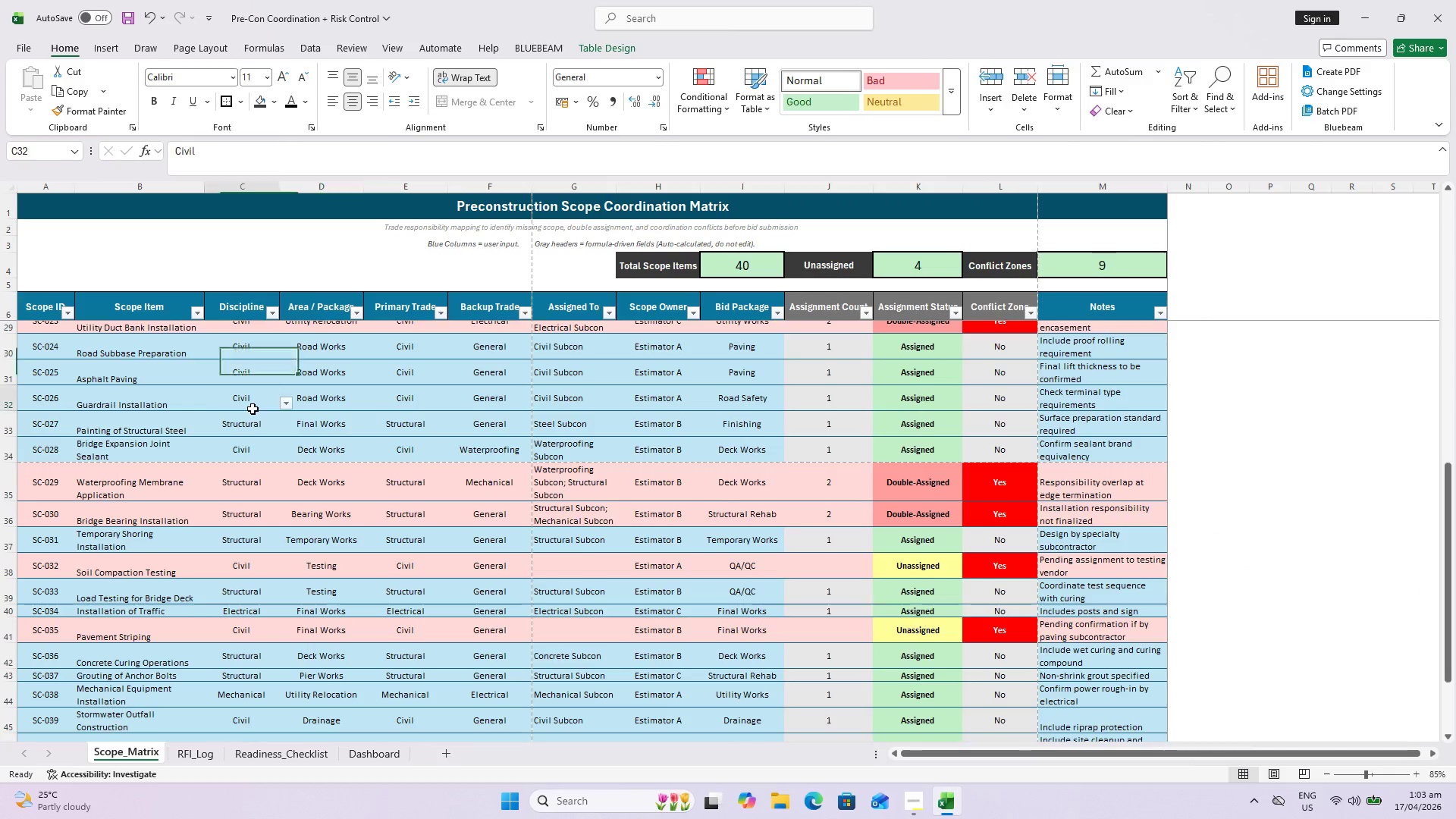 
double_click([249, 423])
 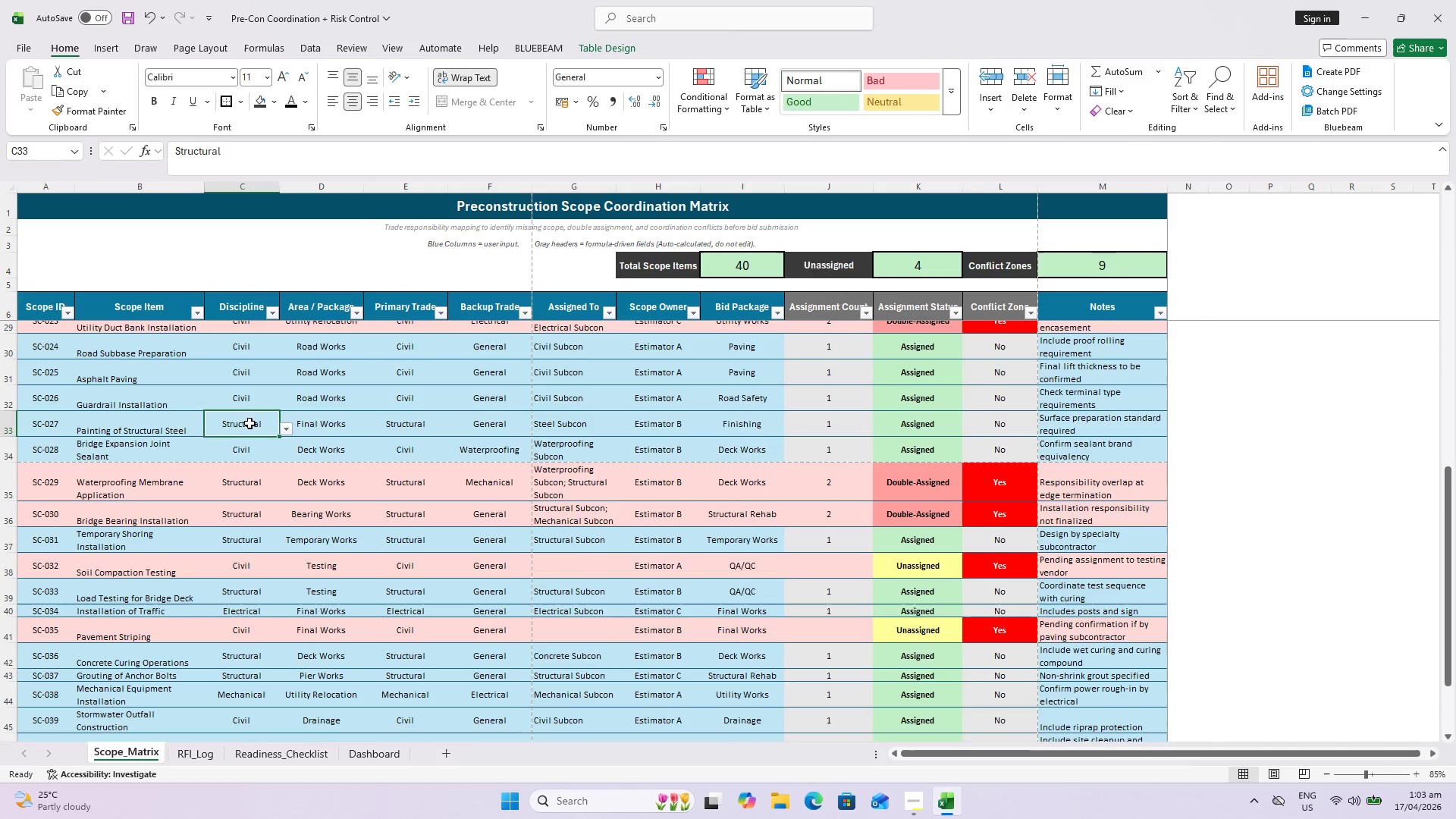 
triple_click([249, 423])
 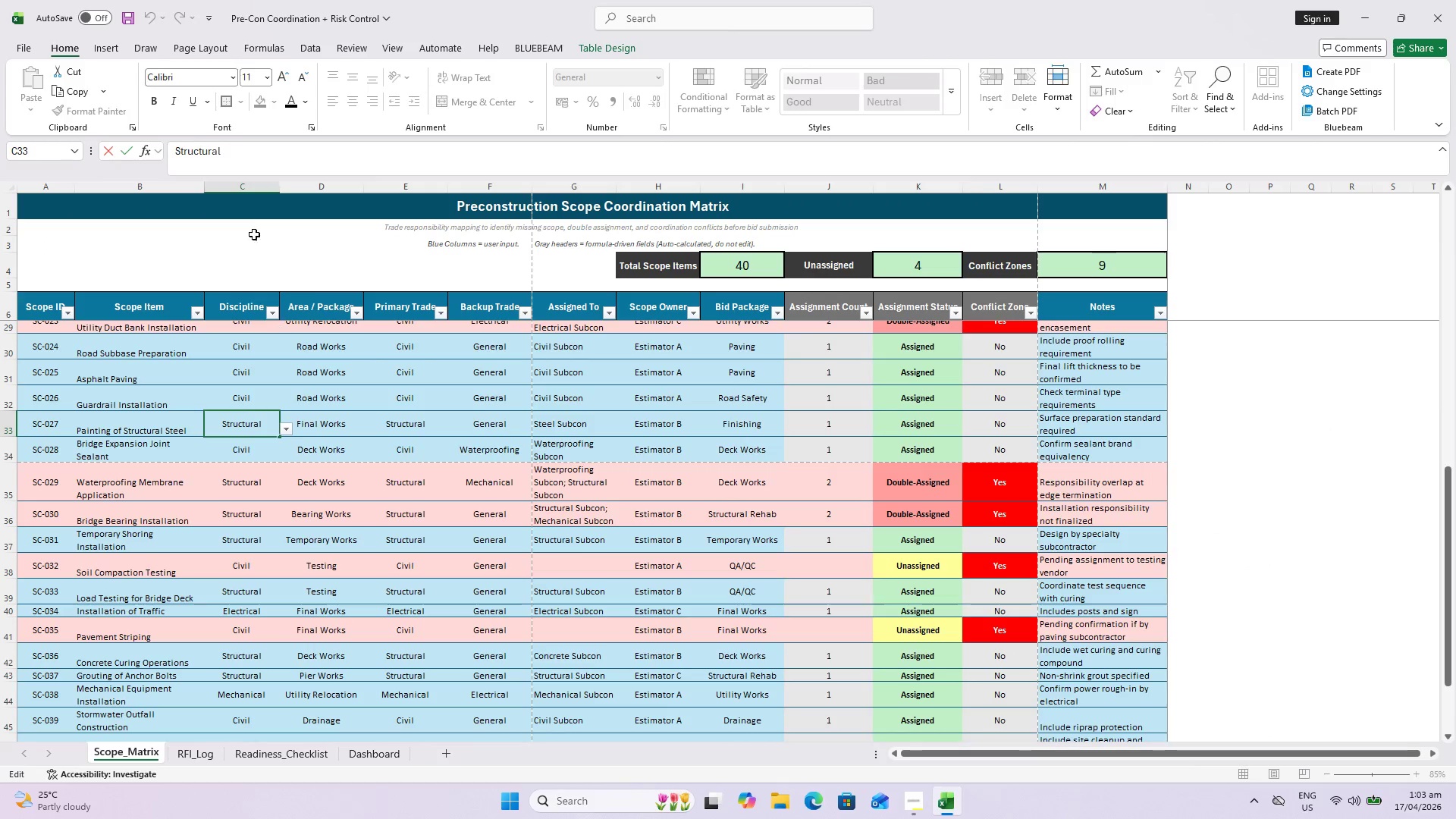 
key(Escape)
 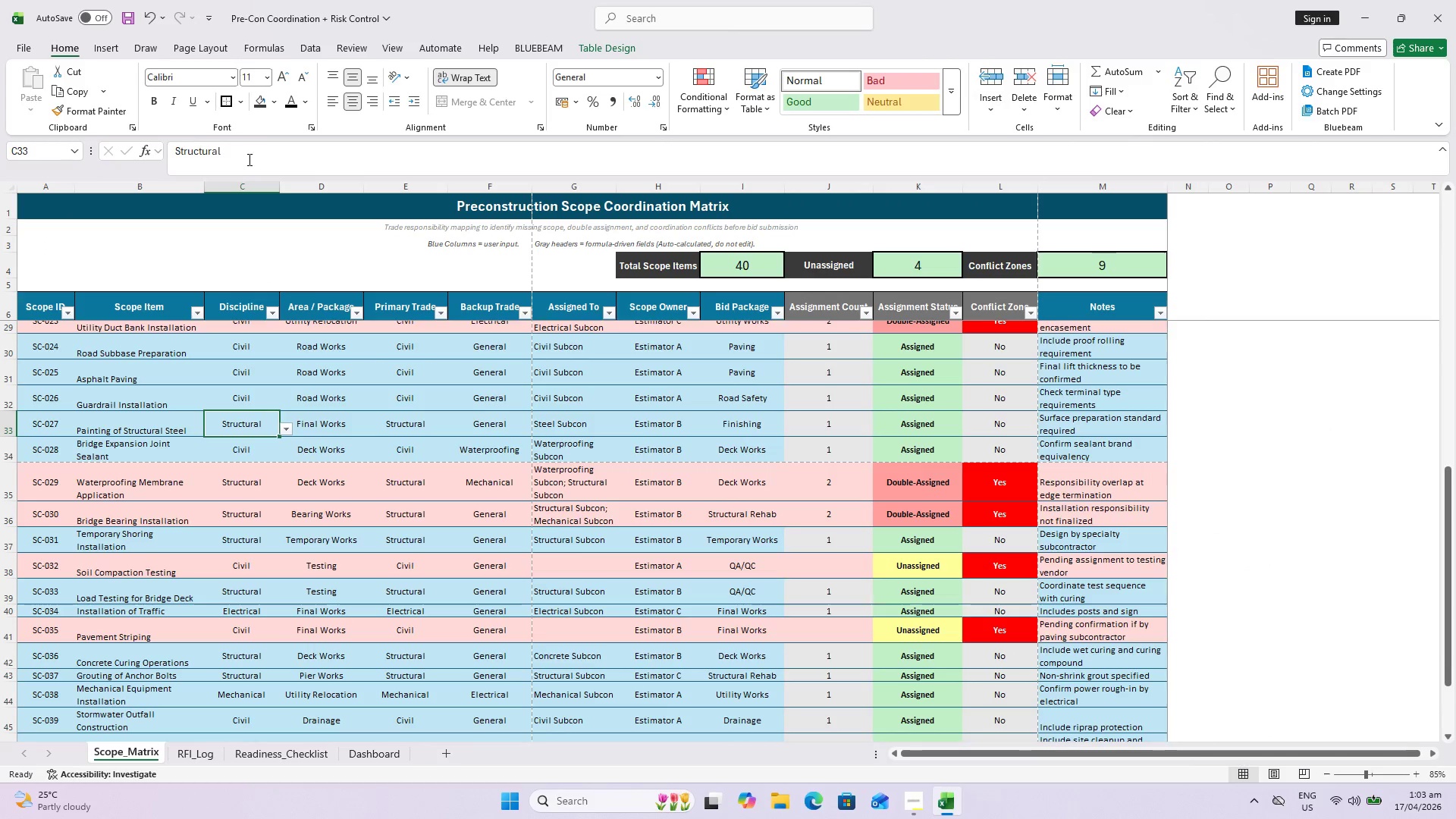 
left_click([248, 153])
 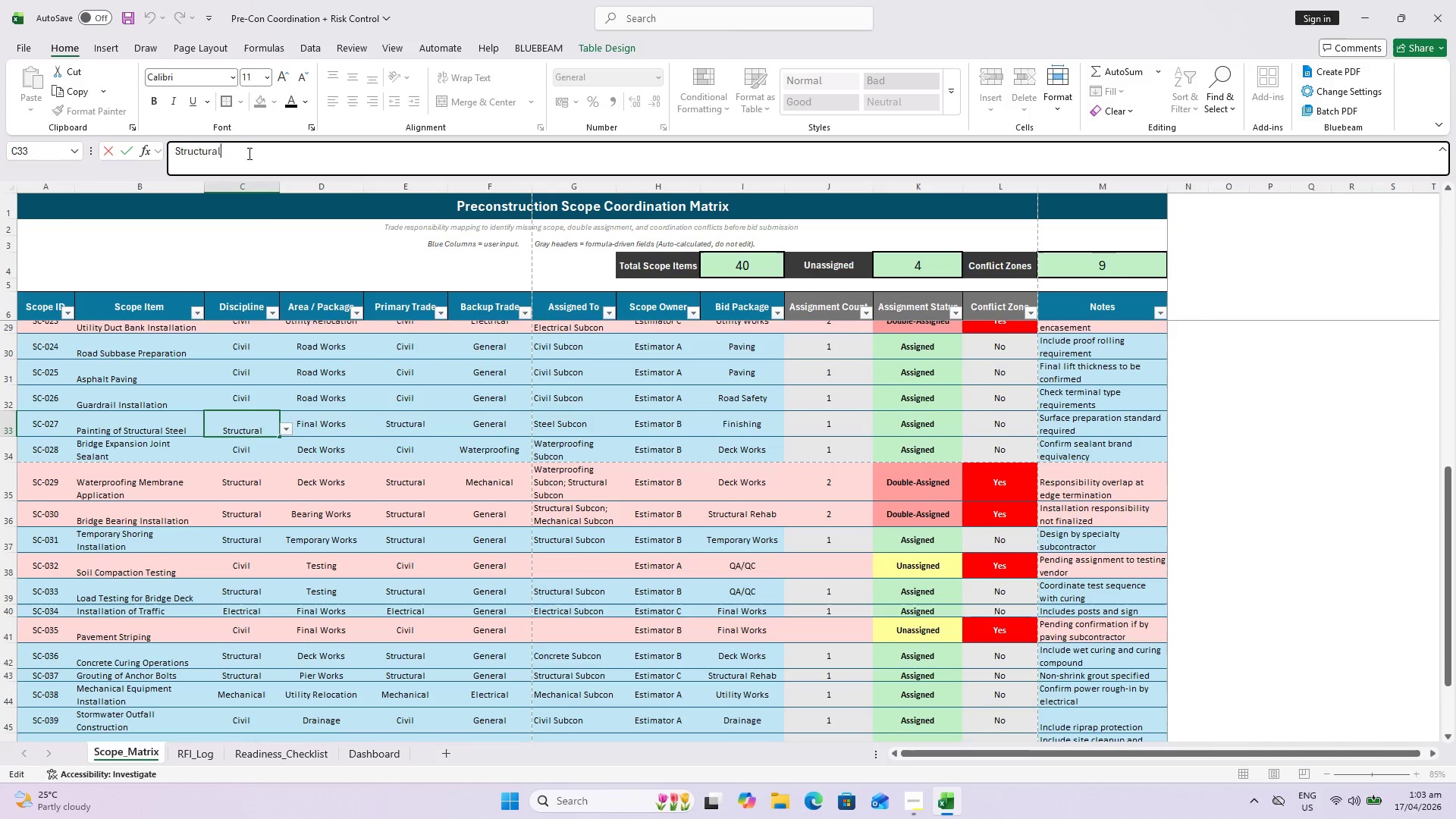 
key(Escape)
 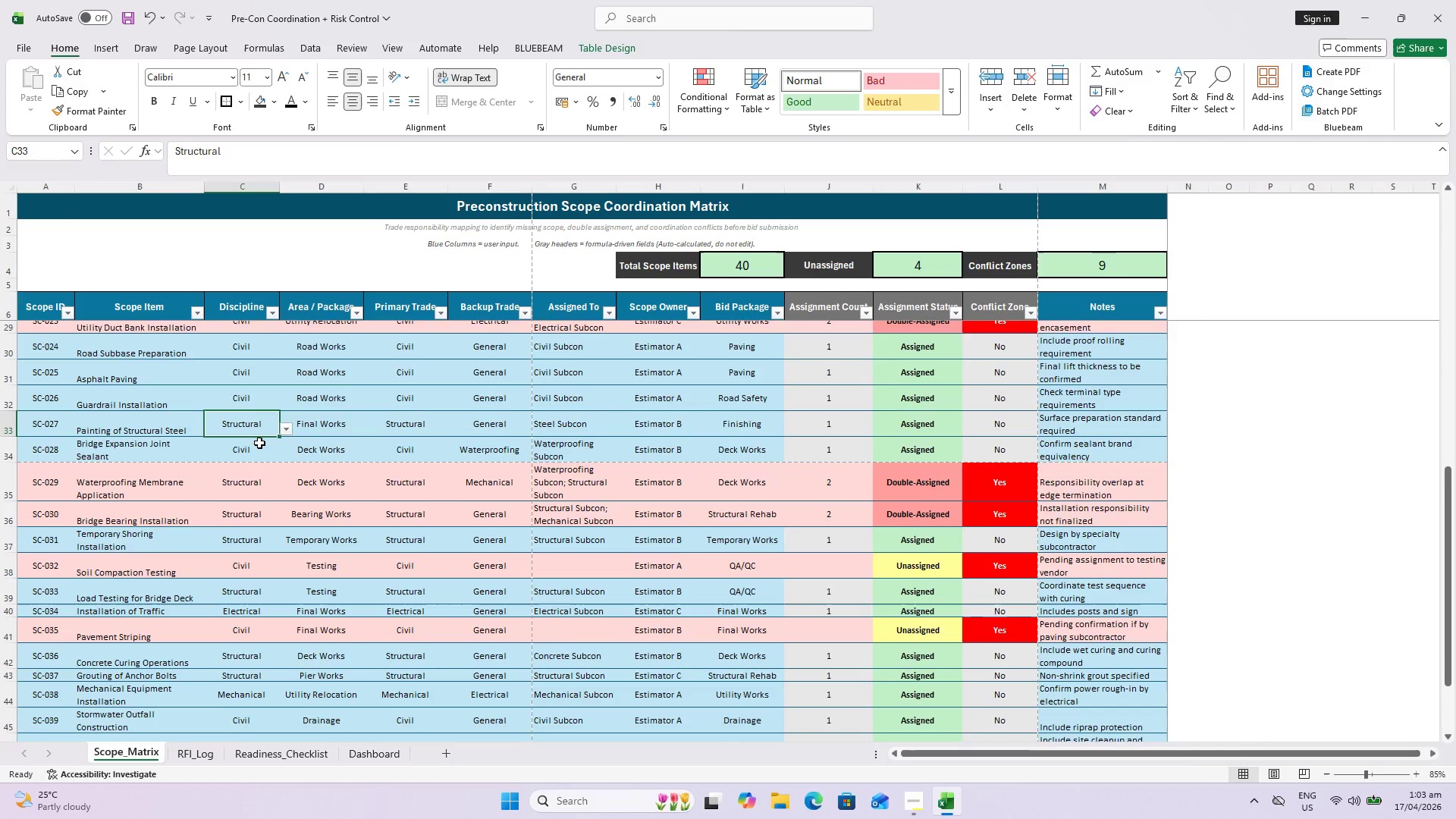 
scroll: coordinate [255, 466], scroll_direction: down, amount: 4.0
 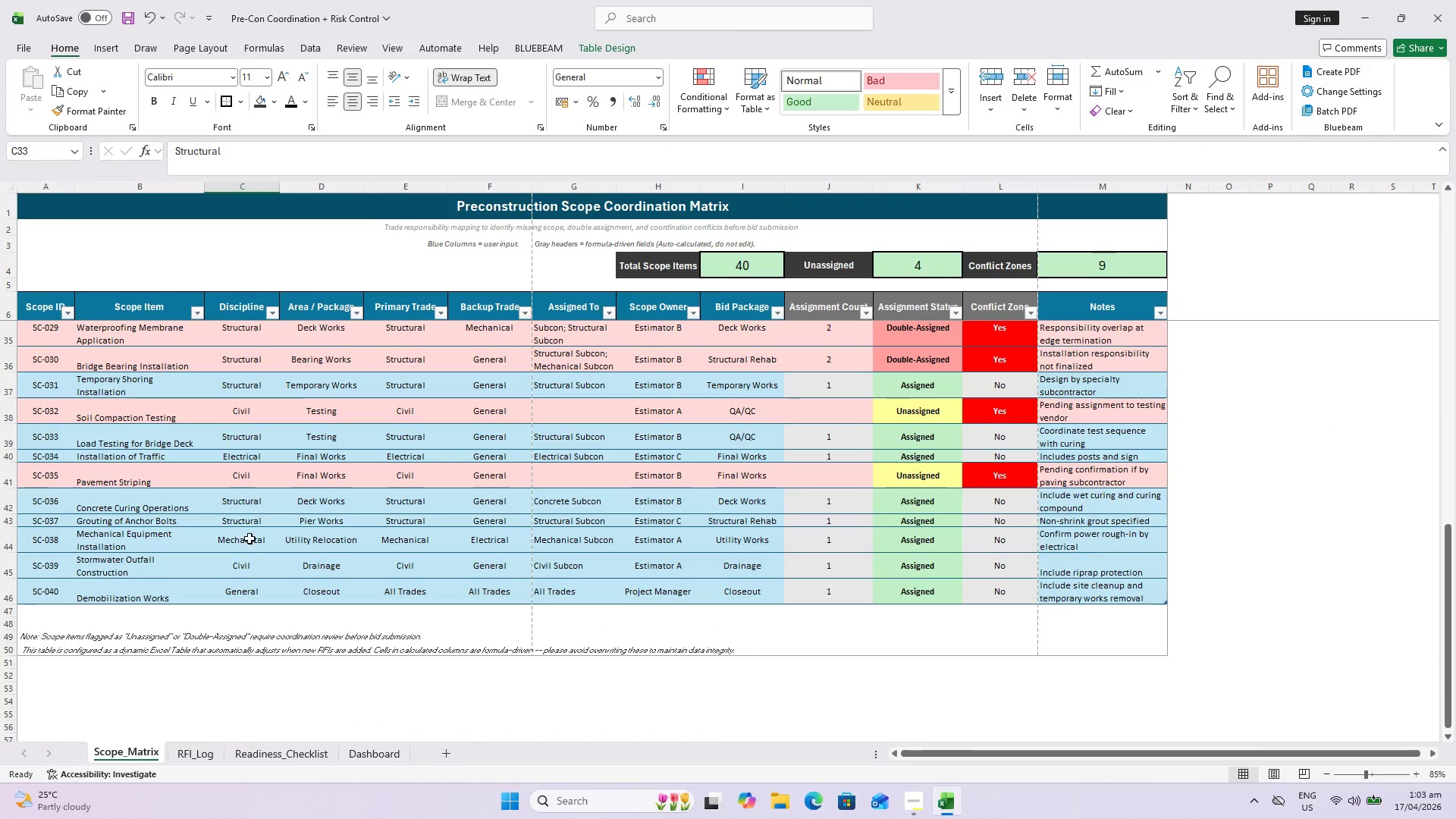 
left_click([249, 551])
 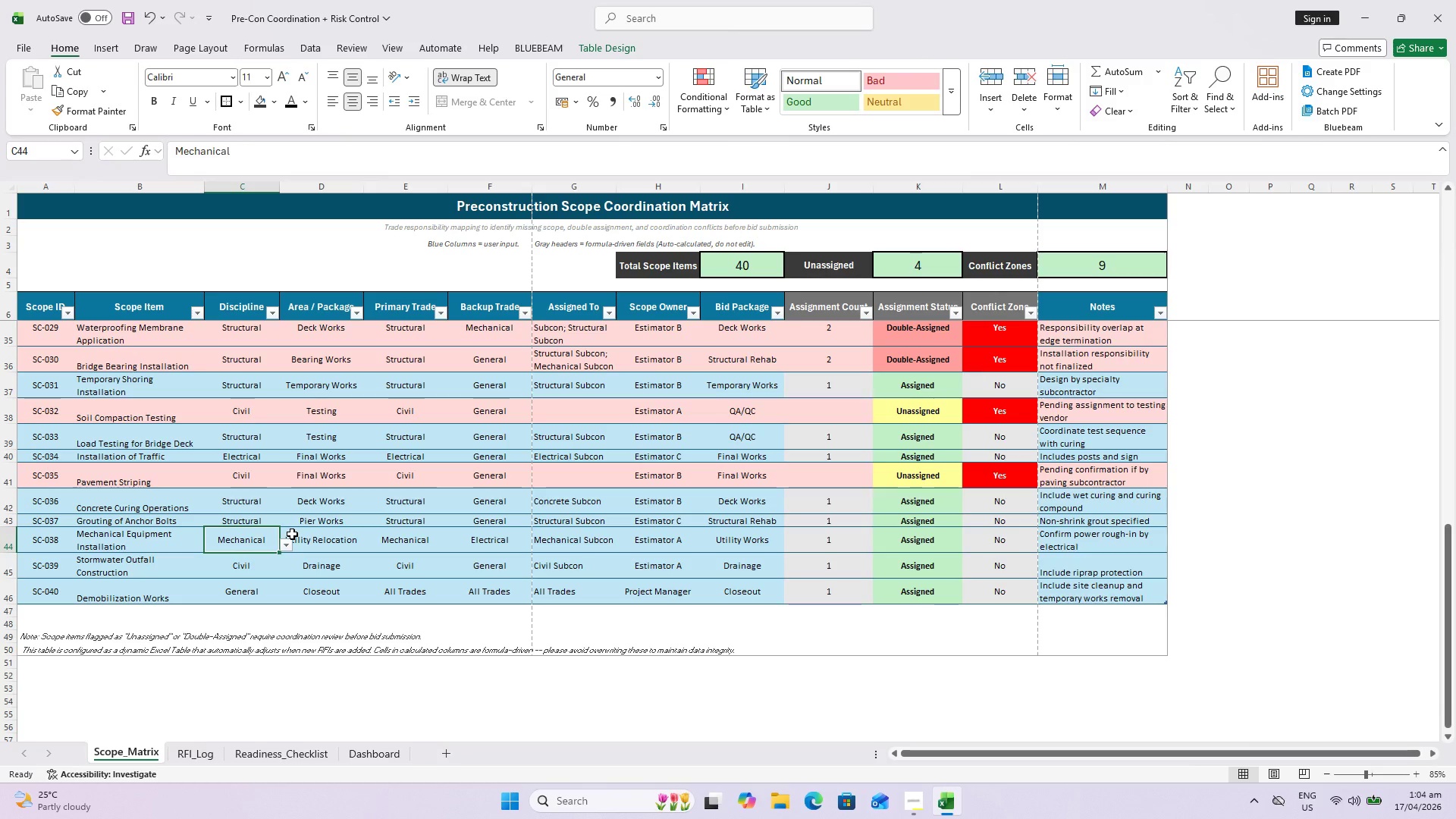 
wait(6.66)
 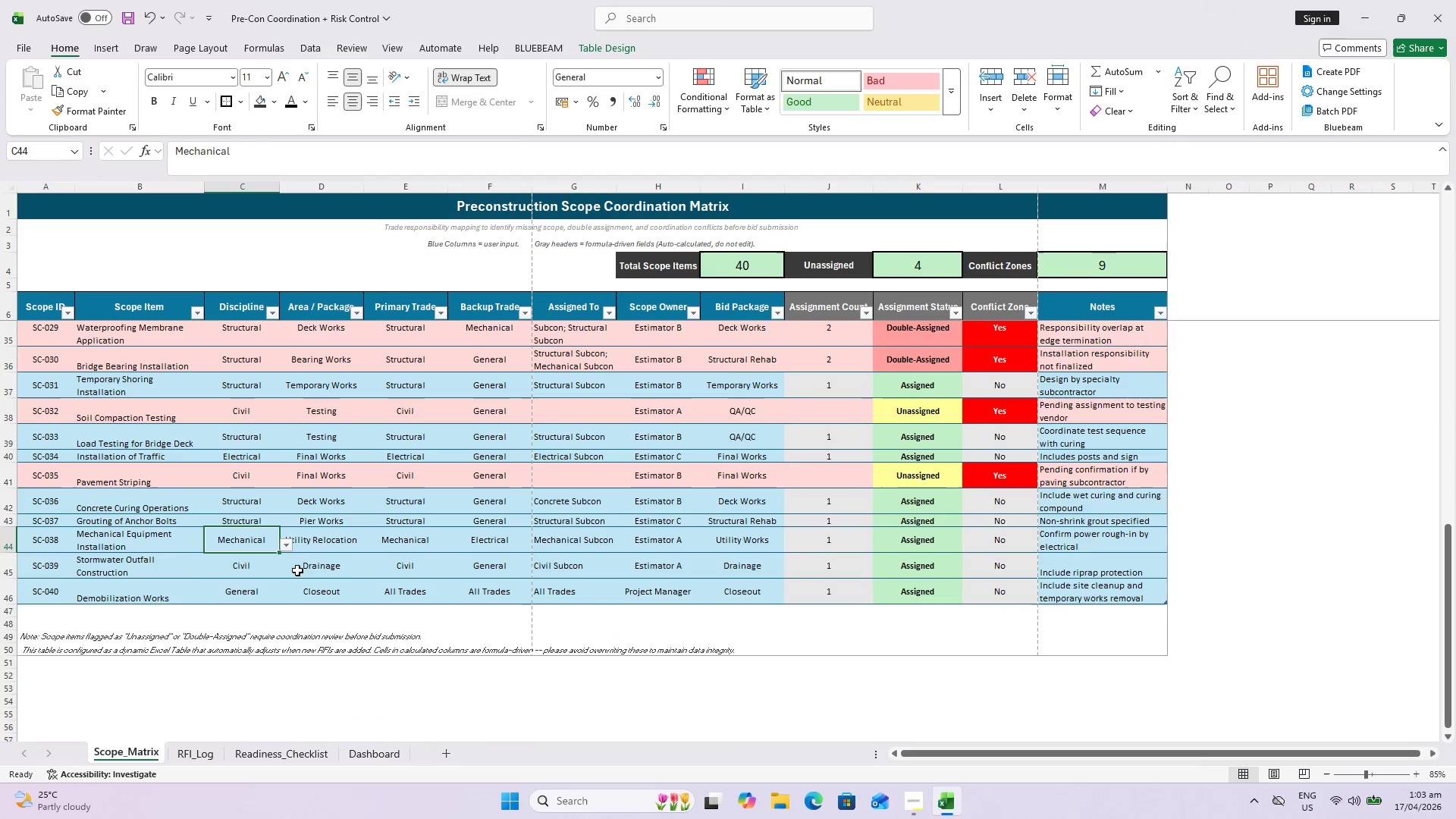 
left_click([360, 752])
 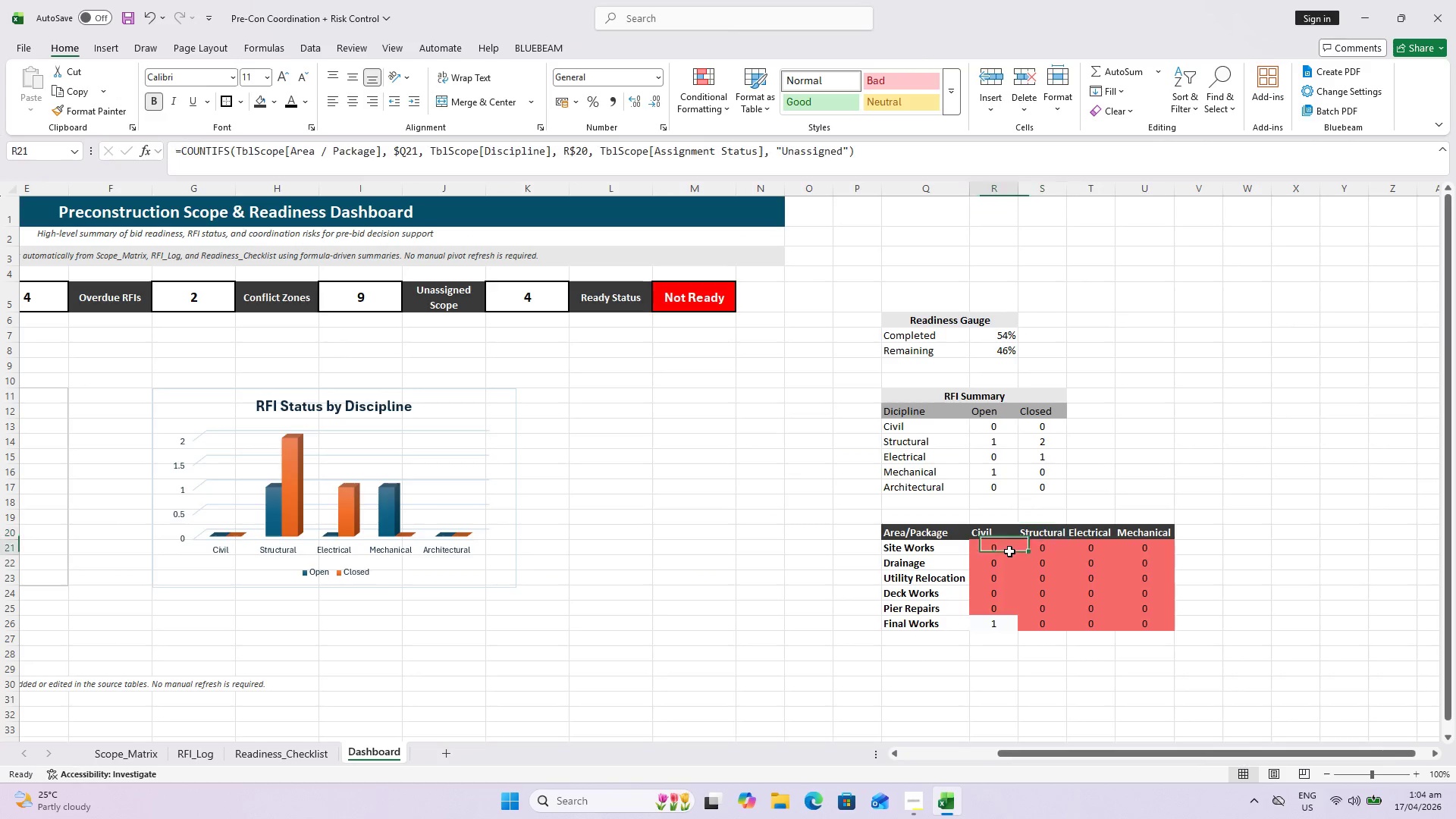 
double_click([1009, 551])
 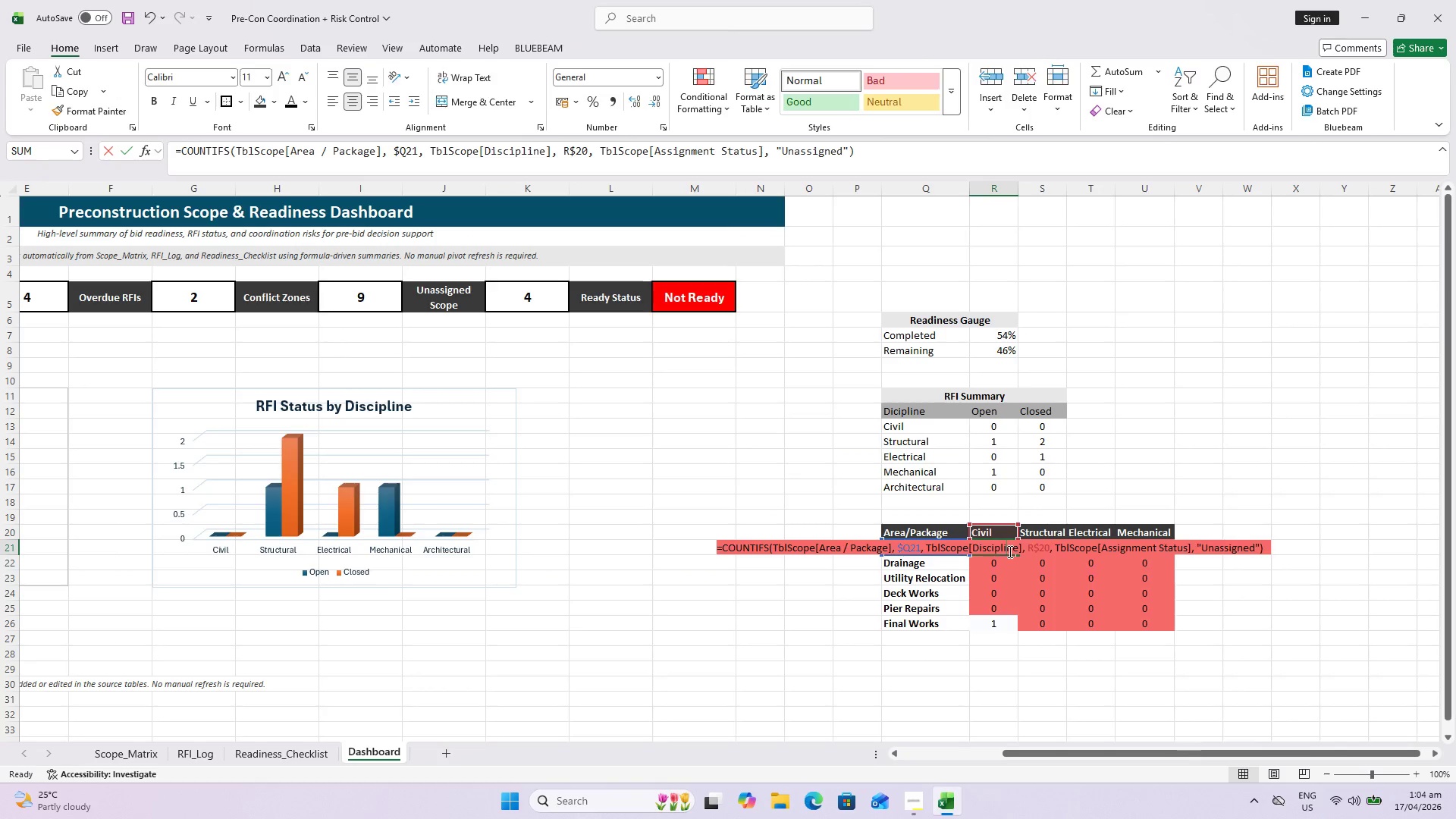 
triple_click([1009, 551])
 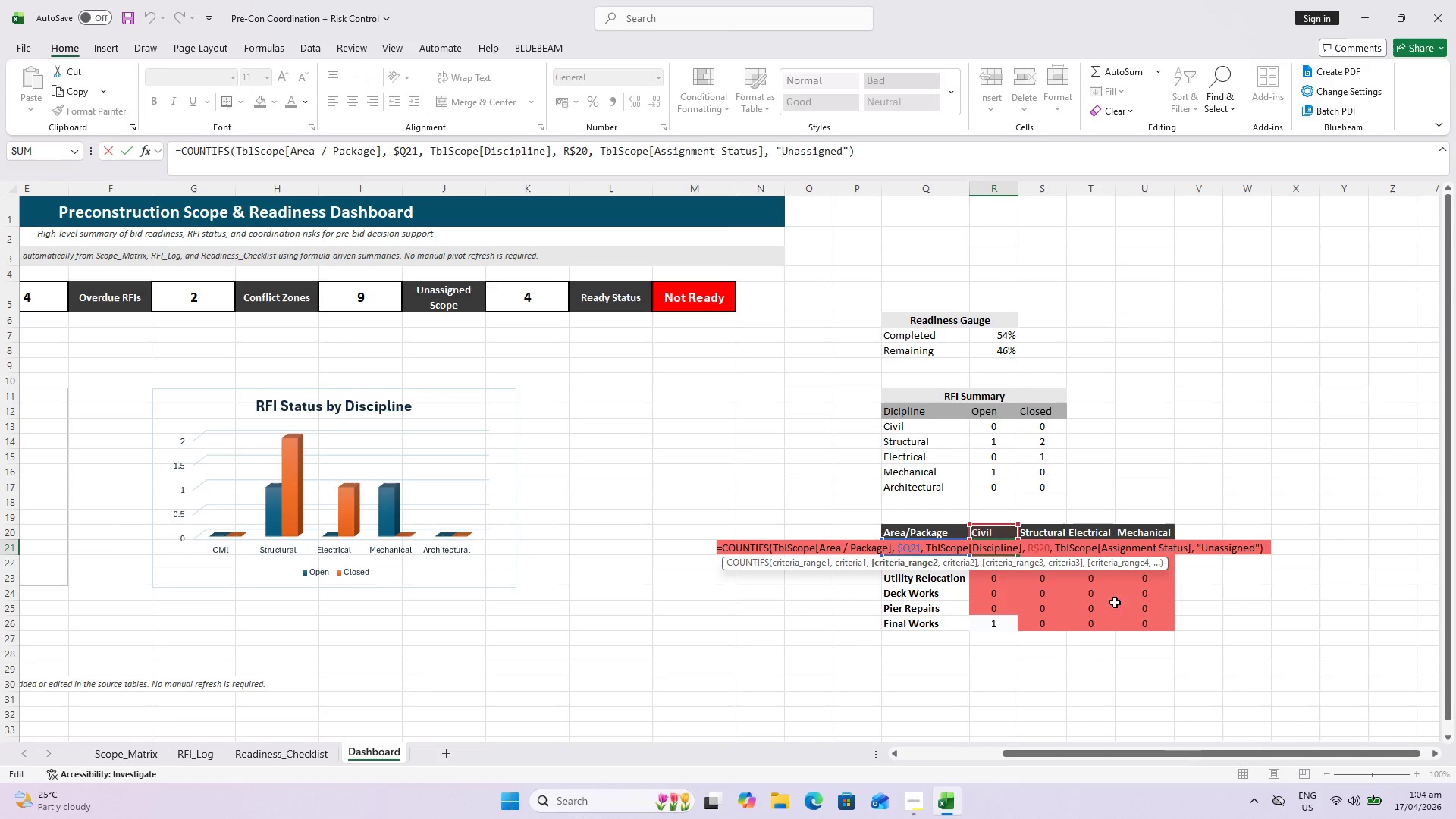 
key(Escape)
 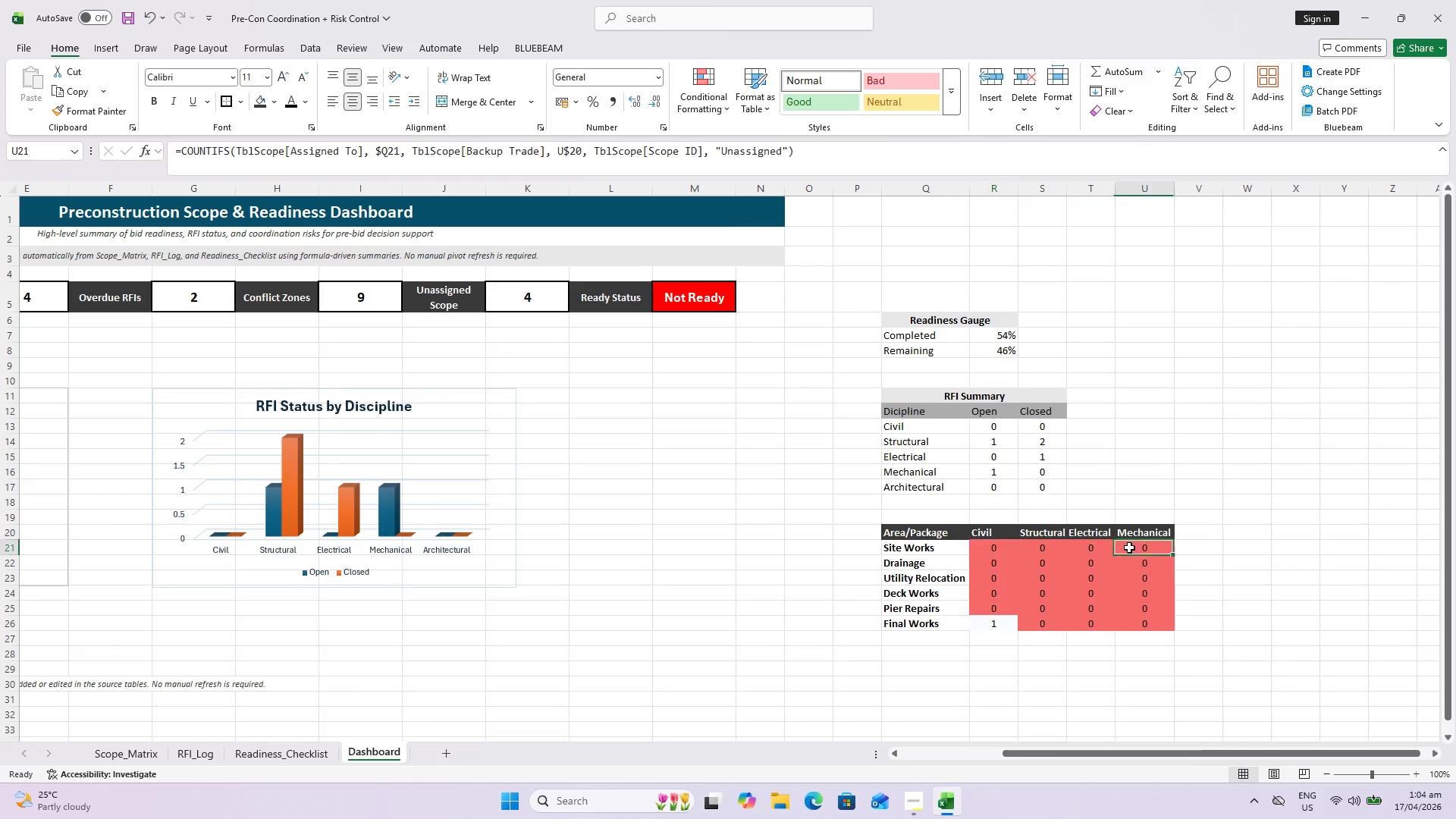 
triple_click([1133, 546])
 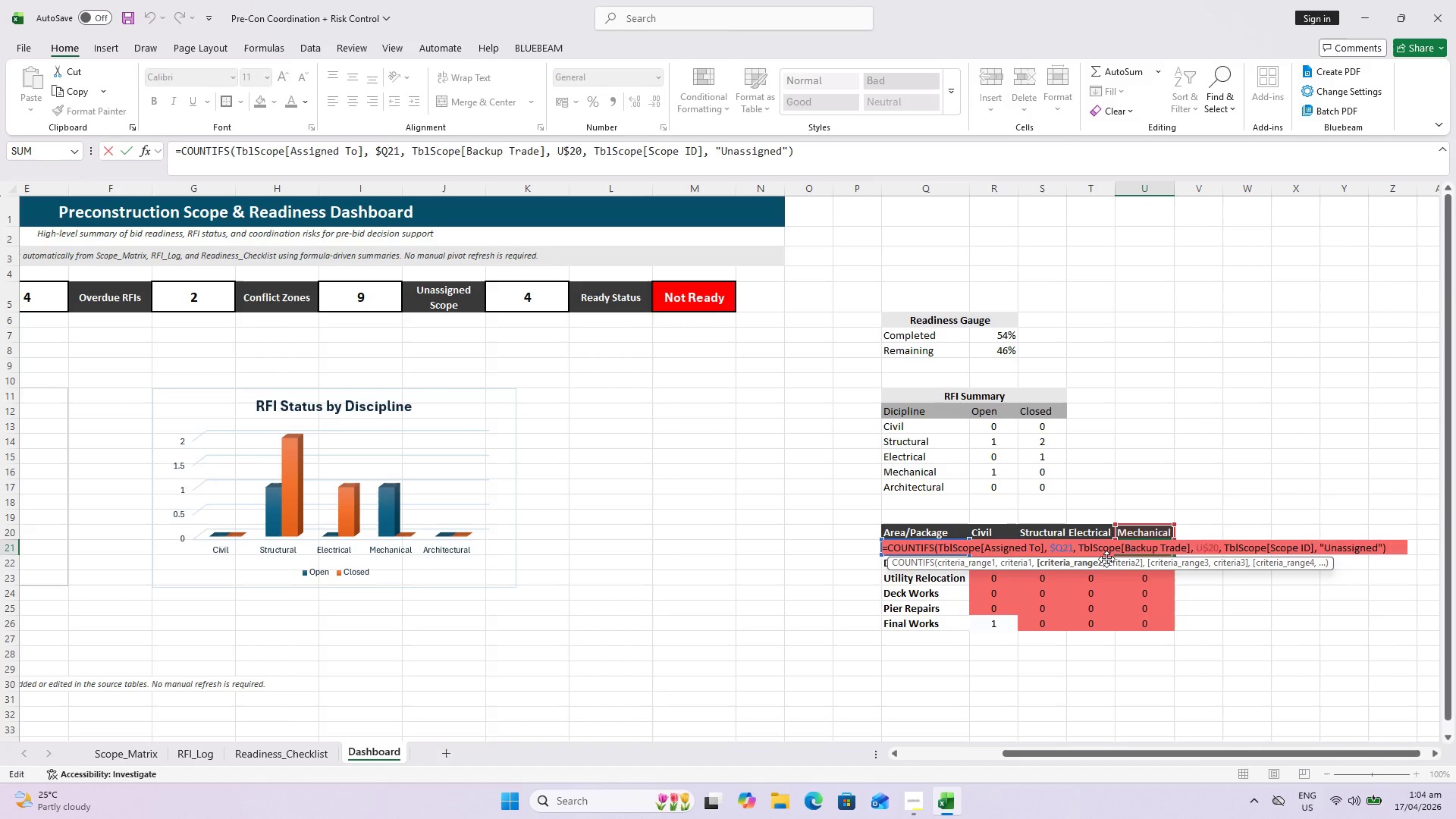 
key(Escape)
 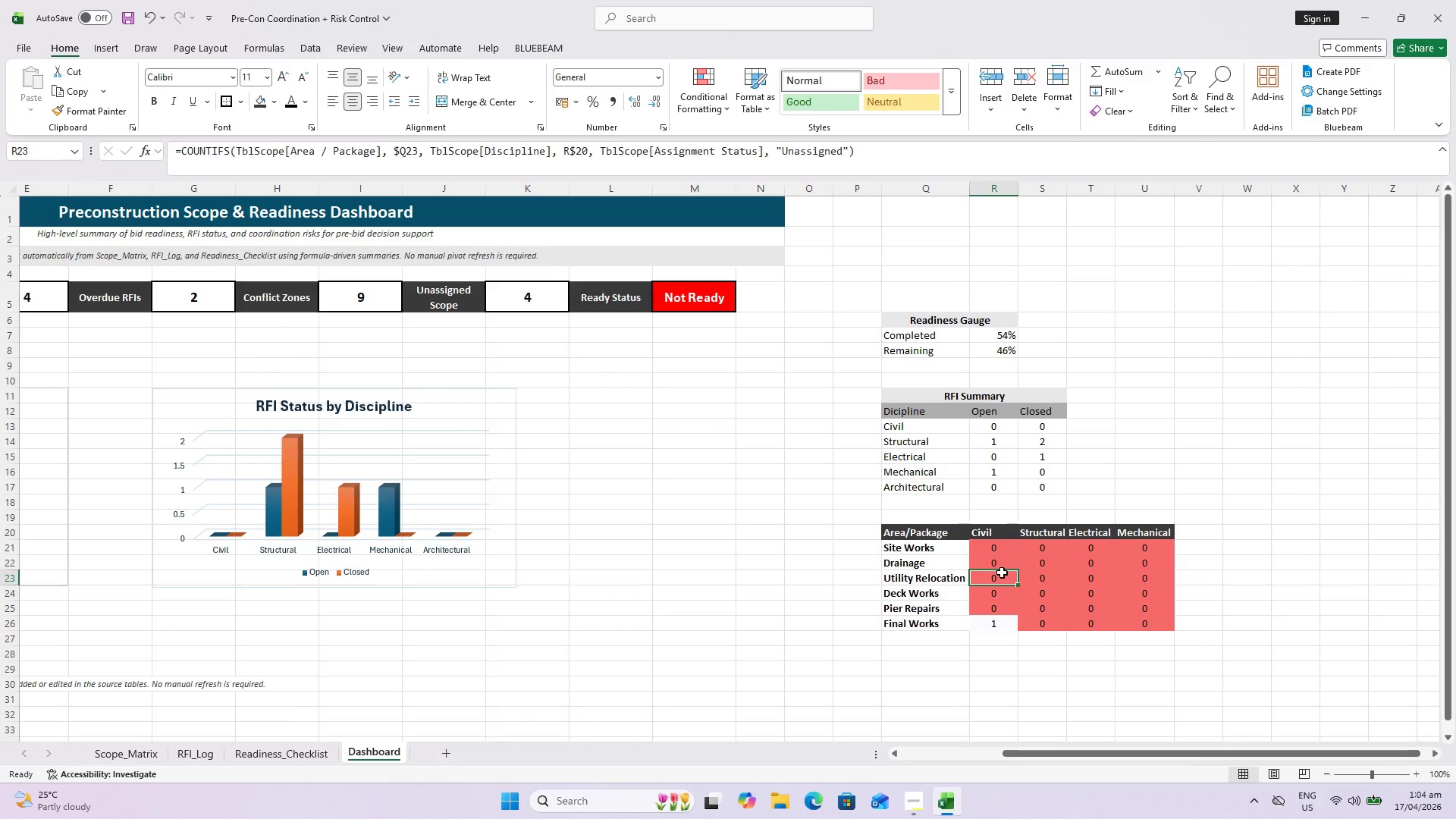 
double_click([995, 568])
 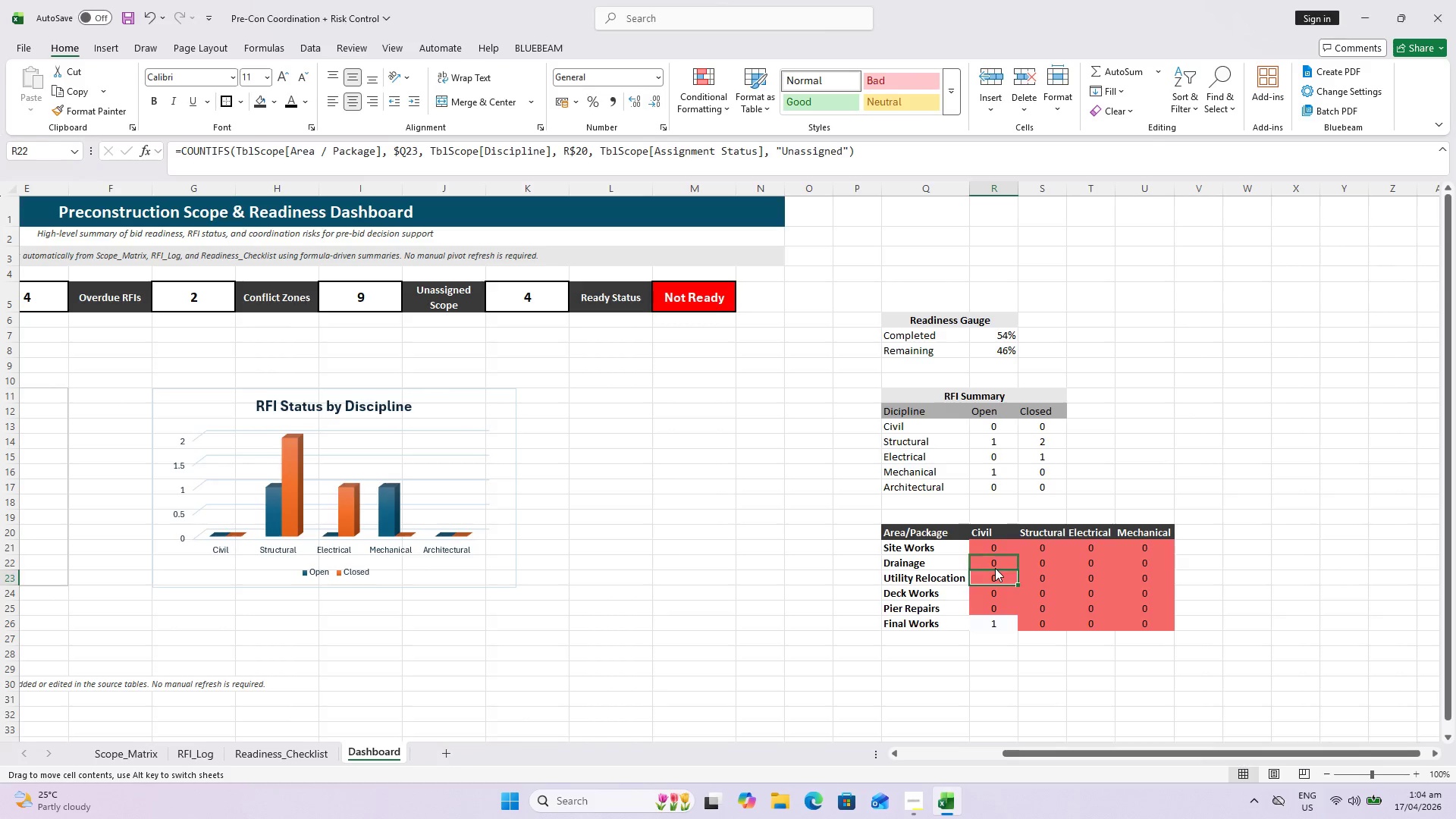 
triple_click([995, 568])
 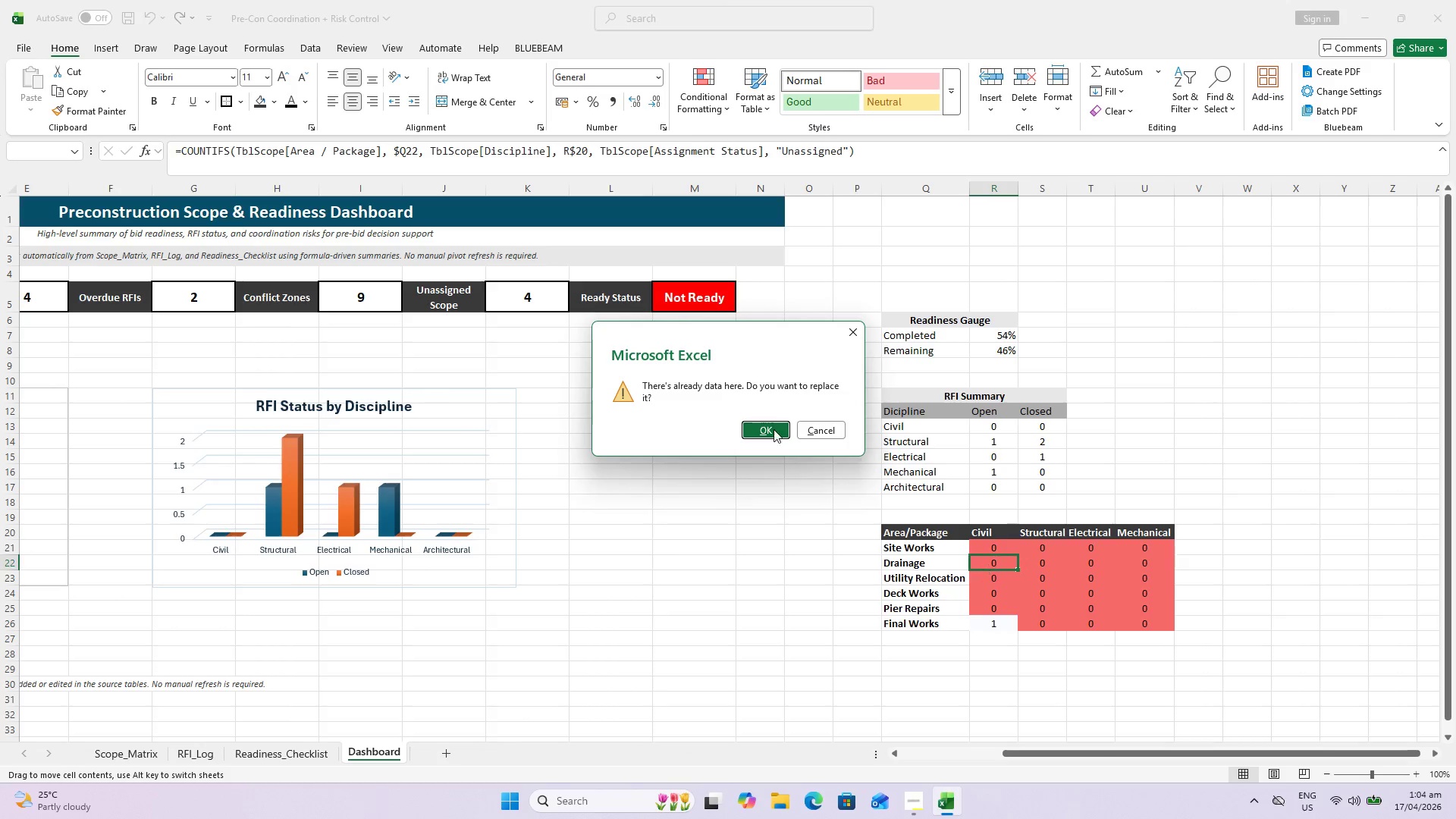 
key(Escape)
 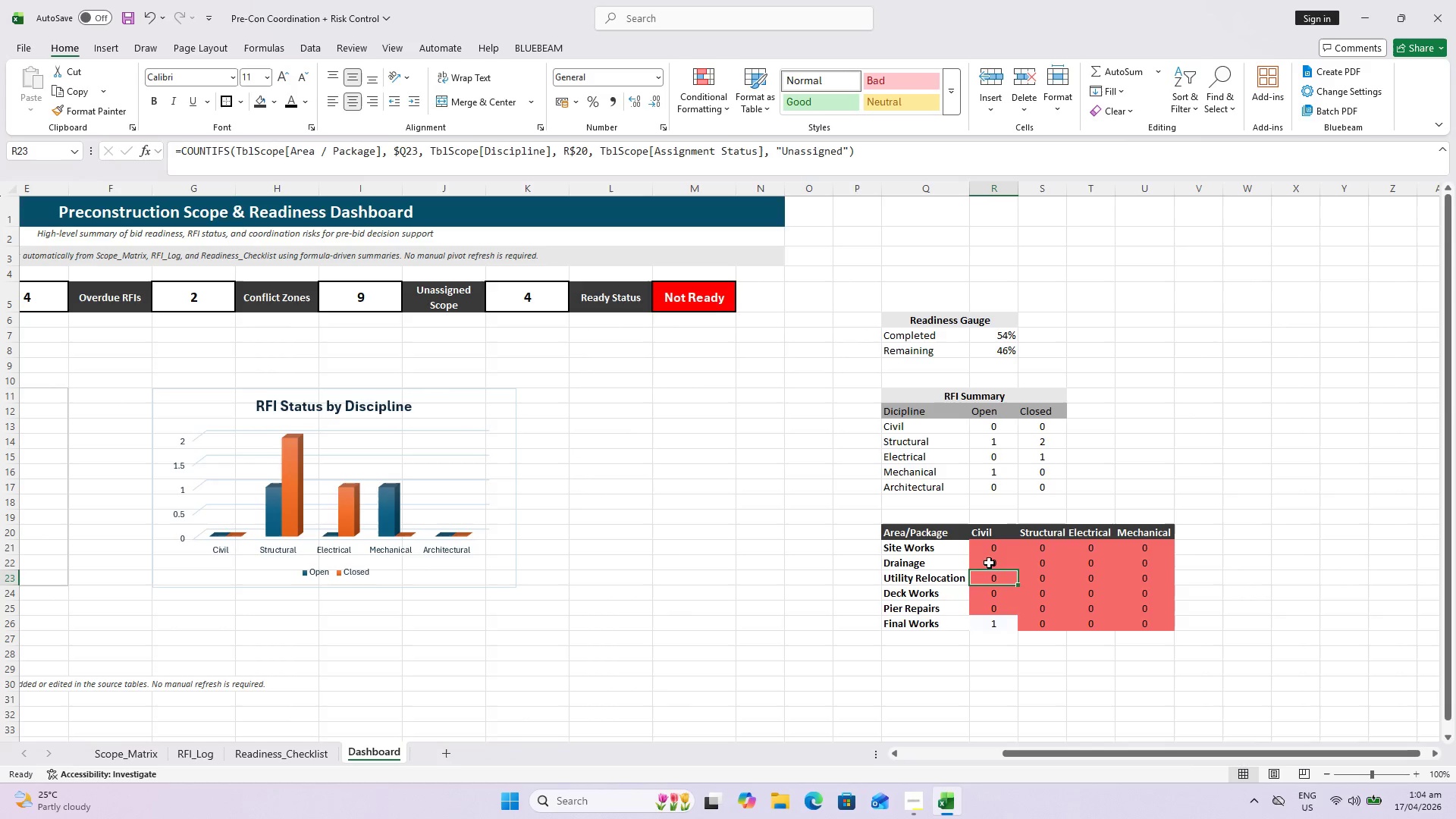 
double_click([989, 560])
 